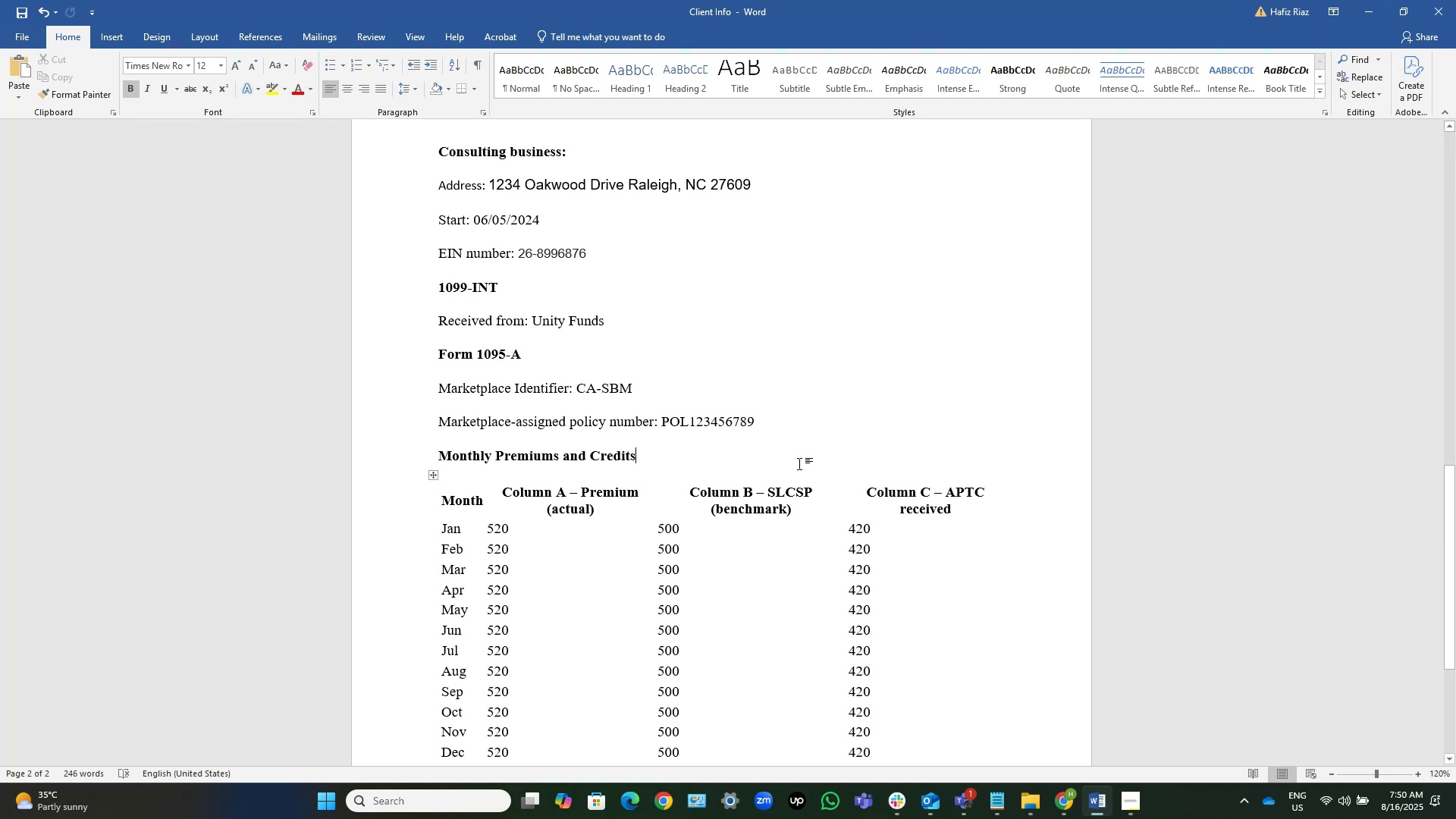 
scroll: coordinate [799, 463], scroll_direction: up, amount: 4.0
 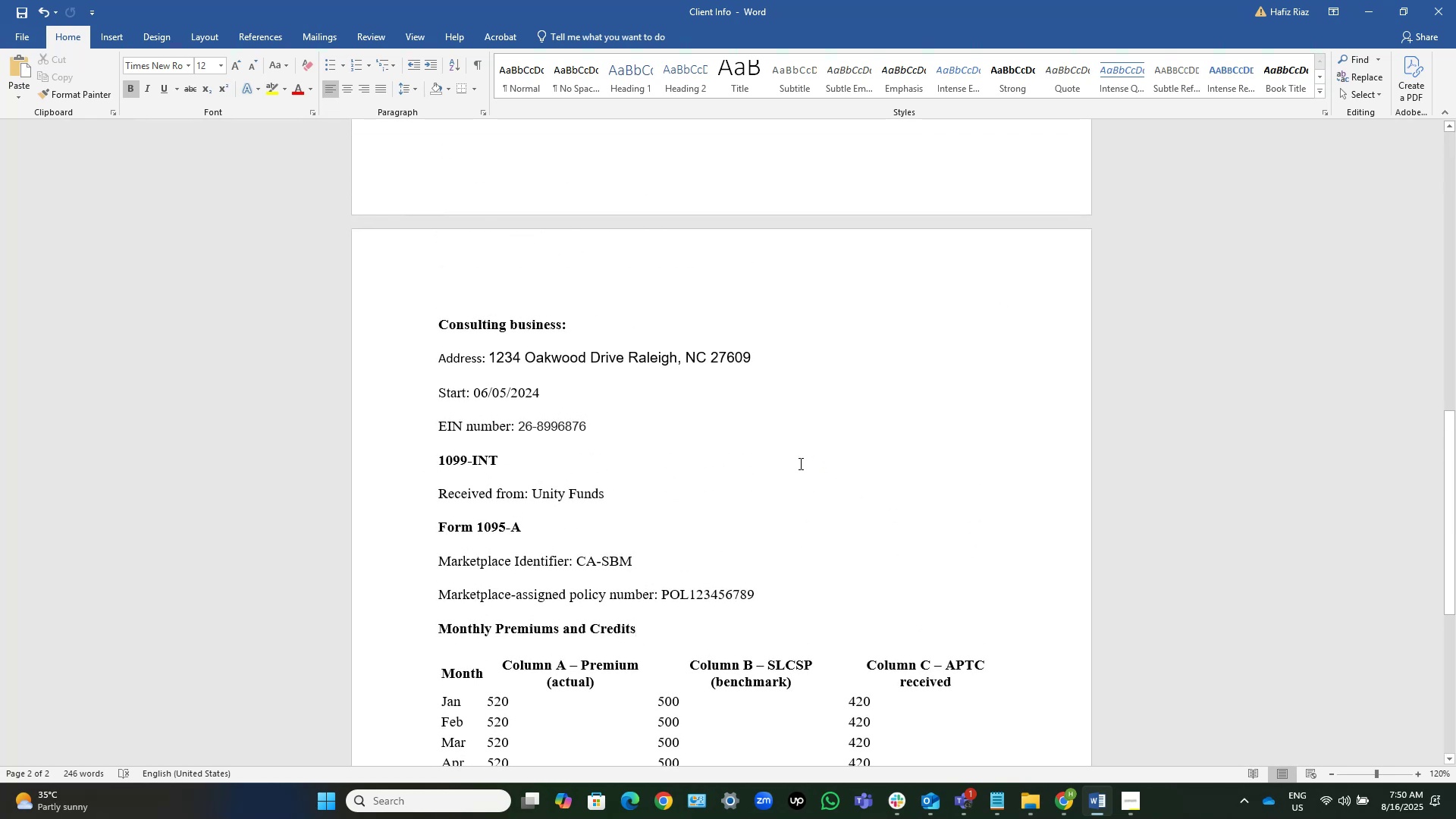 
key(Control+S)
 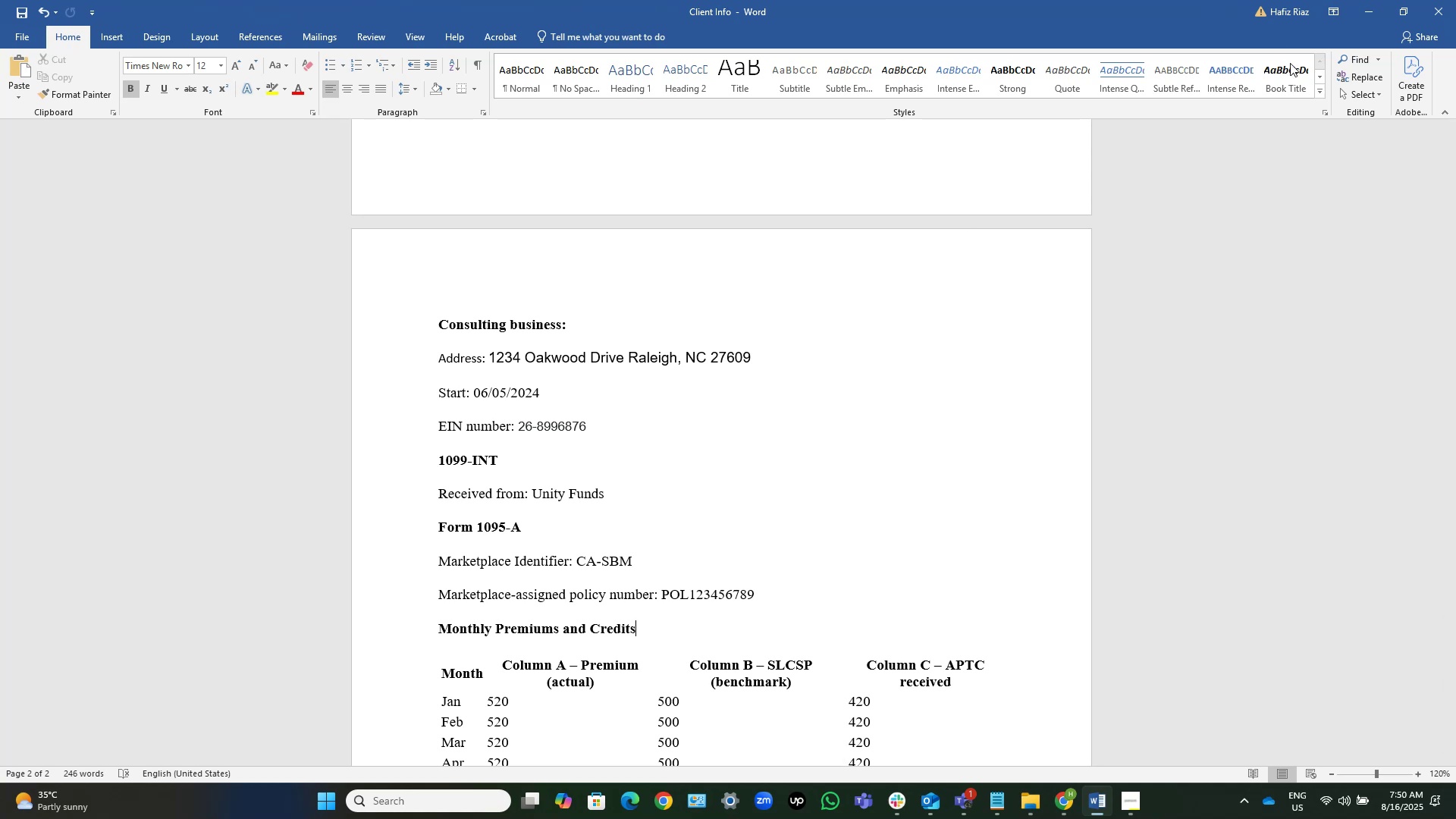 
key(Control+S)
 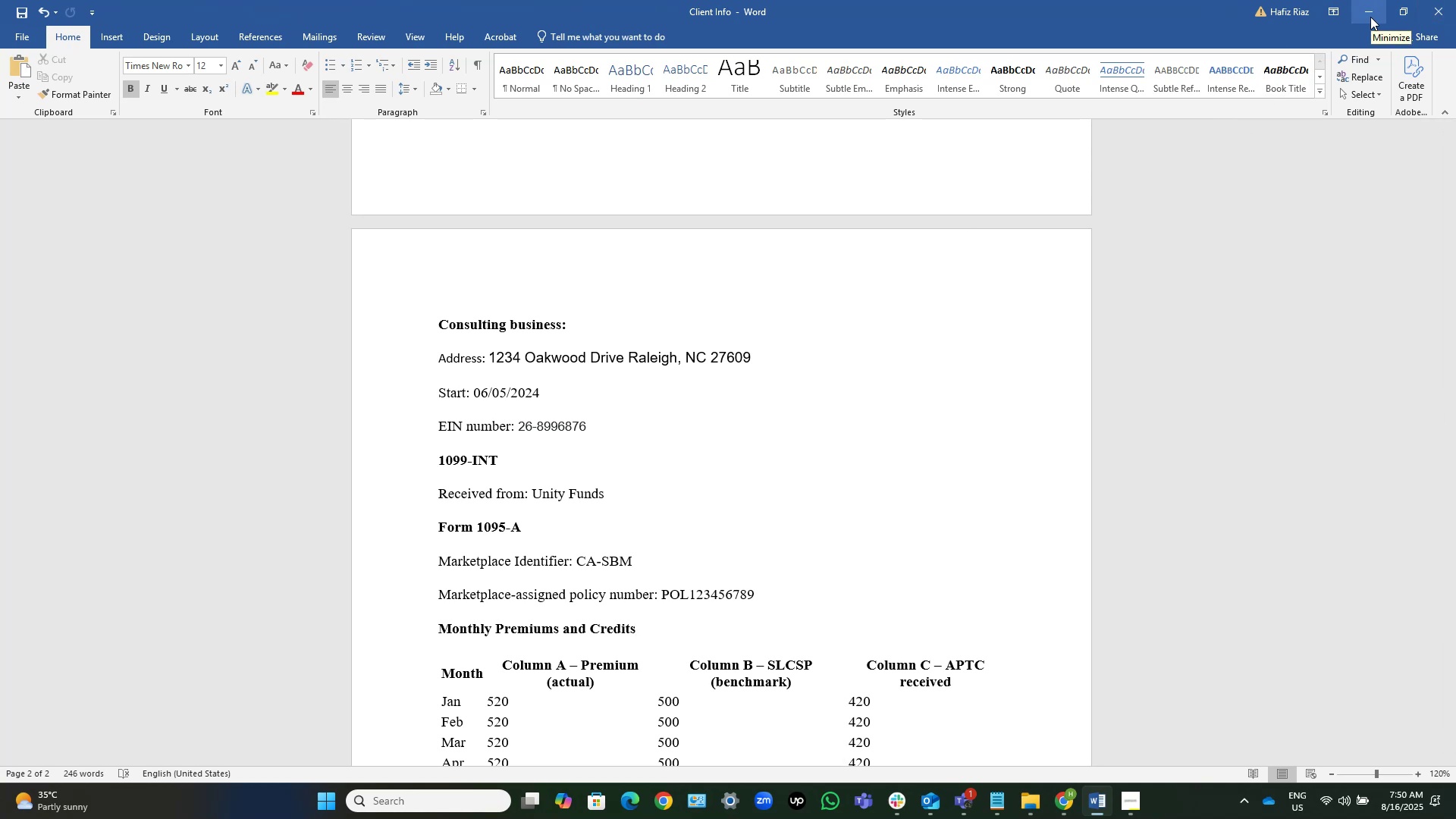 
wait(7.07)
 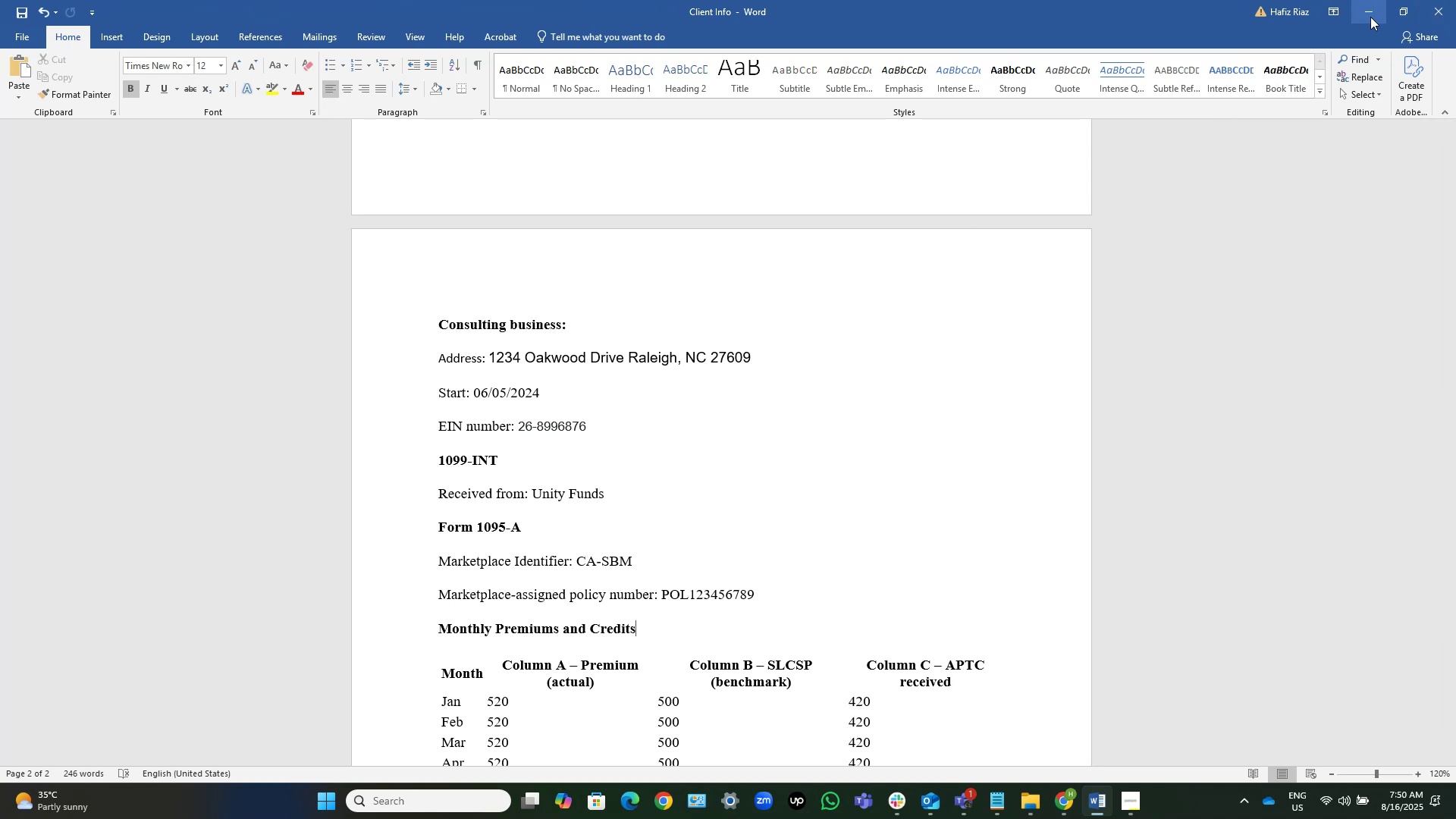 
key(Control+S)
 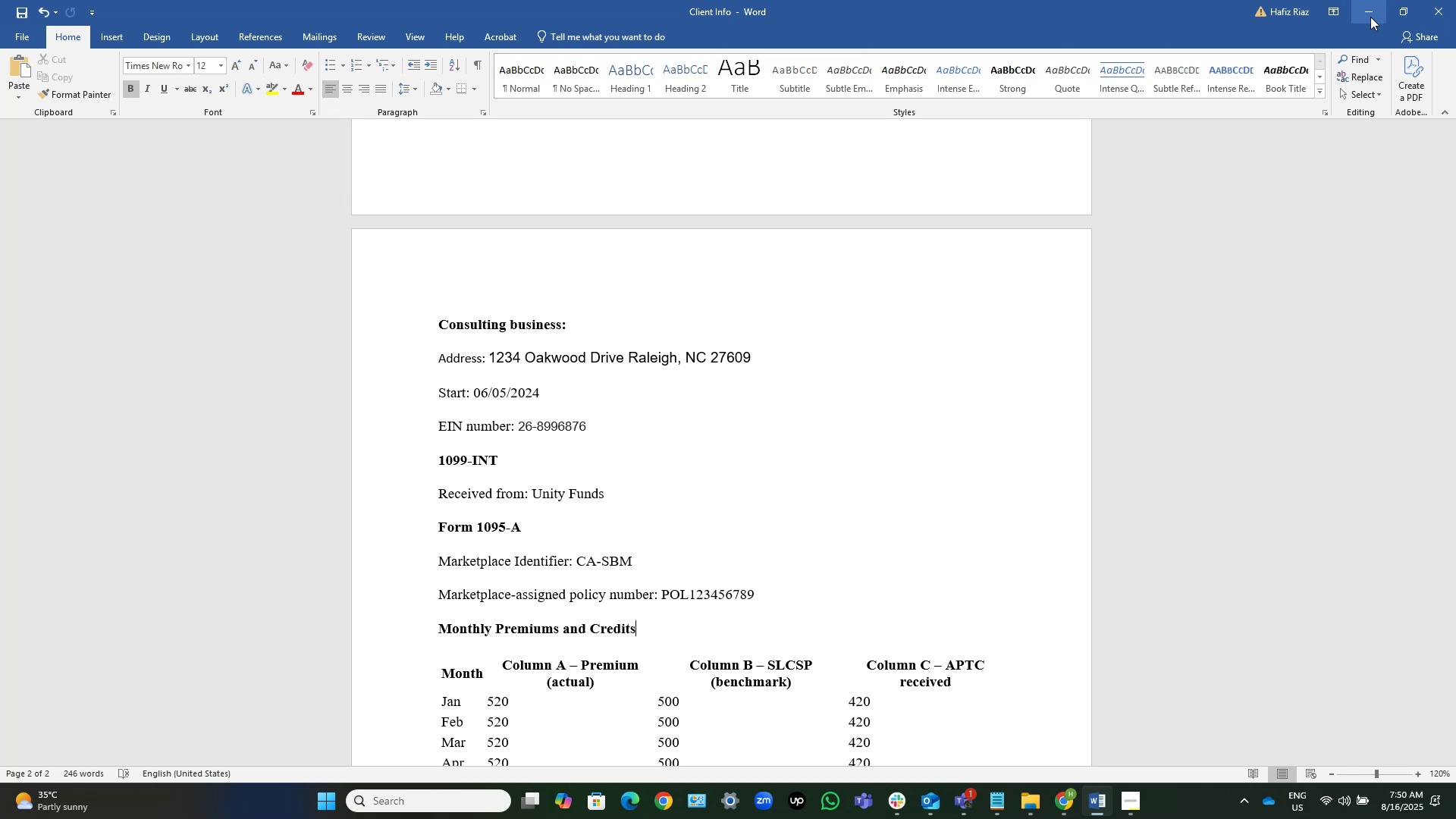 
wait(27.18)
 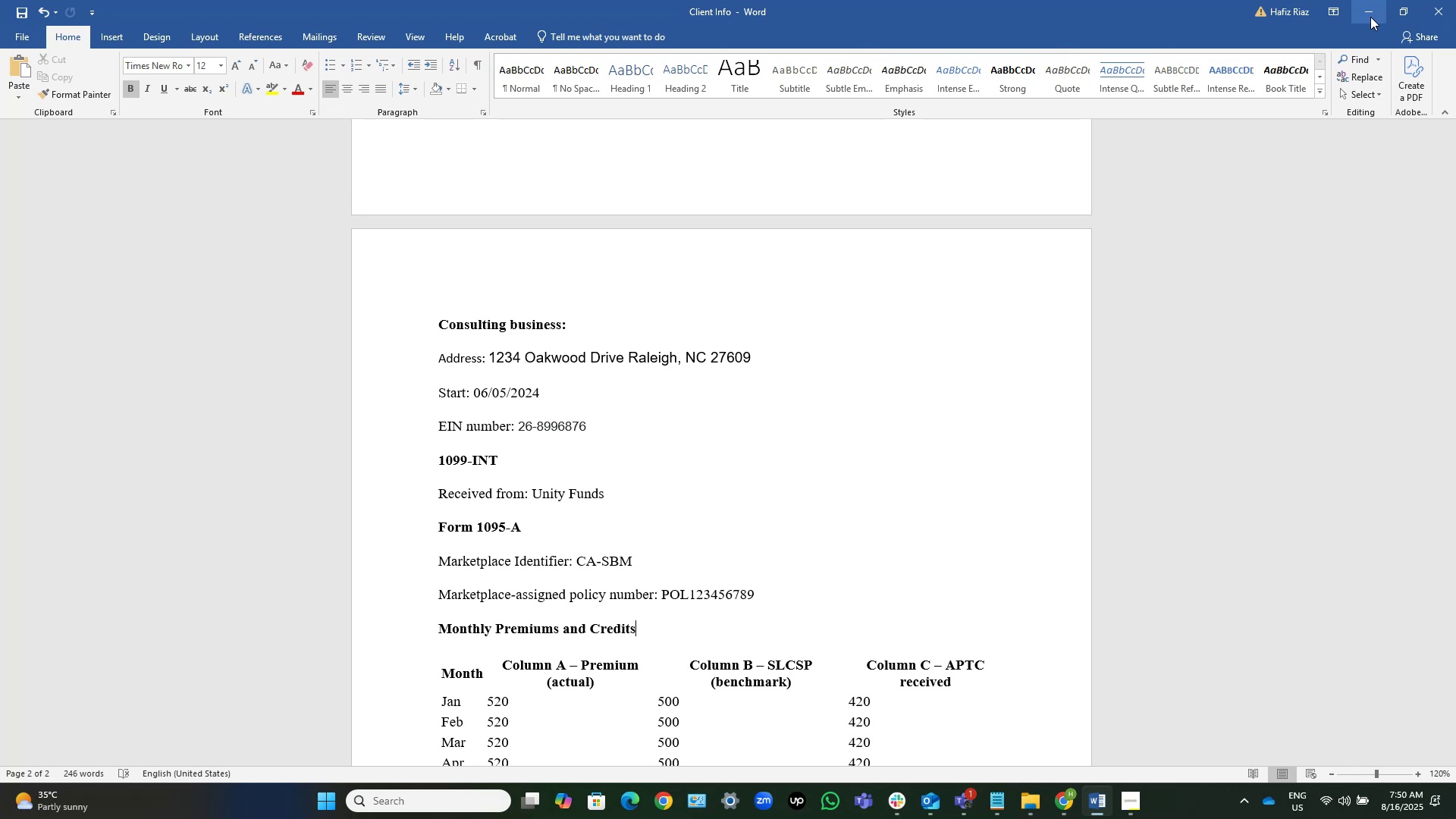 
left_click([1370, 17])
 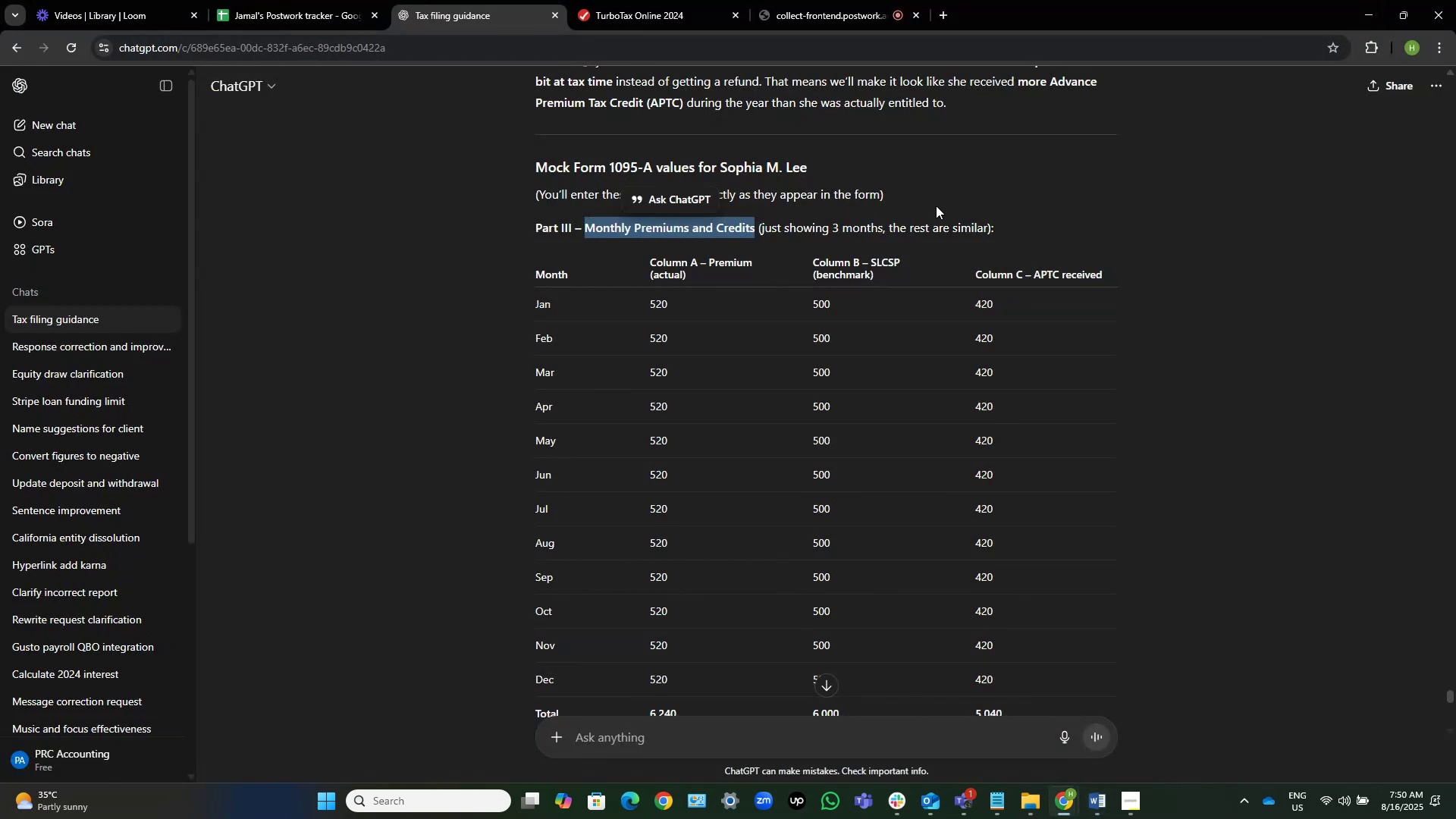 
left_click([1052, 222])
 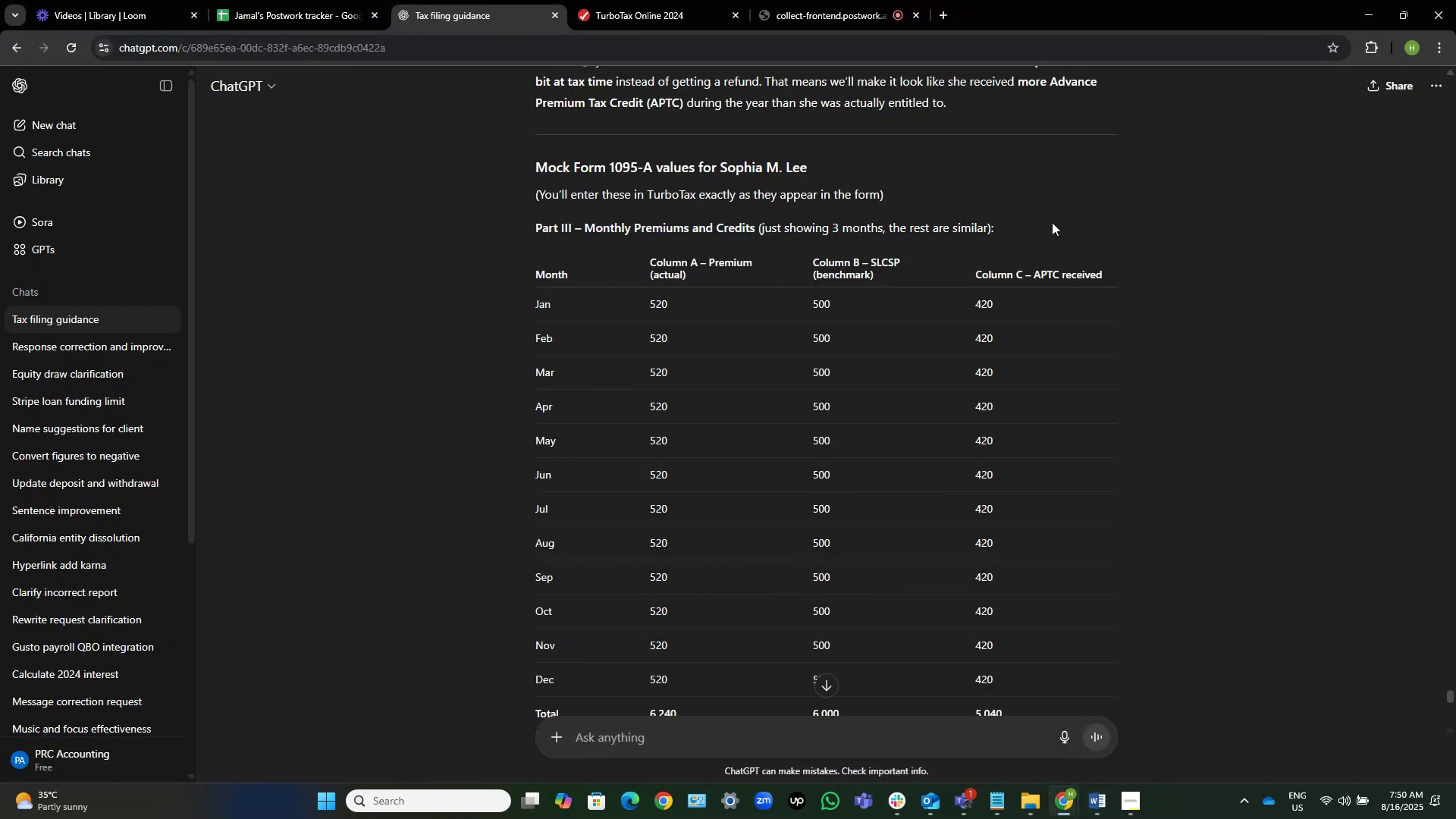 
hold_key(key=ControlLeft, duration=0.66)
 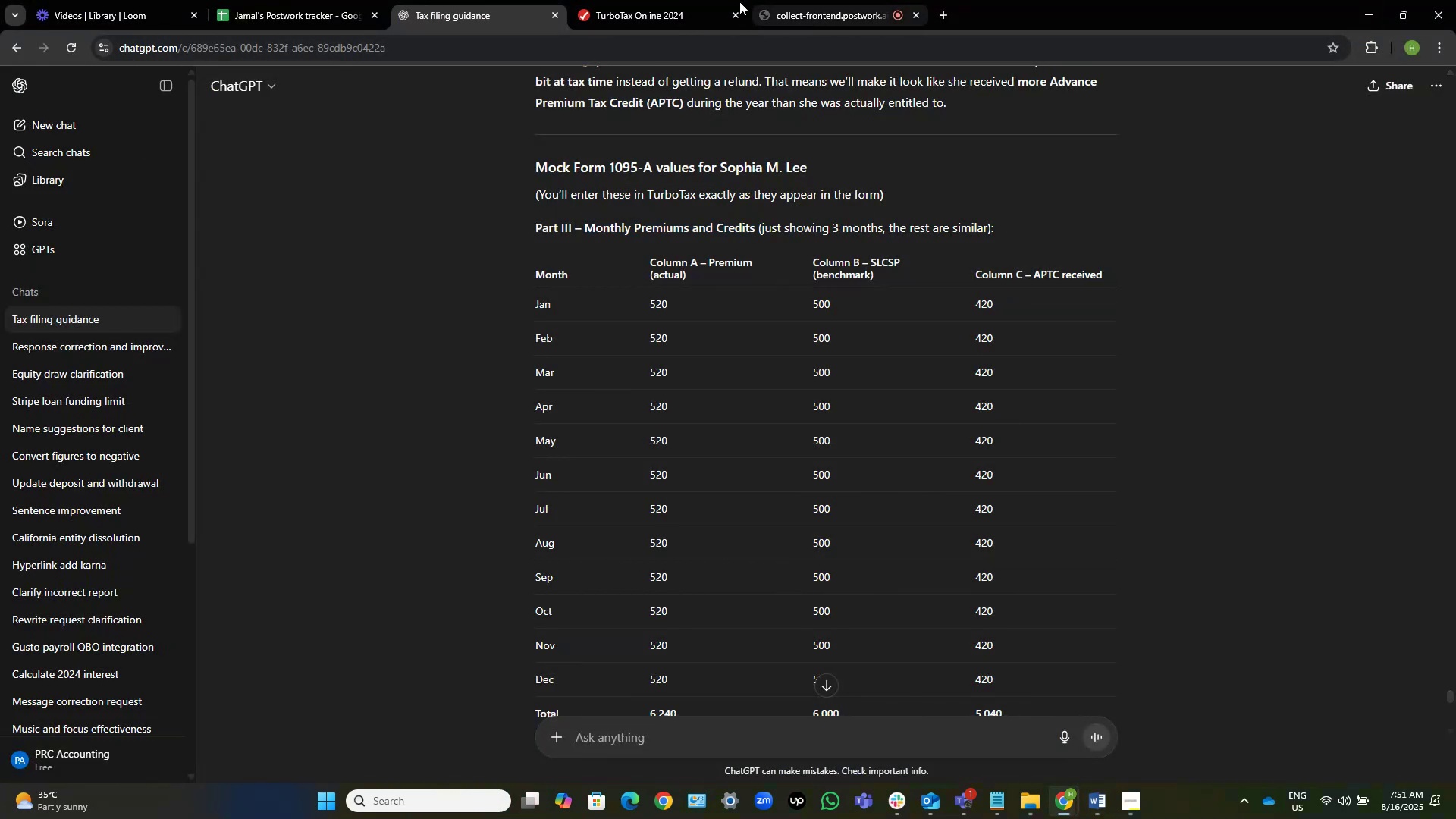 
left_click([626, 0])
 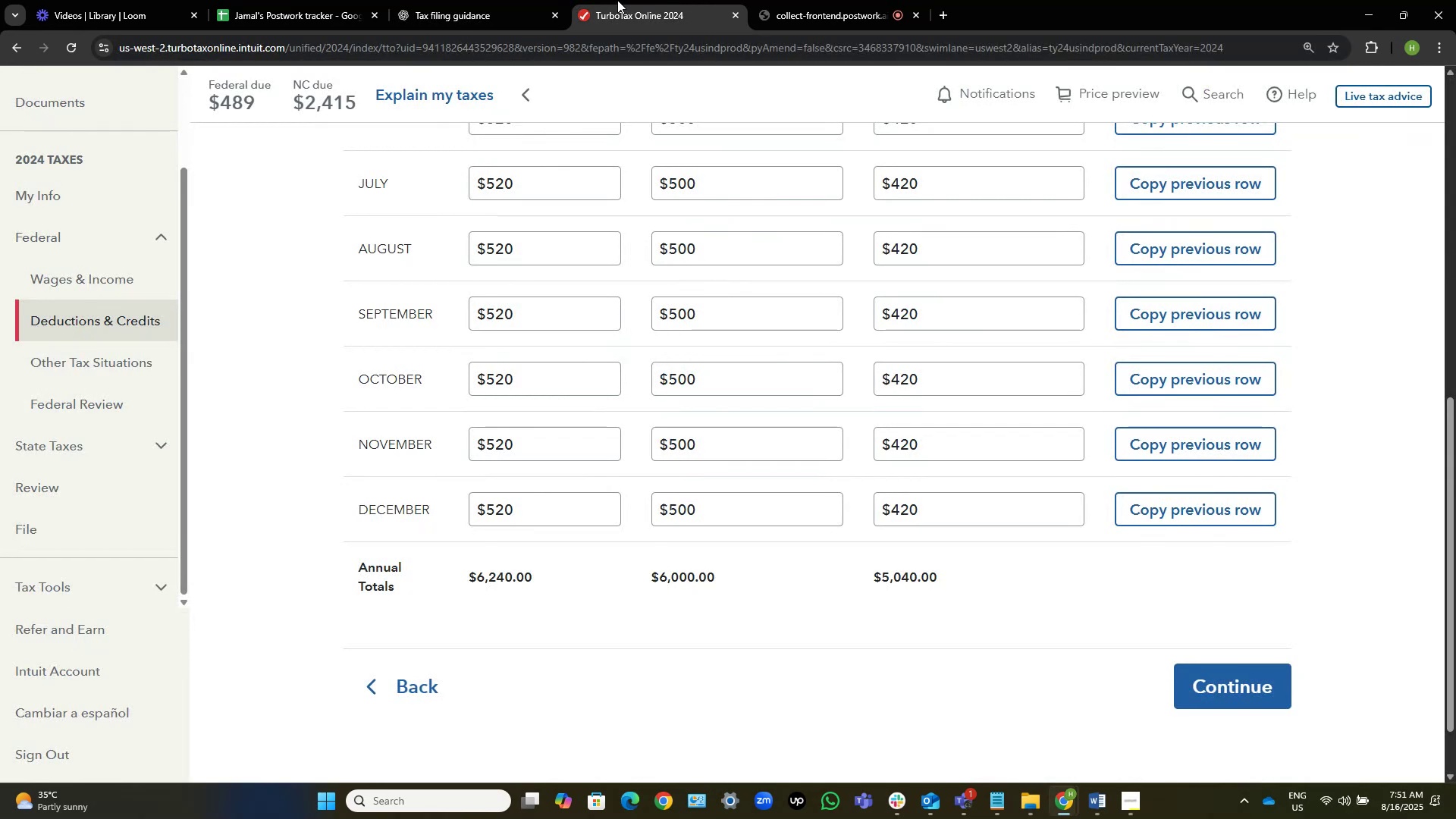 
left_click([504, 0])
 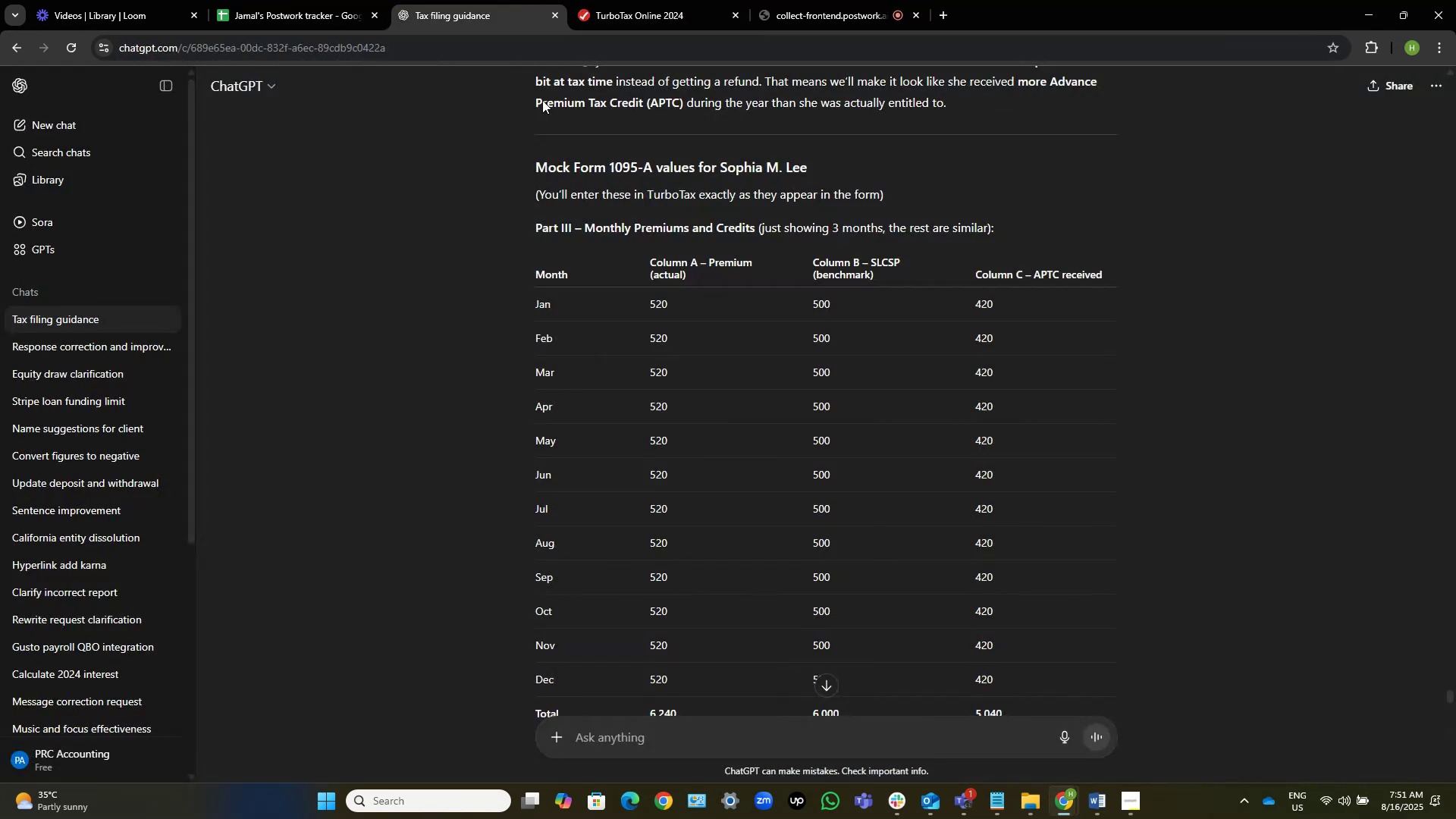 
scroll: coordinate [685, 358], scroll_direction: down, amount: 6.0
 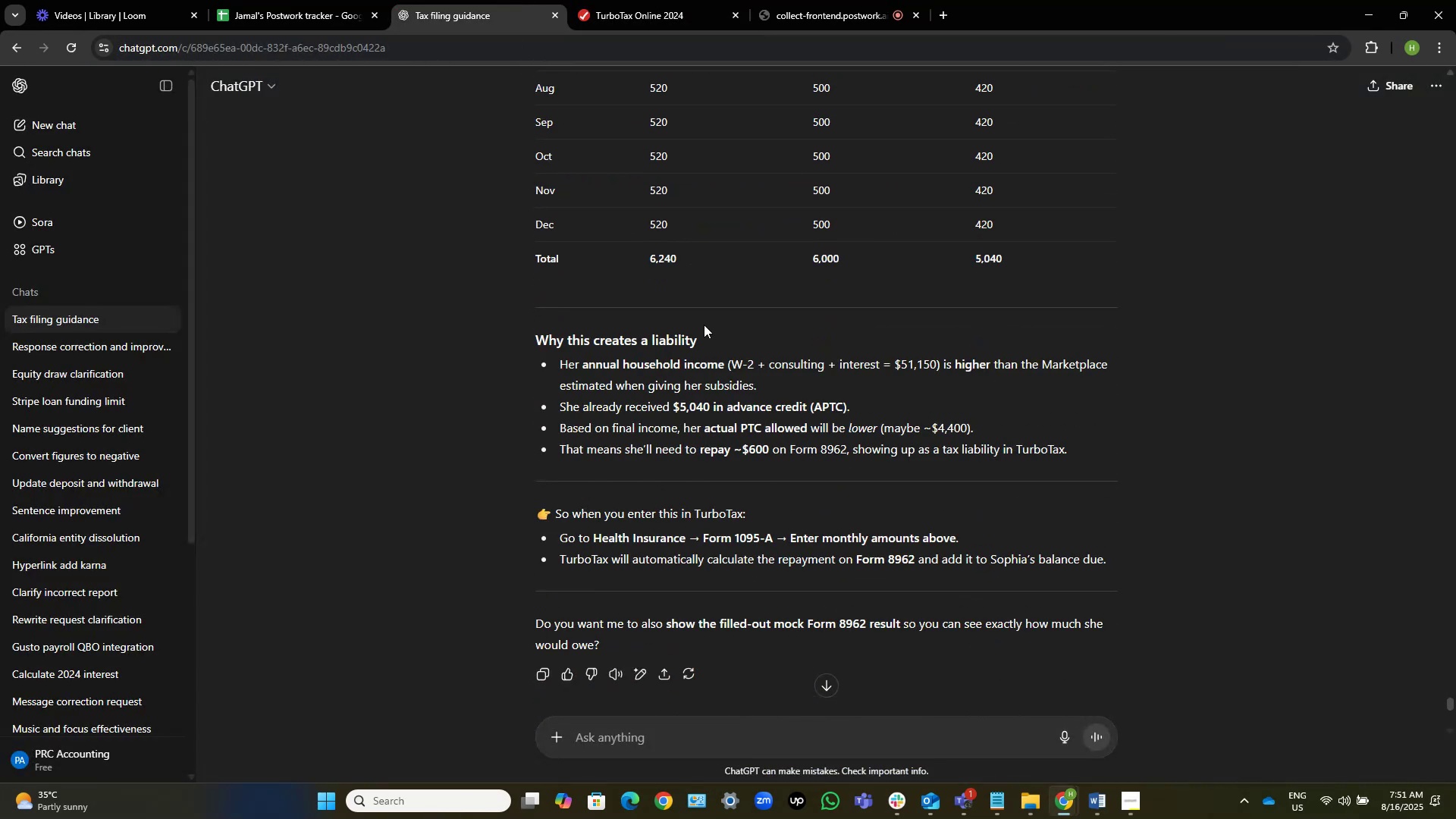 
left_click([672, 0])
 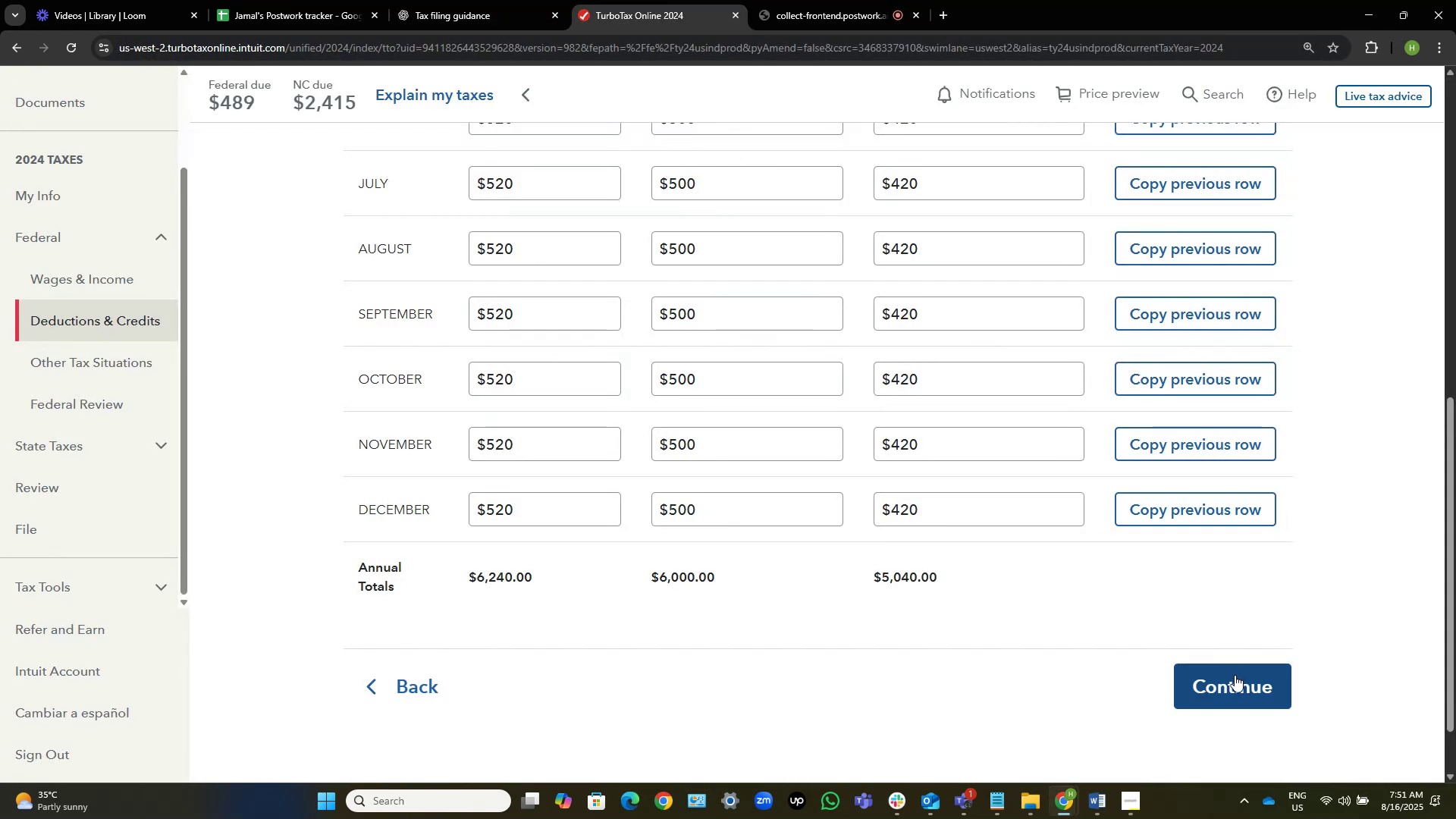 
left_click([1225, 682])
 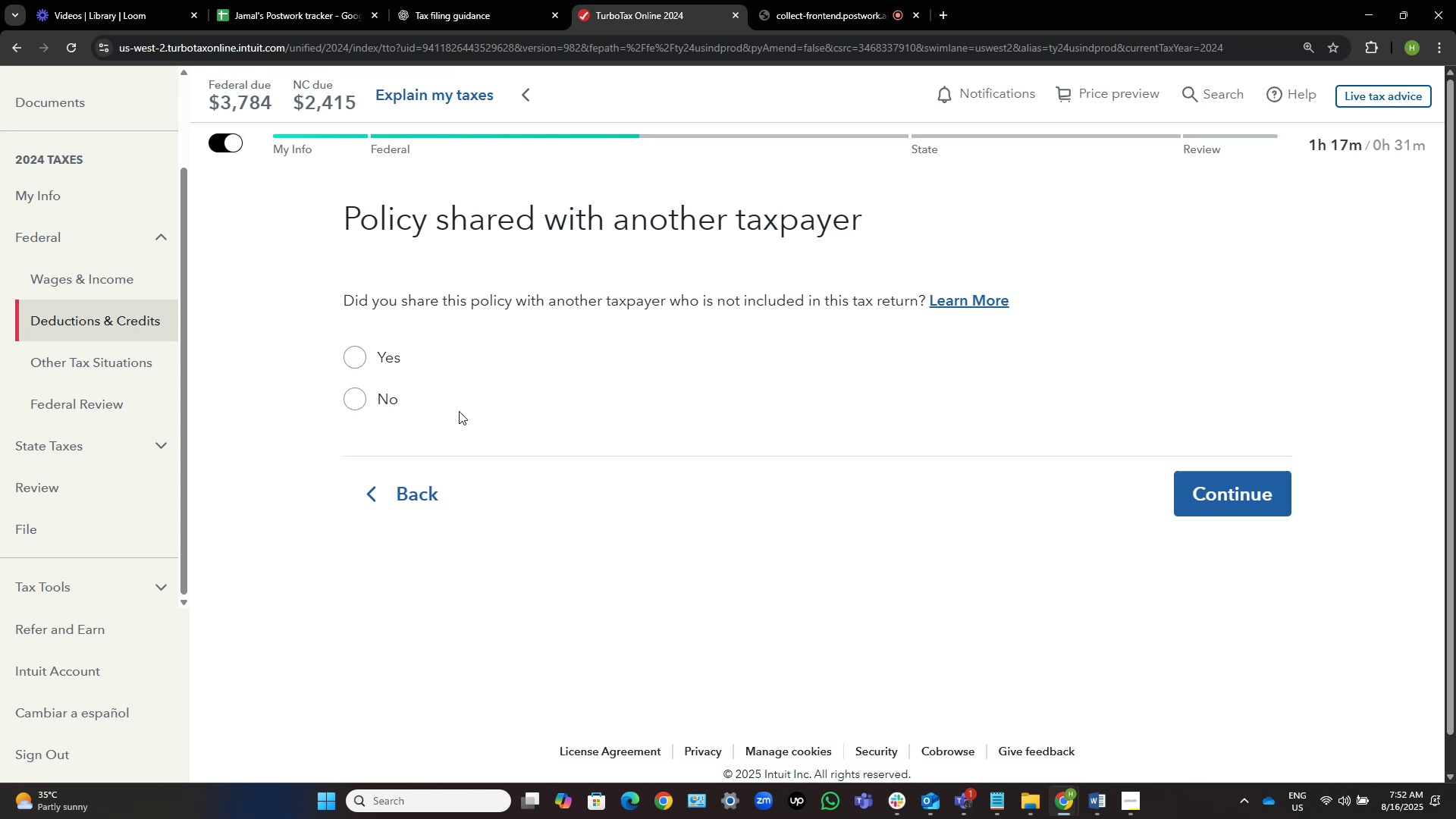 
wait(75.62)
 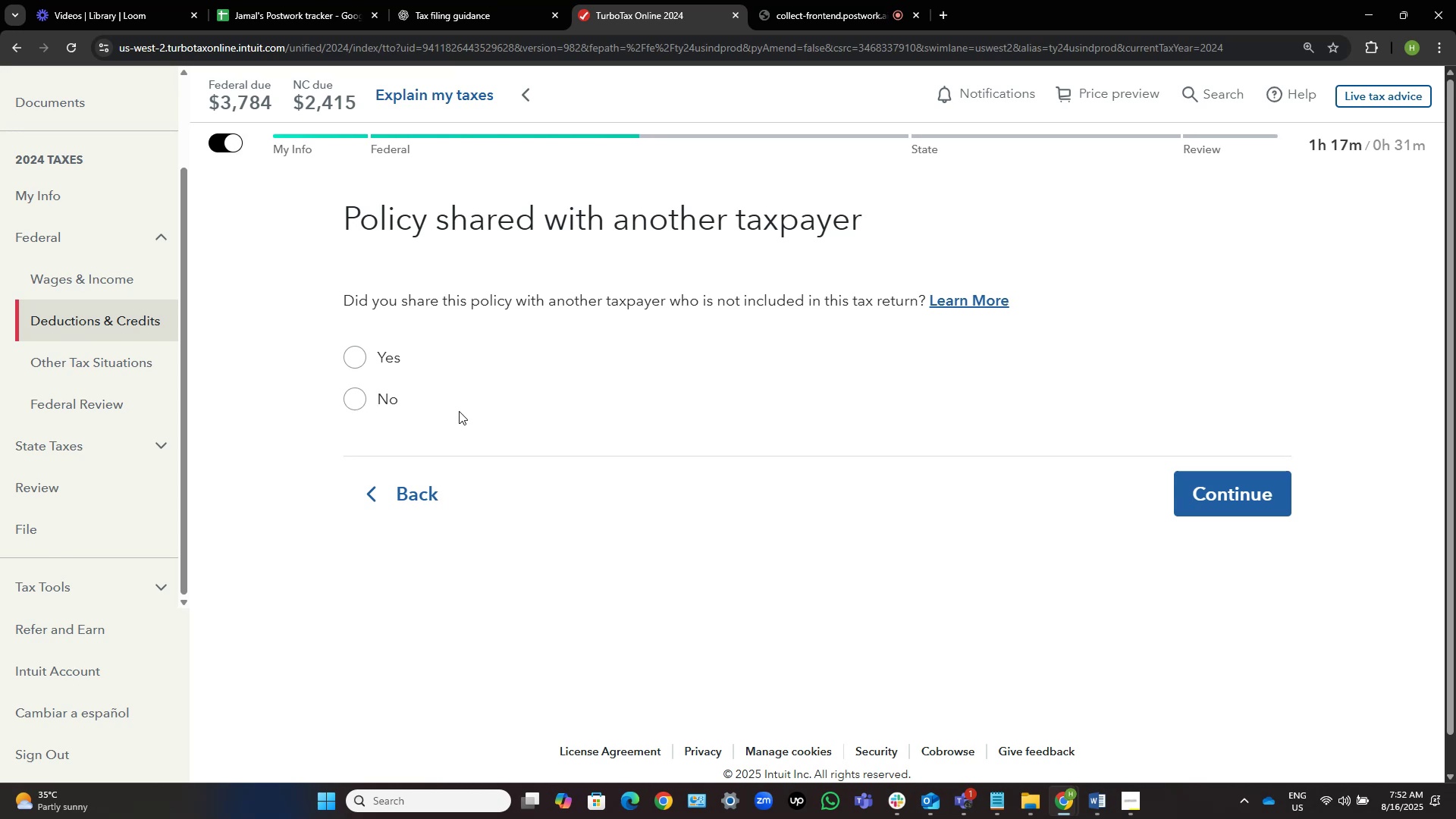 
left_click([371, 394])
 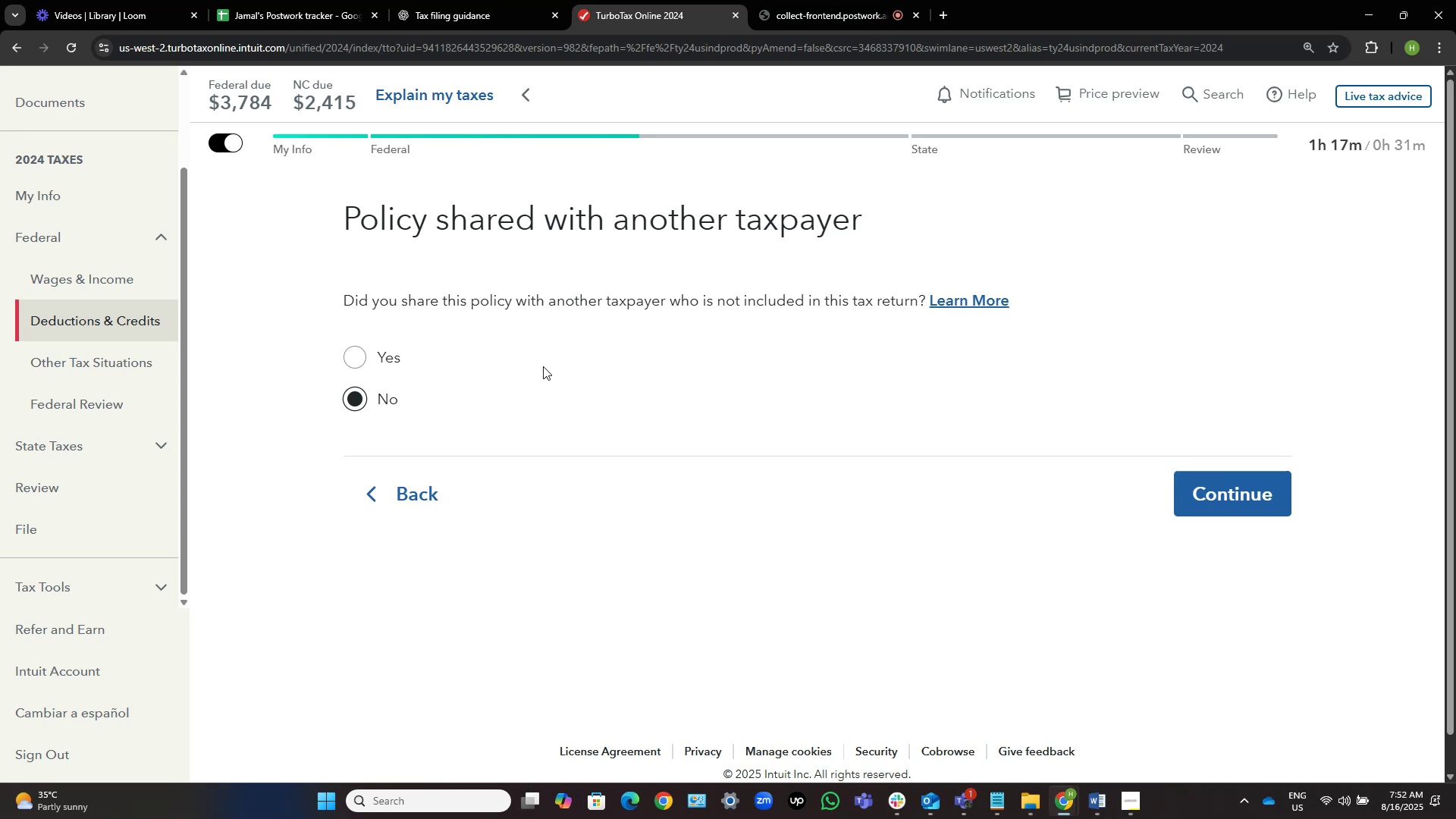 
wait(21.02)
 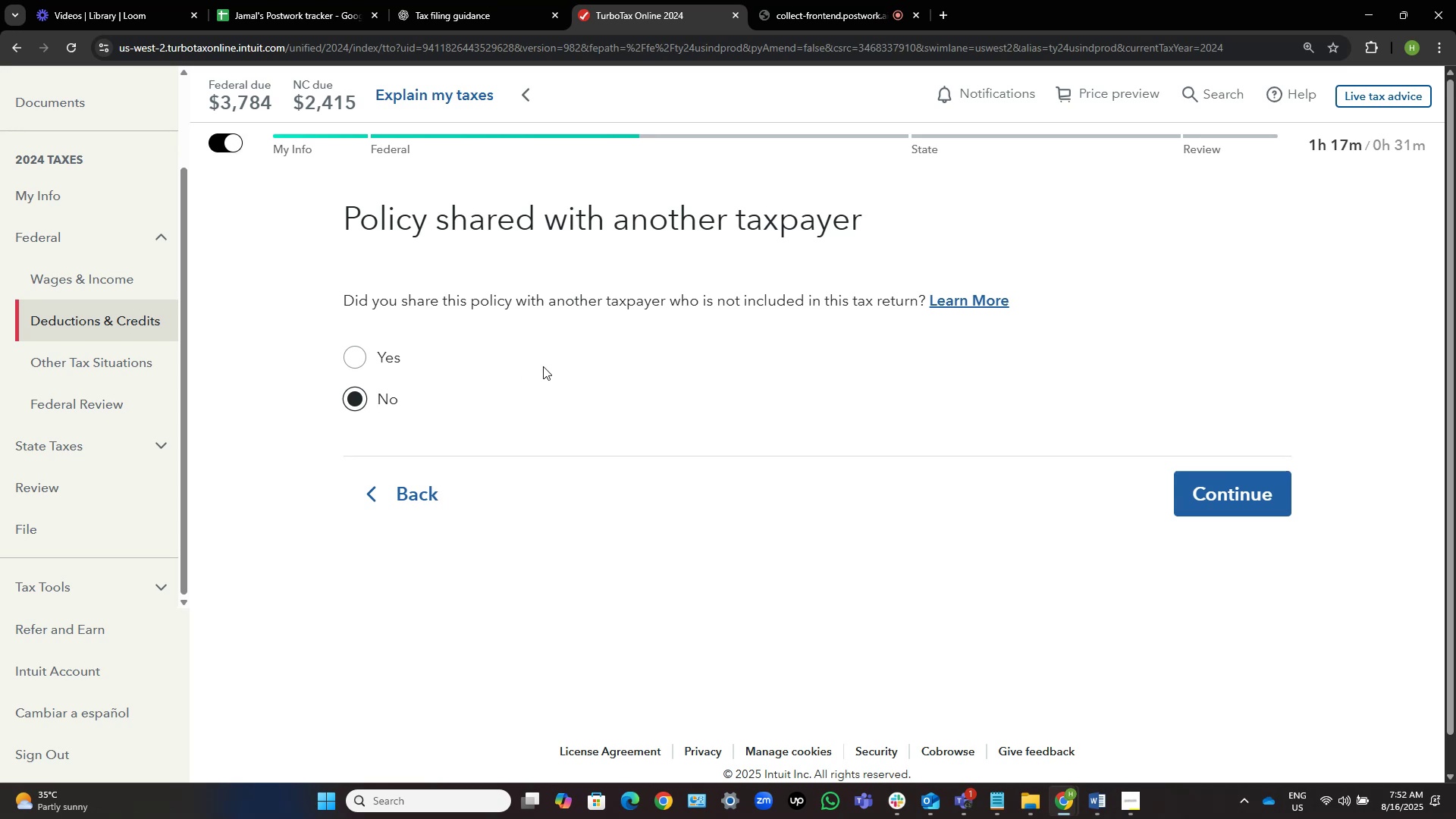 
scroll: coordinate [544, 365], scroll_direction: none, amount: 0.0
 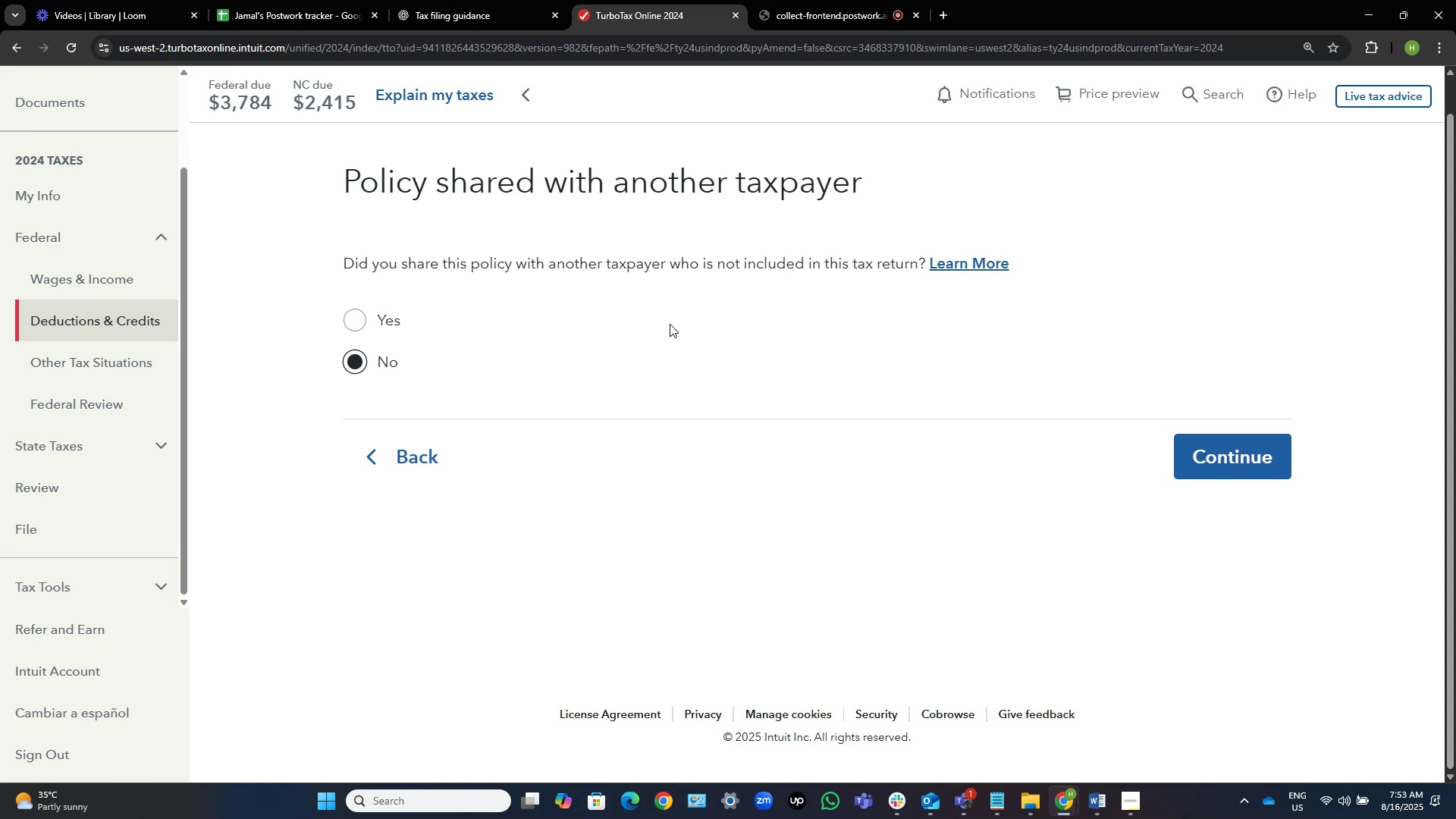 
wait(33.02)
 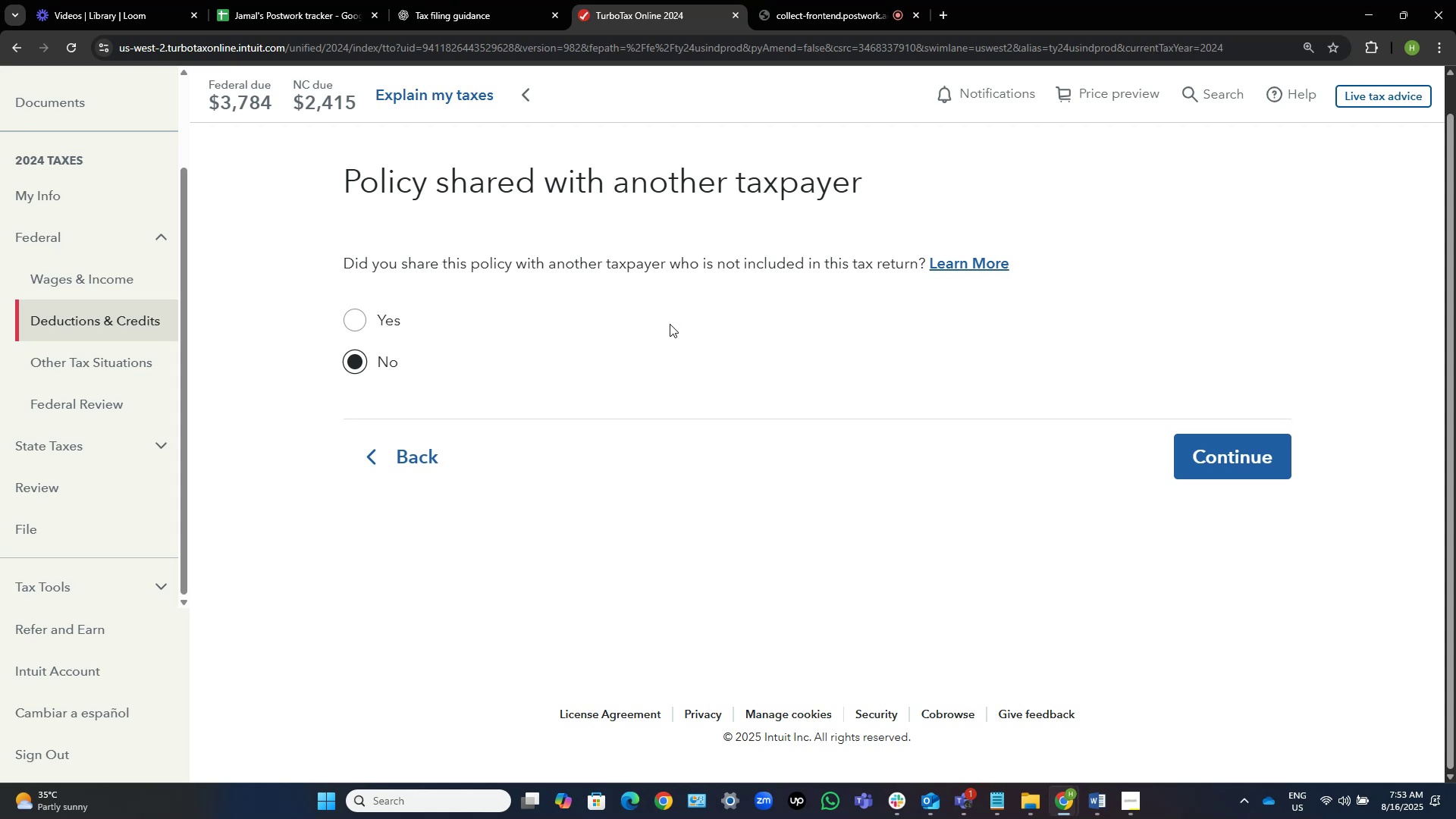 
left_click([1231, 456])
 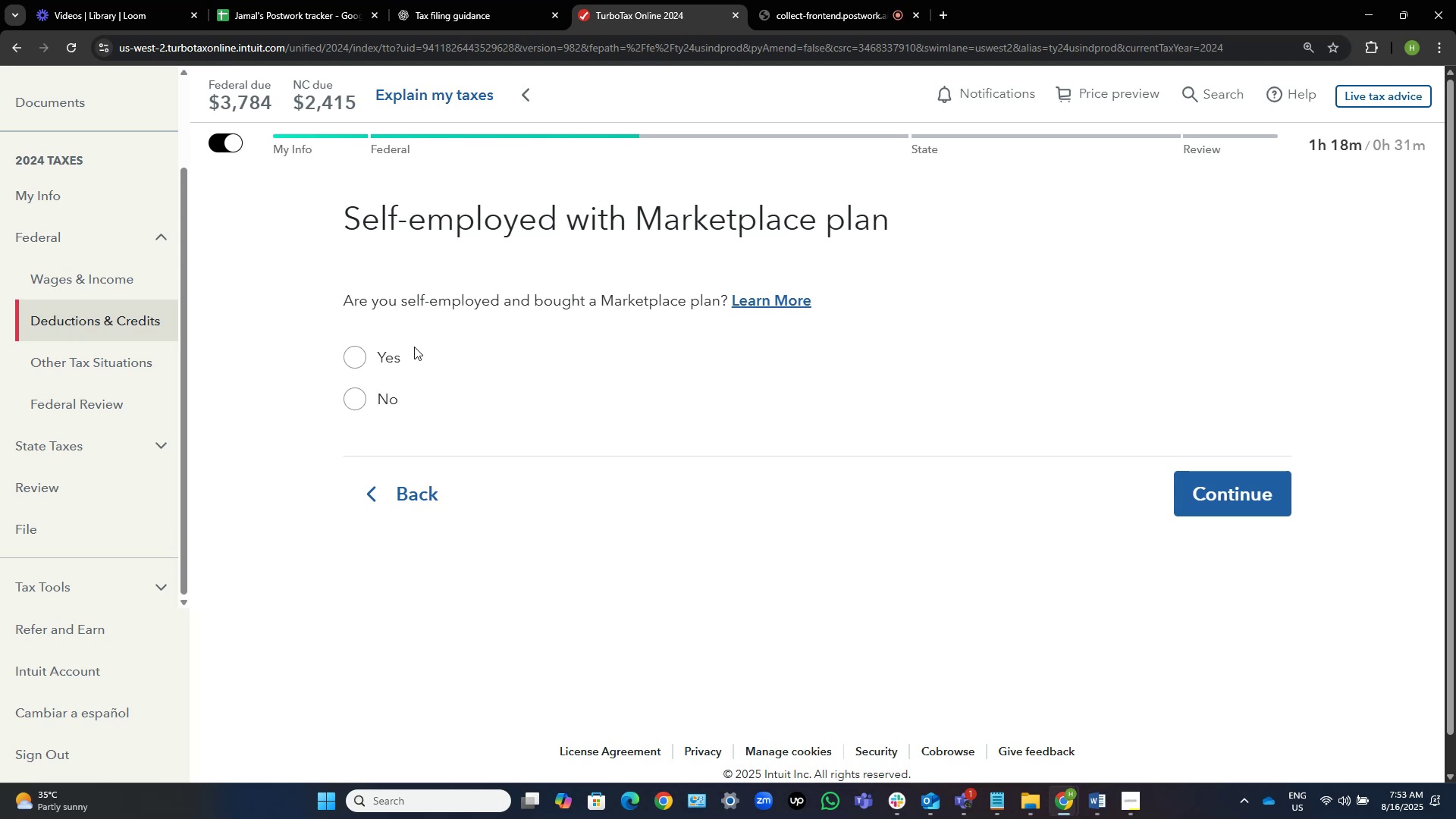 
wait(9.52)
 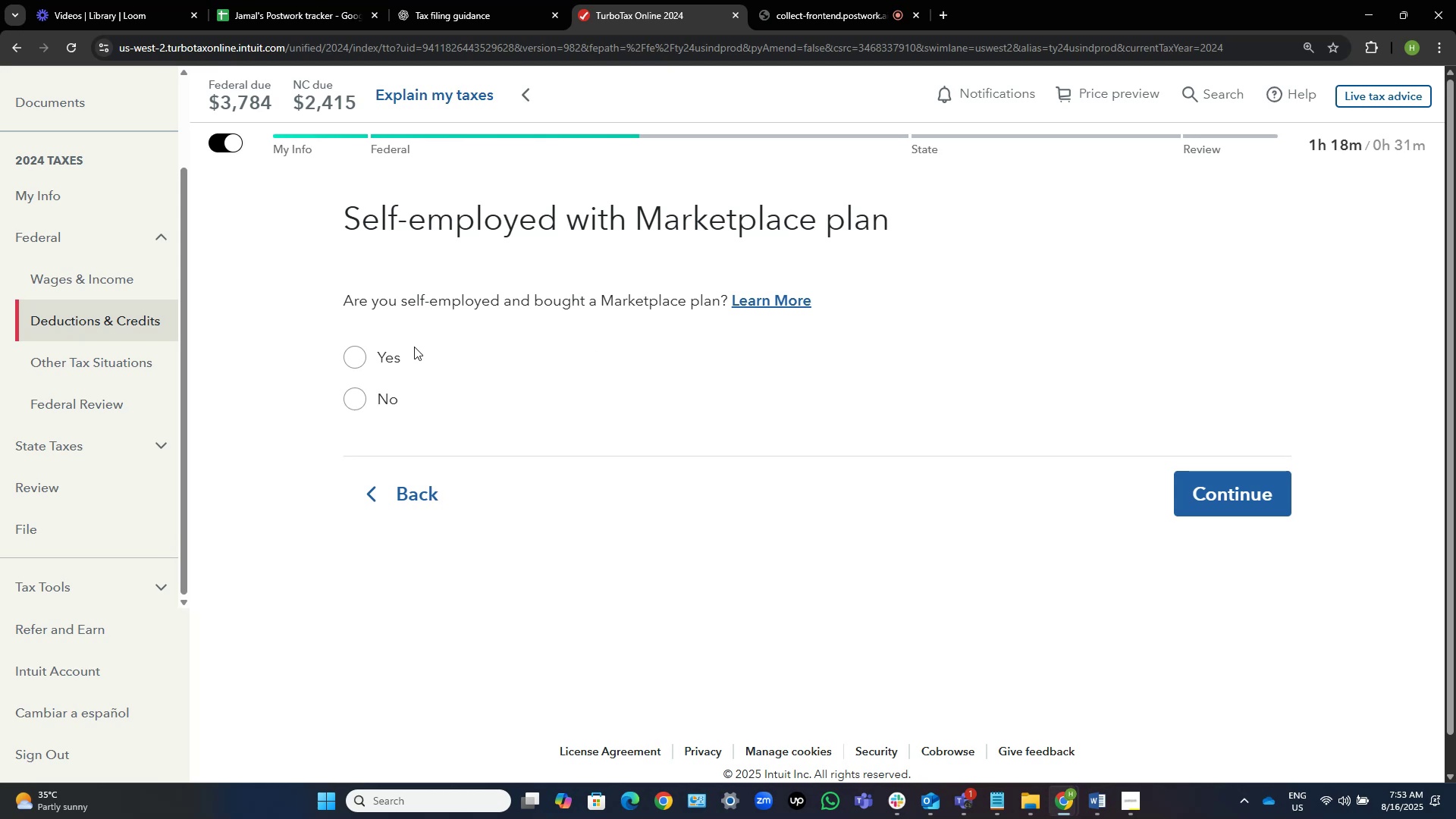 
left_click([353, 353])
 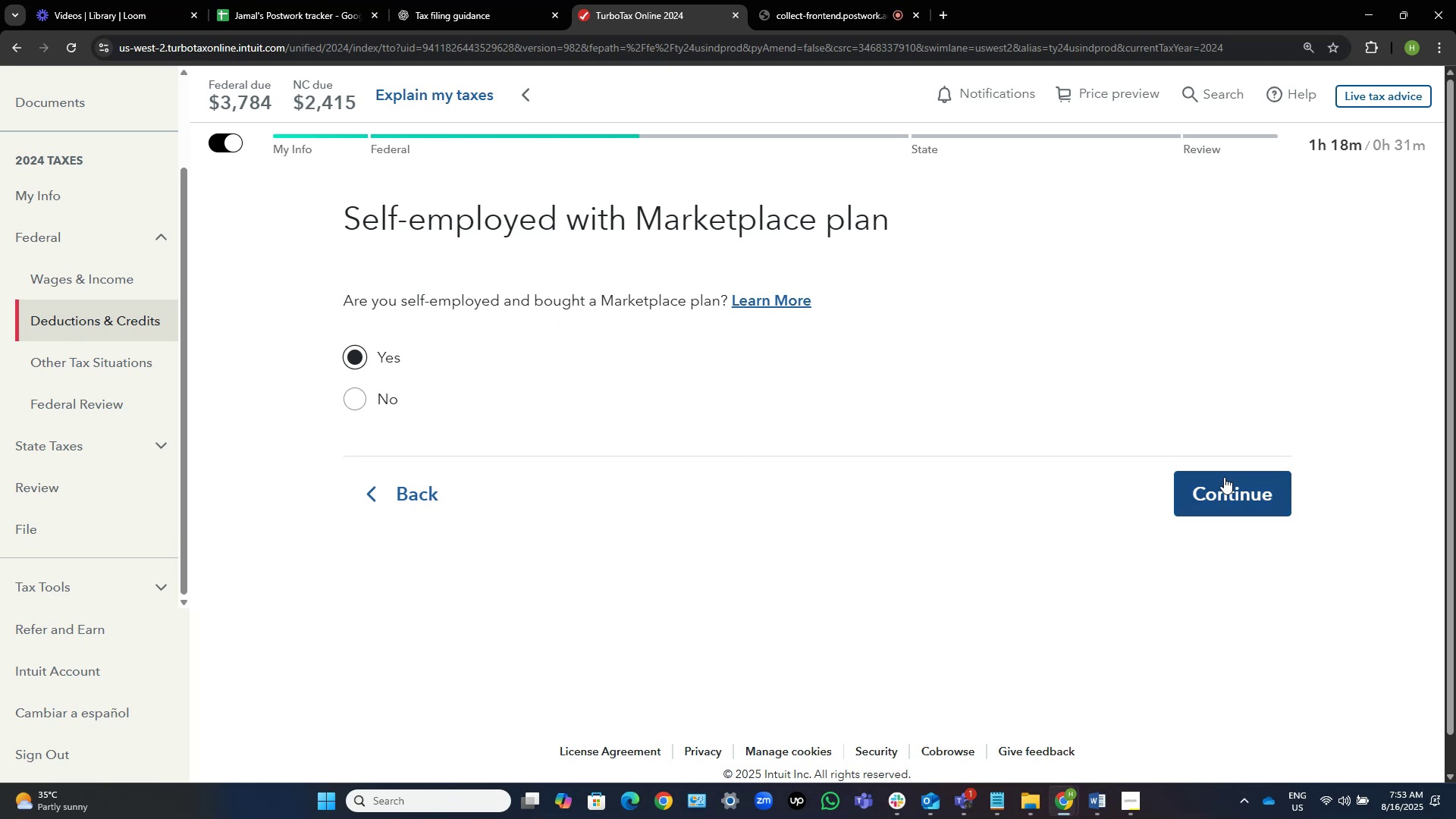 
left_click([1267, 488])
 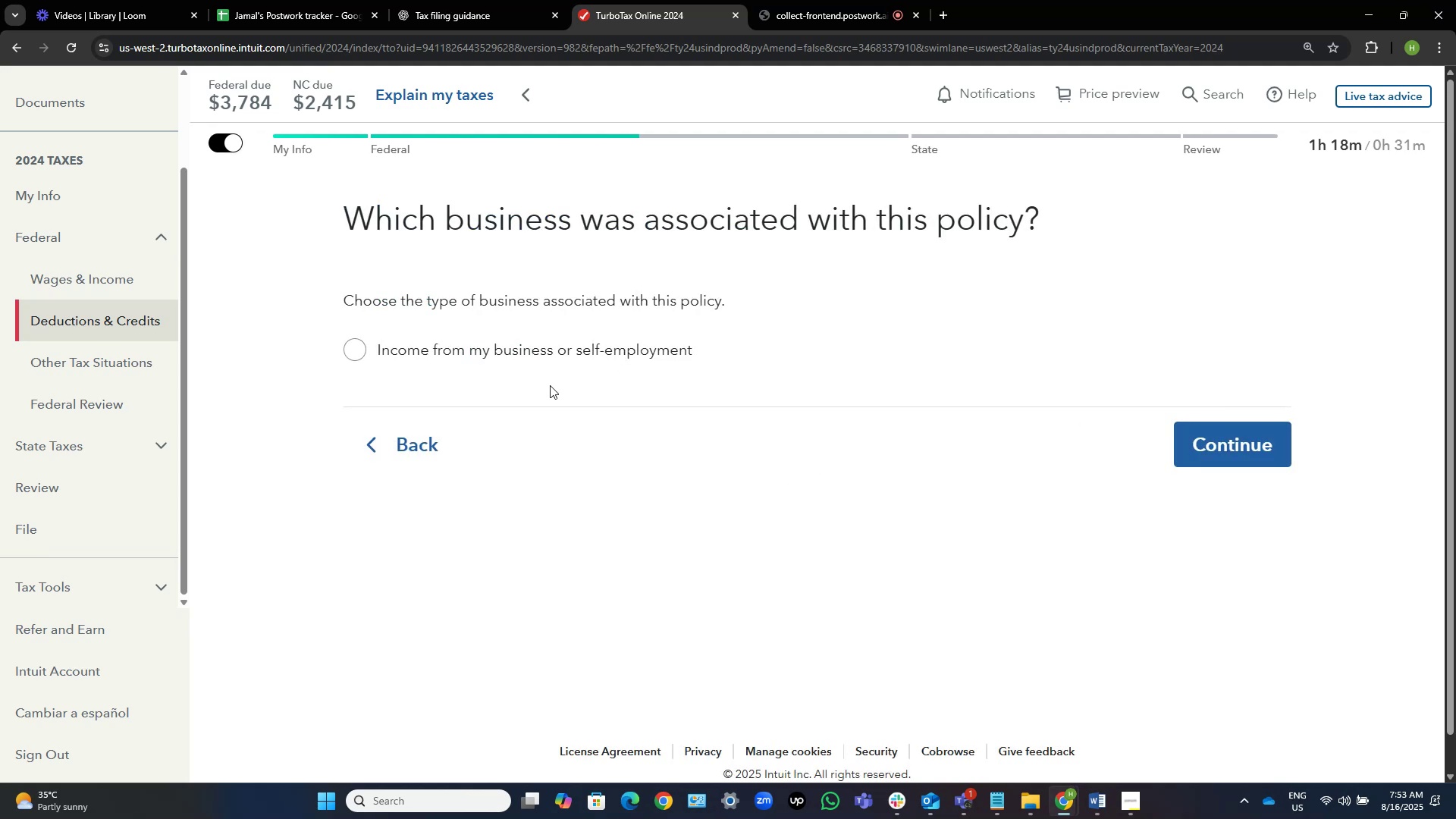 
wait(6.12)
 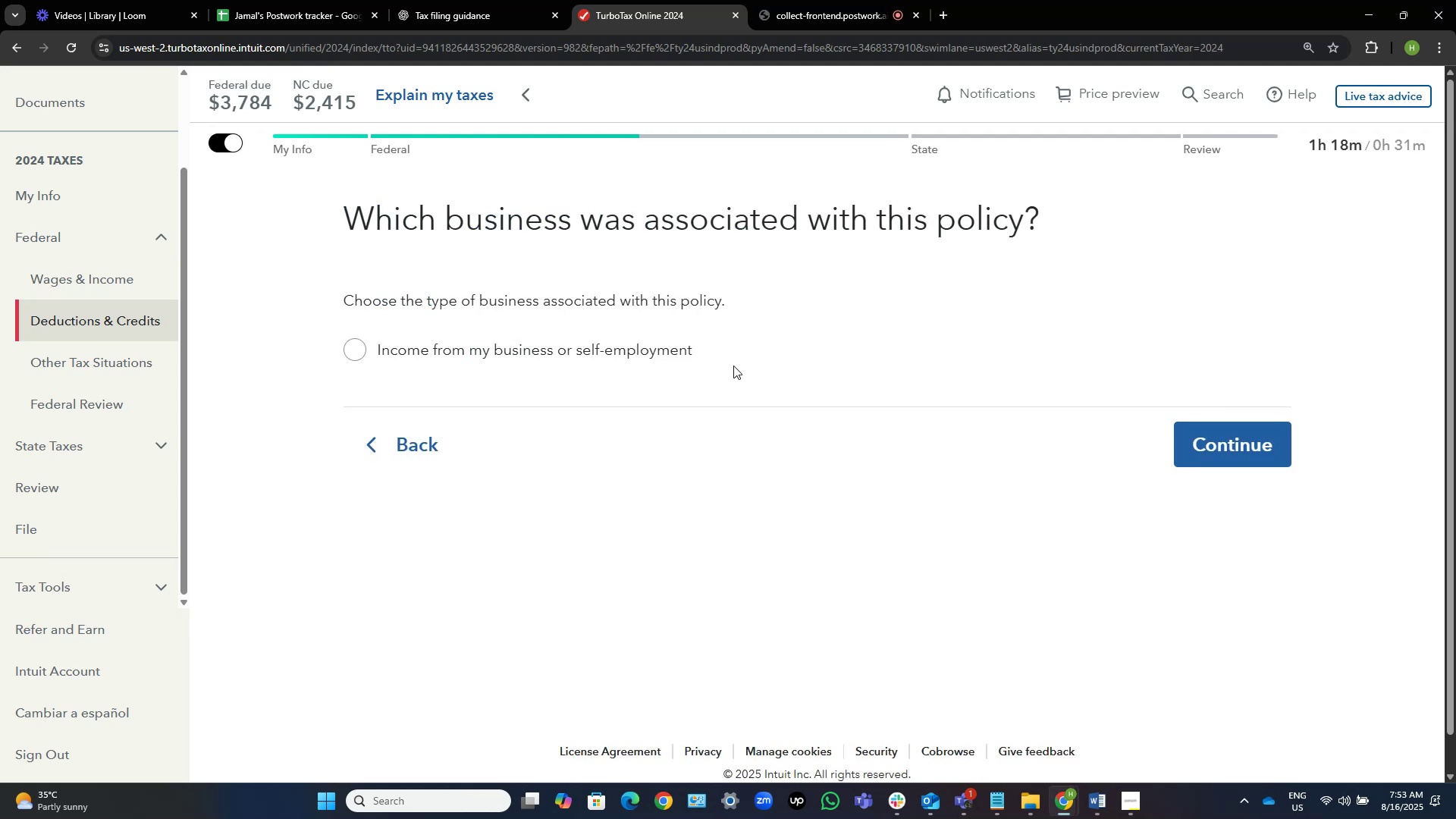 
left_click([425, 441])
 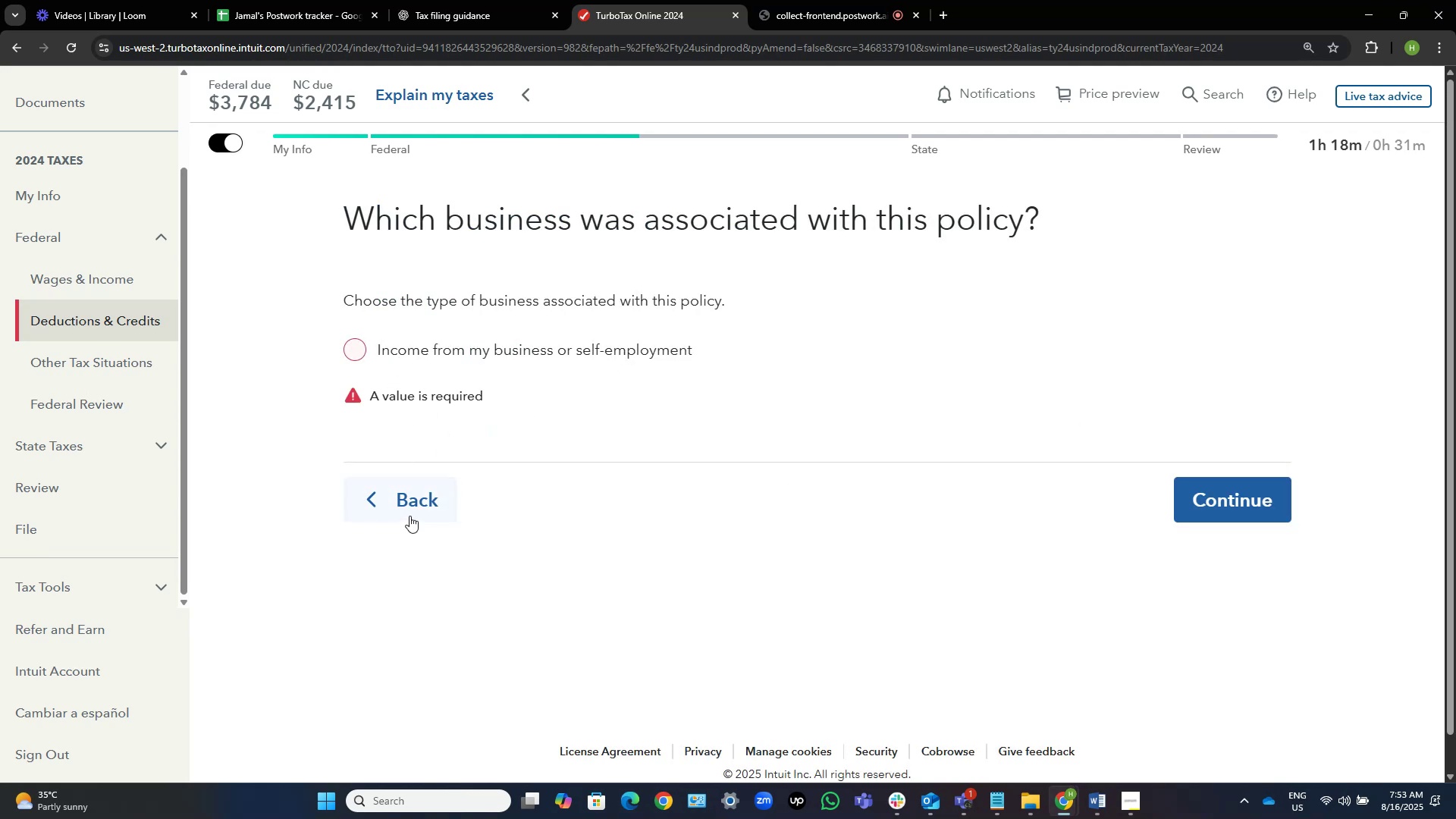 
left_click([408, 500])
 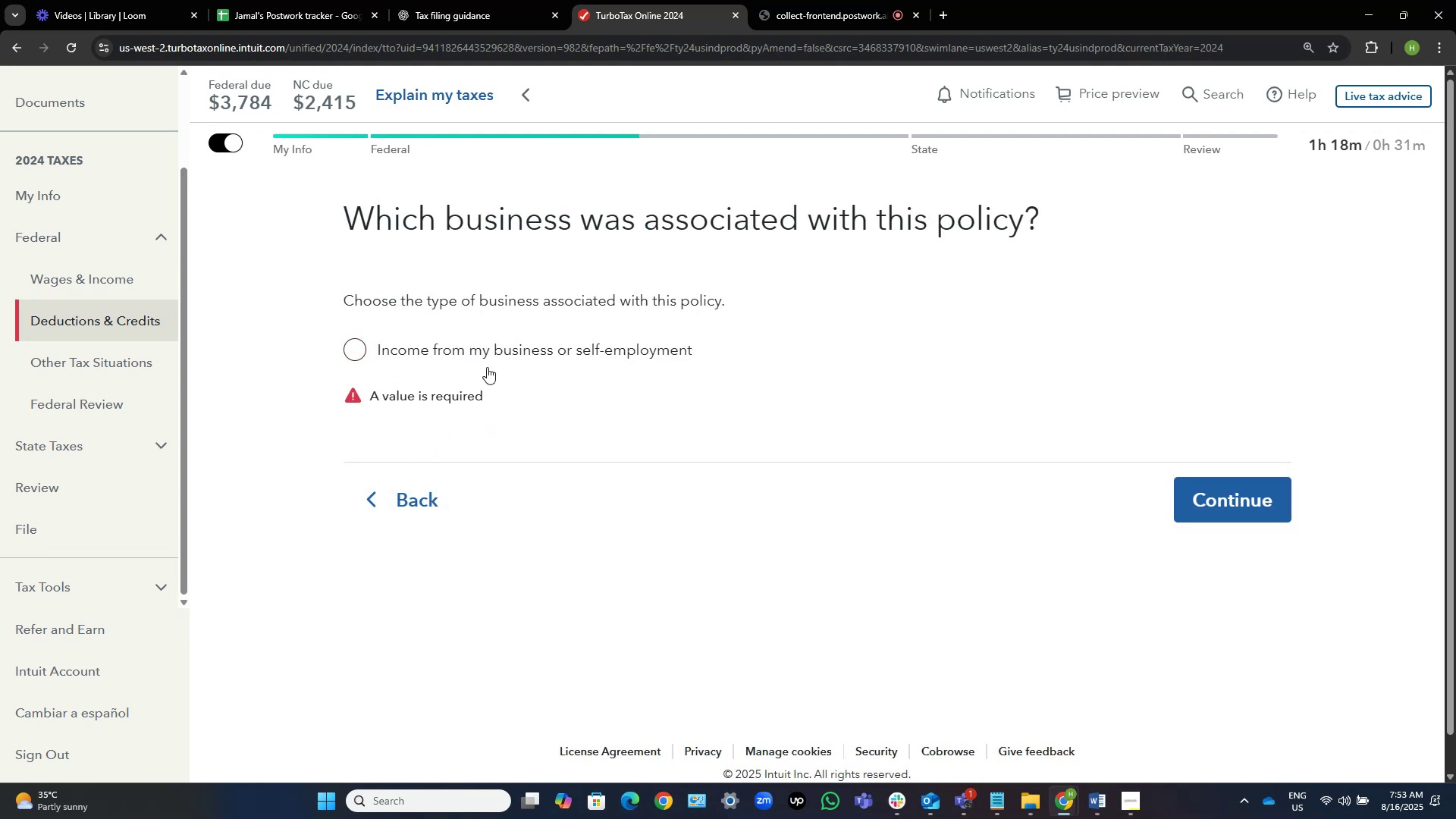 
left_click([488, 358])
 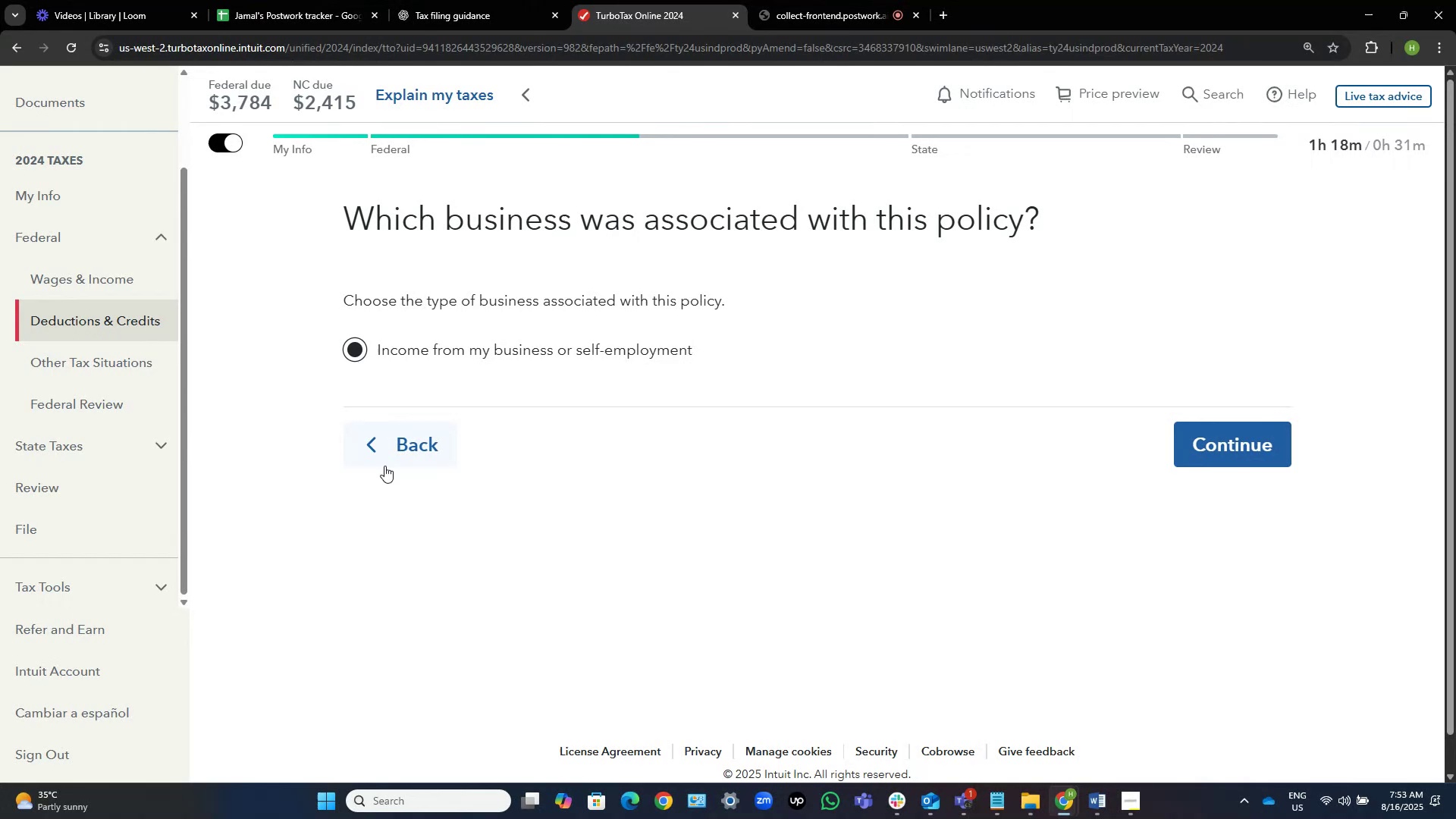 
left_click([364, 457])
 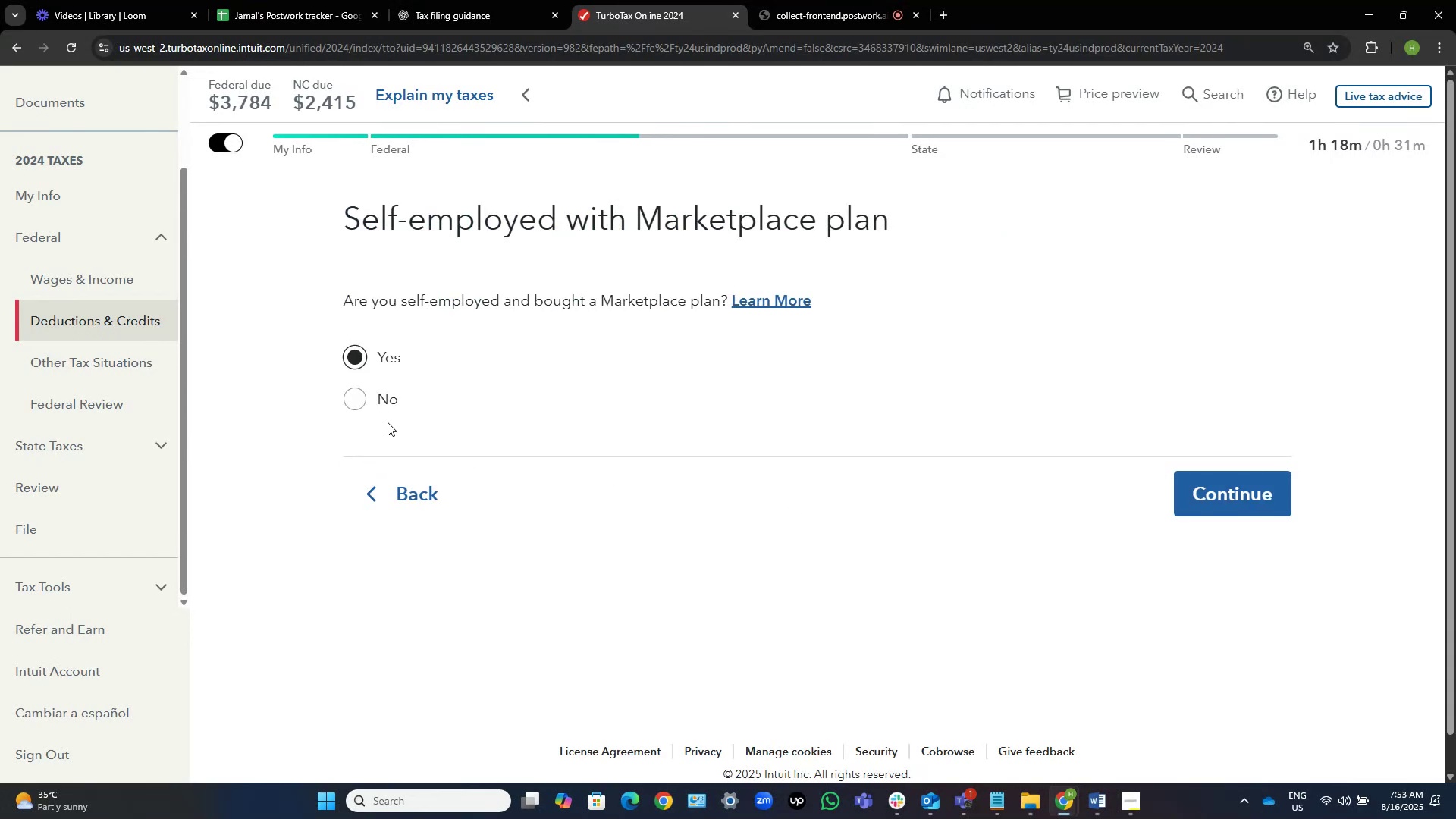 
left_click([374, 409])
 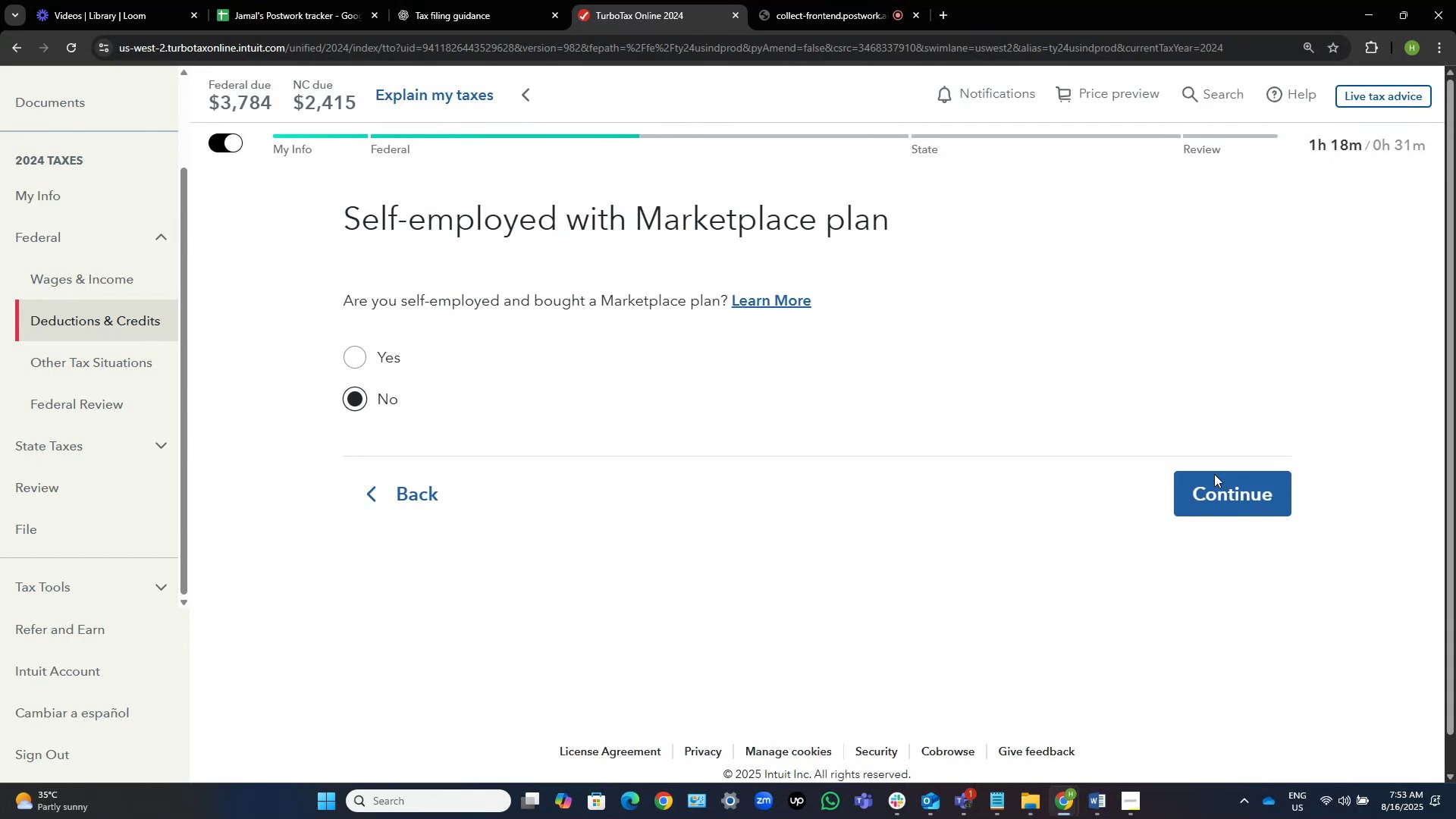 
left_click([1229, 505])
 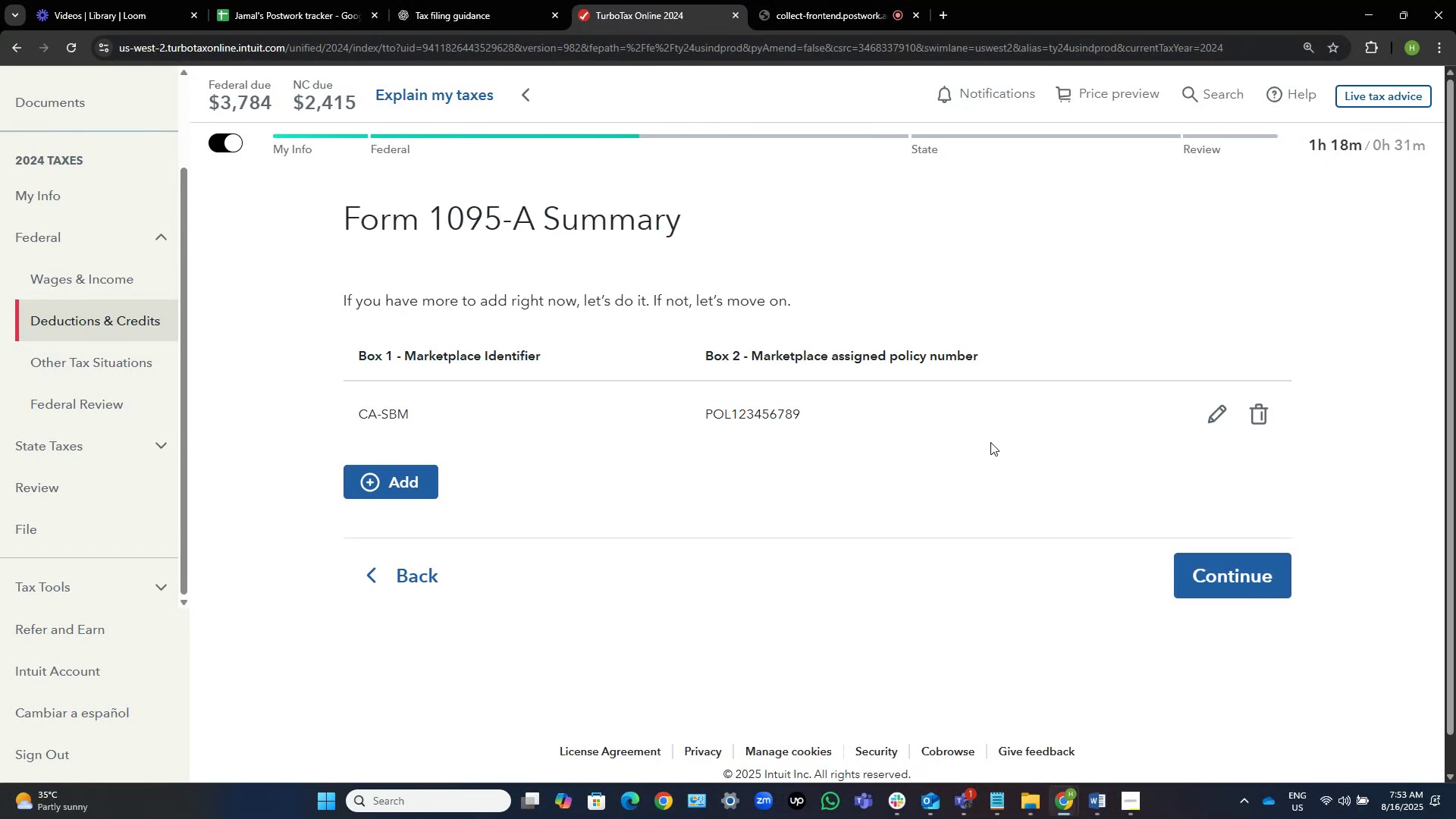 
wait(8.83)
 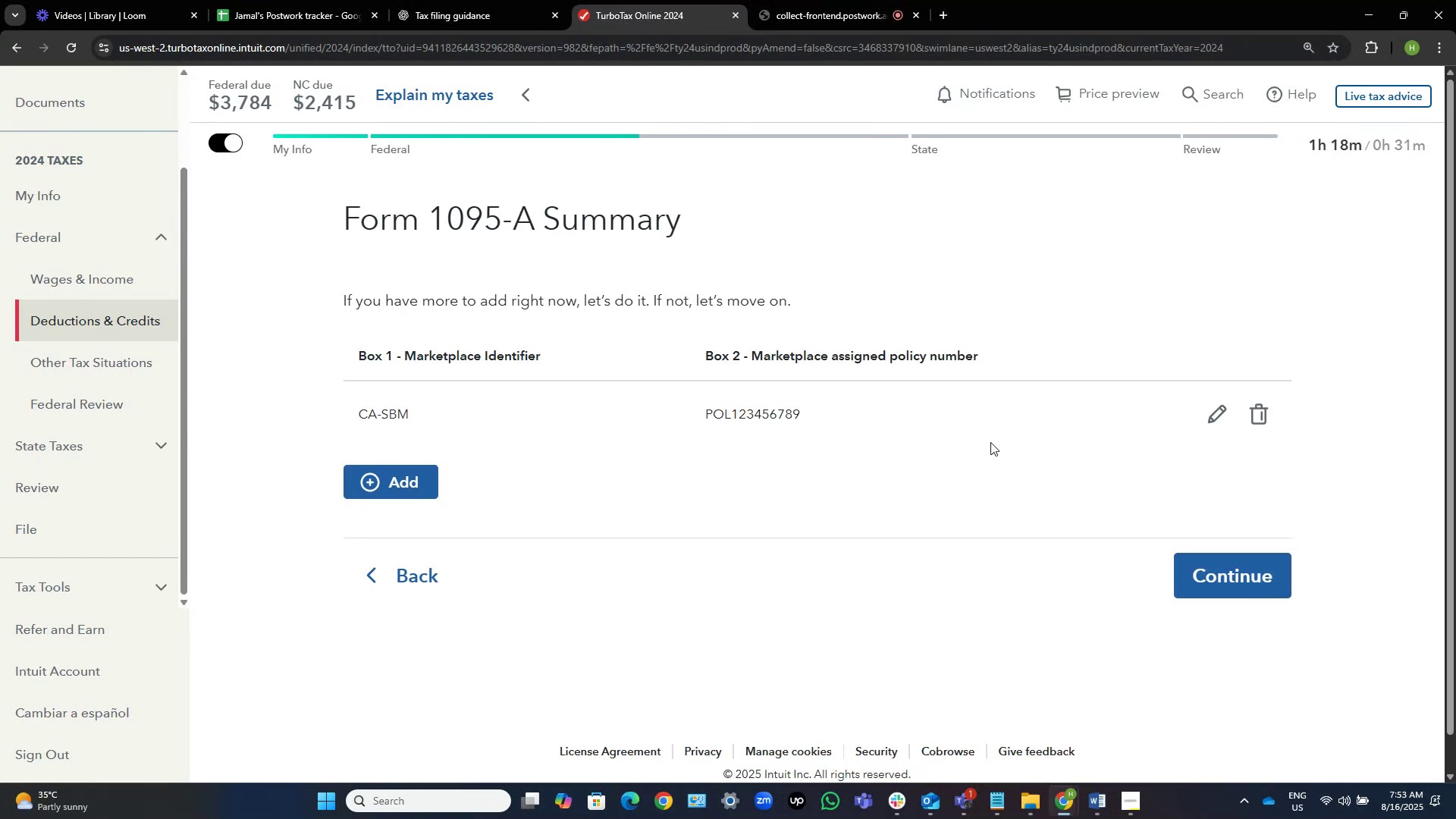 
left_click([1223, 579])
 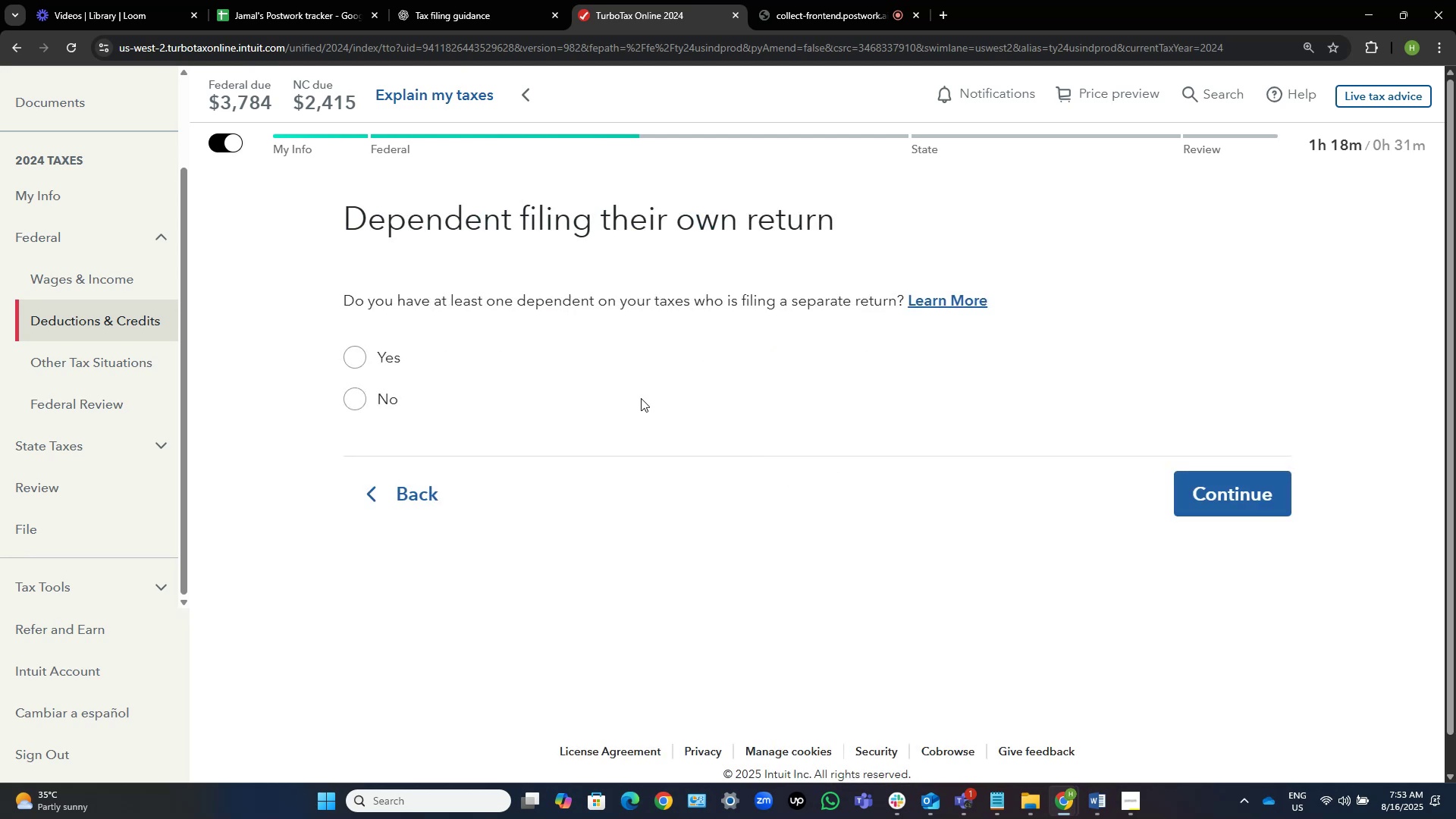 
wait(9.14)
 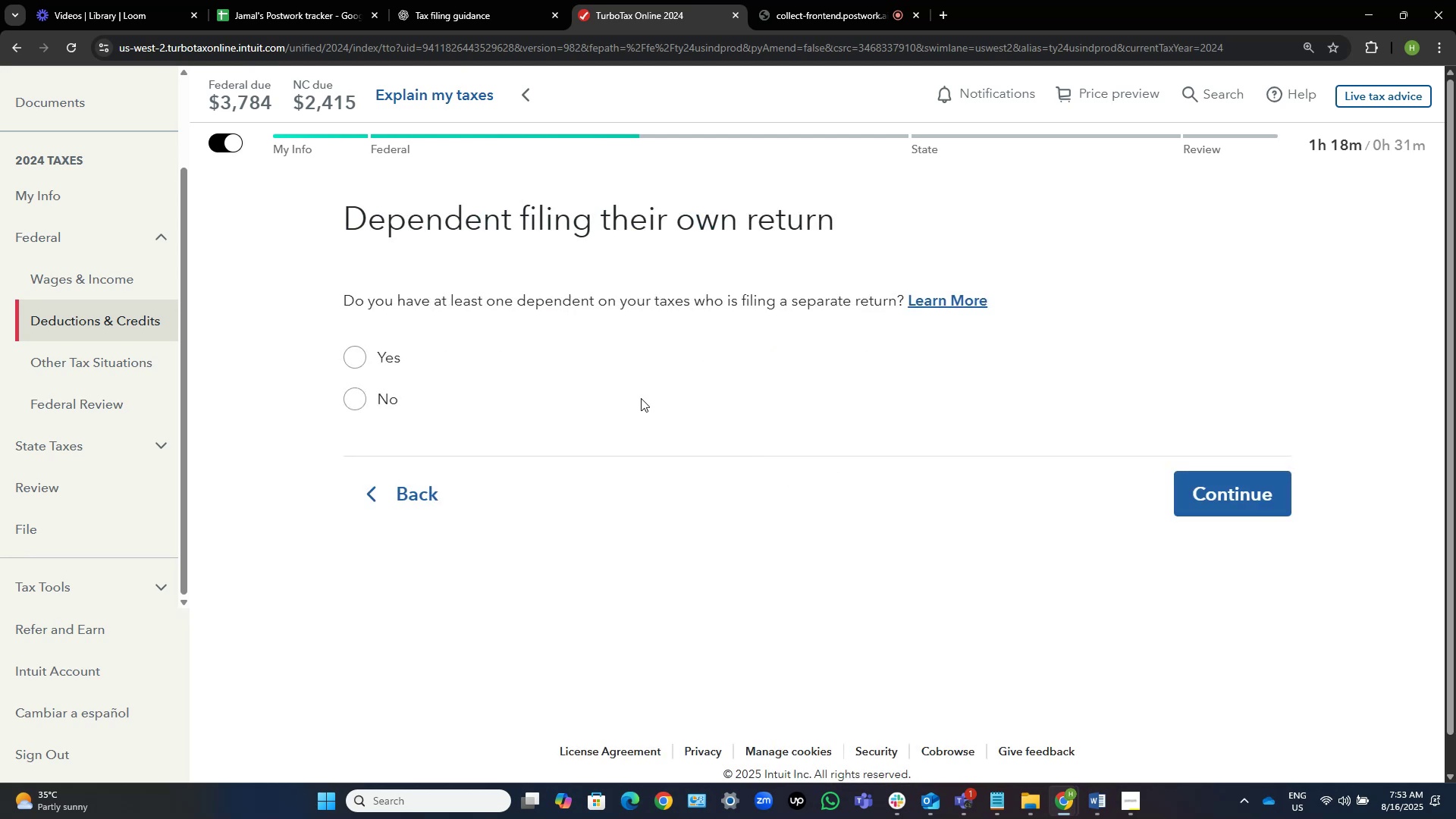 
left_click([1237, 504])
 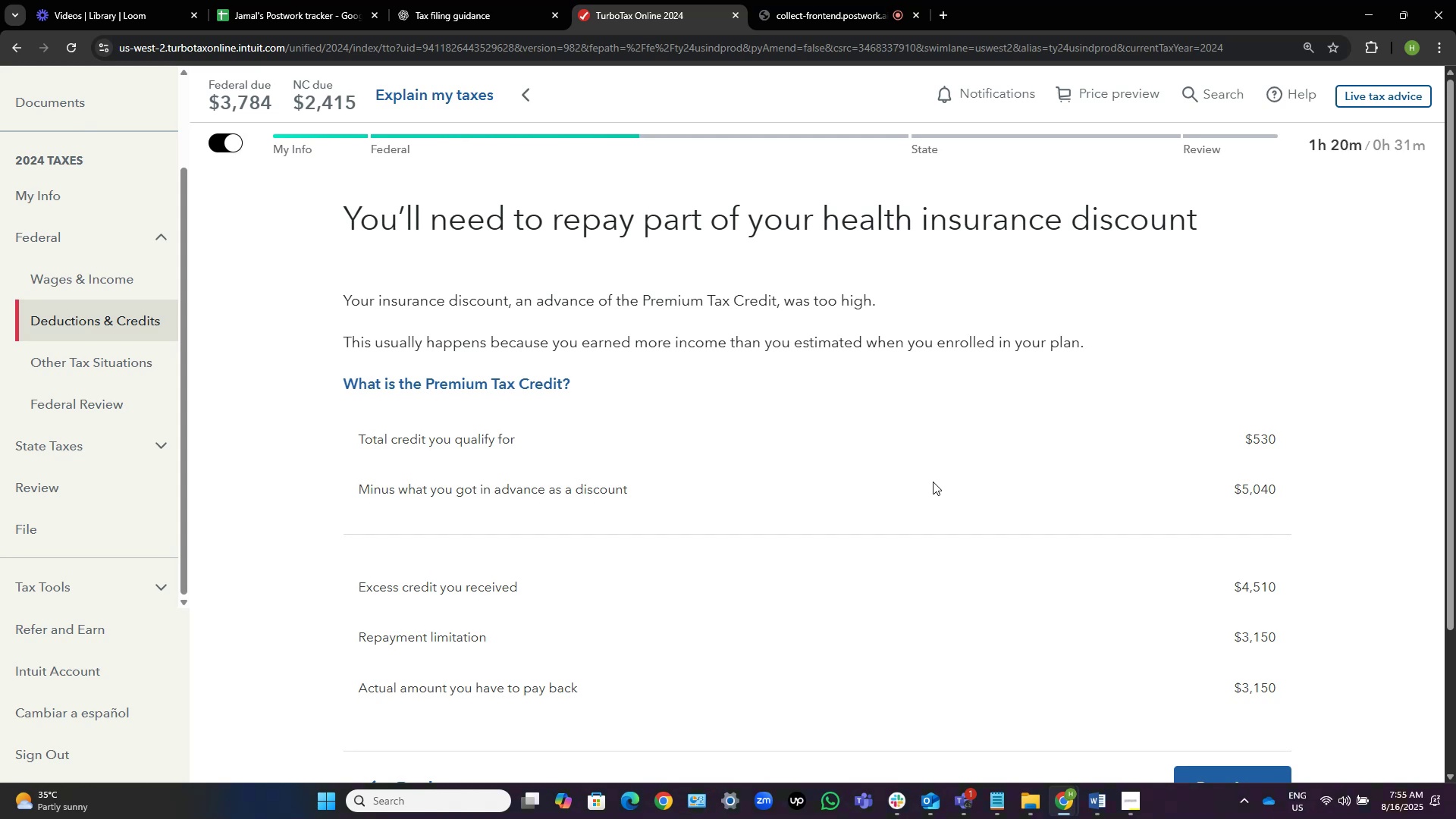 
wait(63.38)
 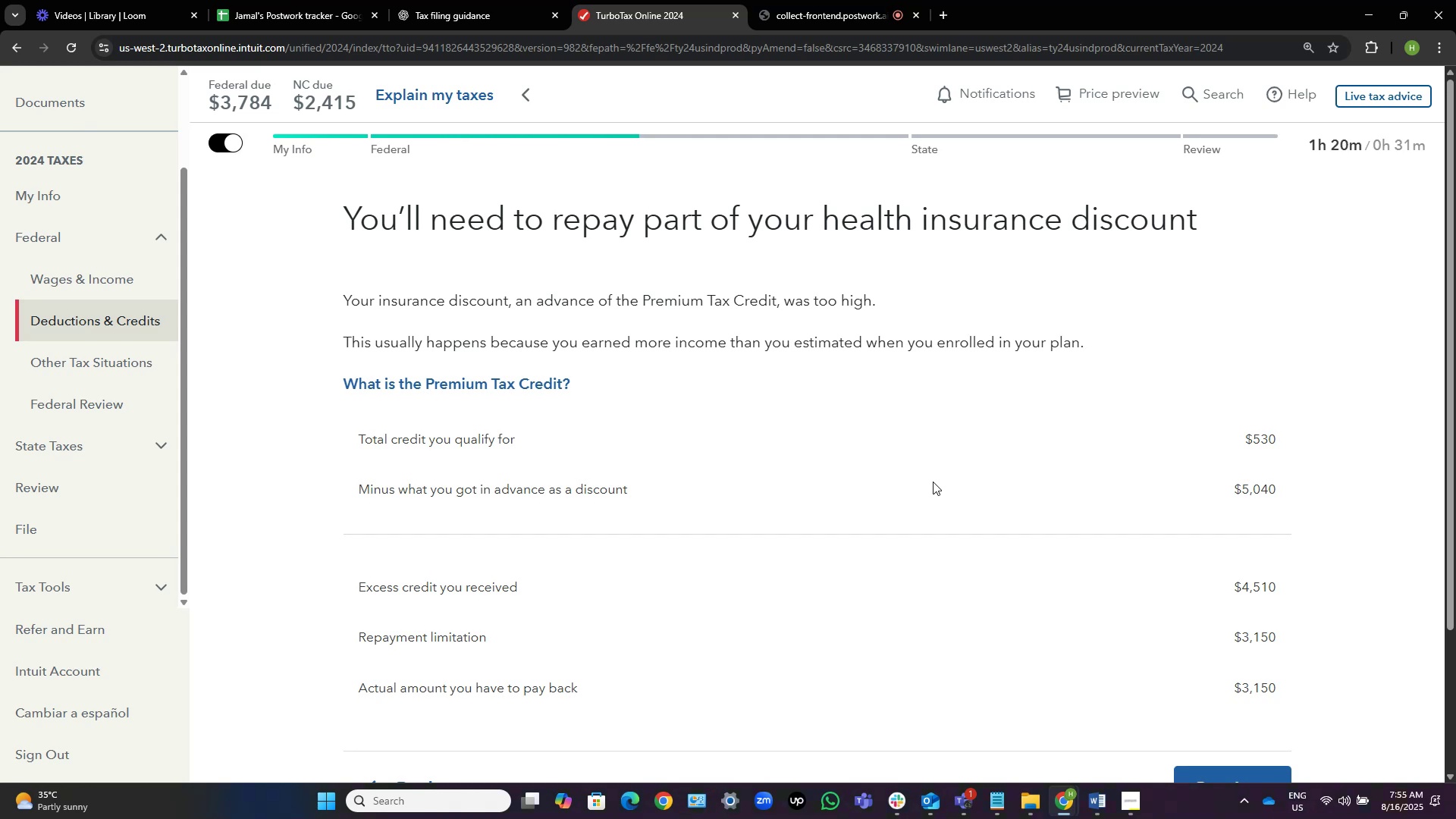 
scroll: coordinate [1006, 394], scroll_direction: down, amount: 2.0
 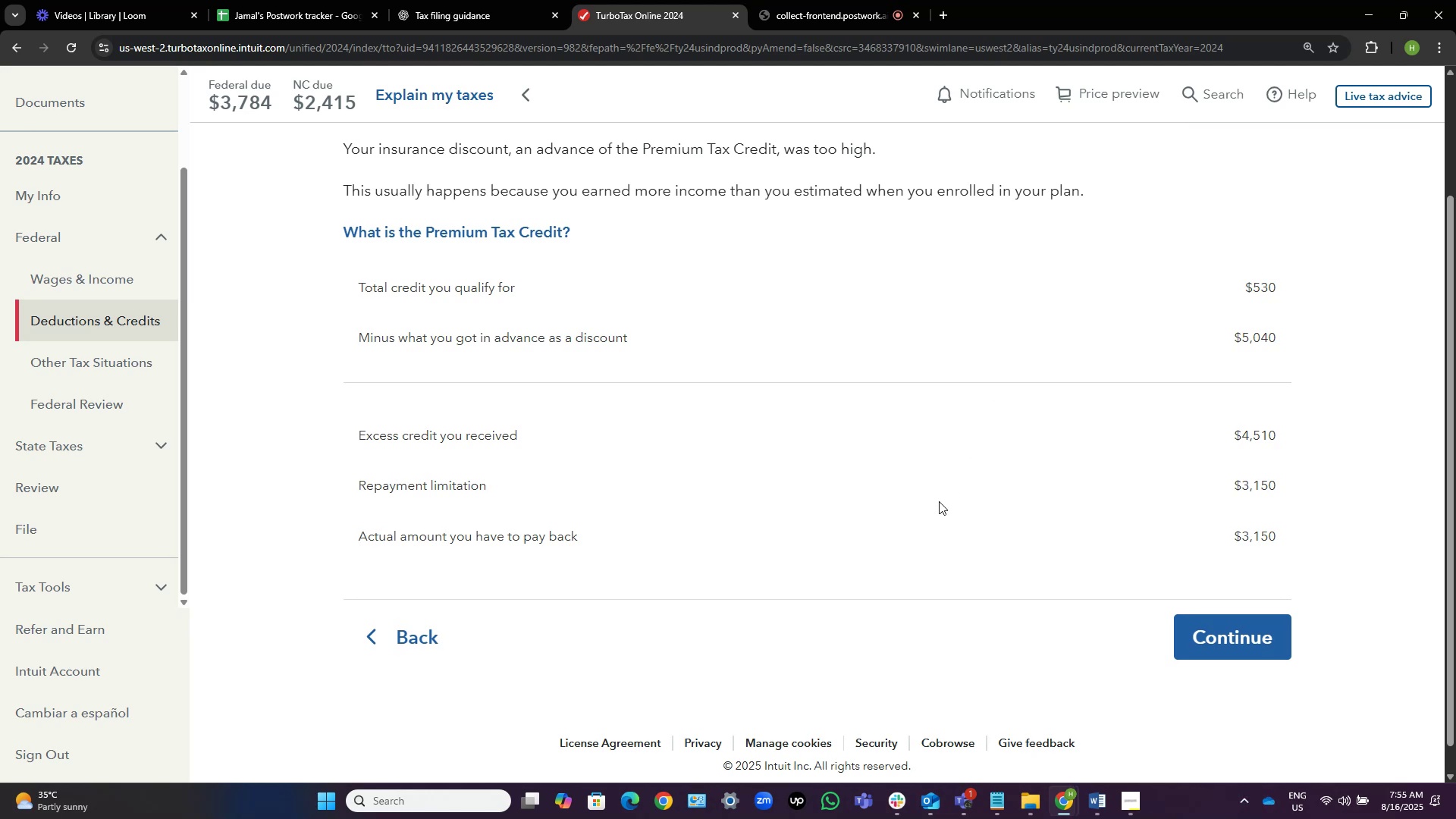 
wait(26.68)
 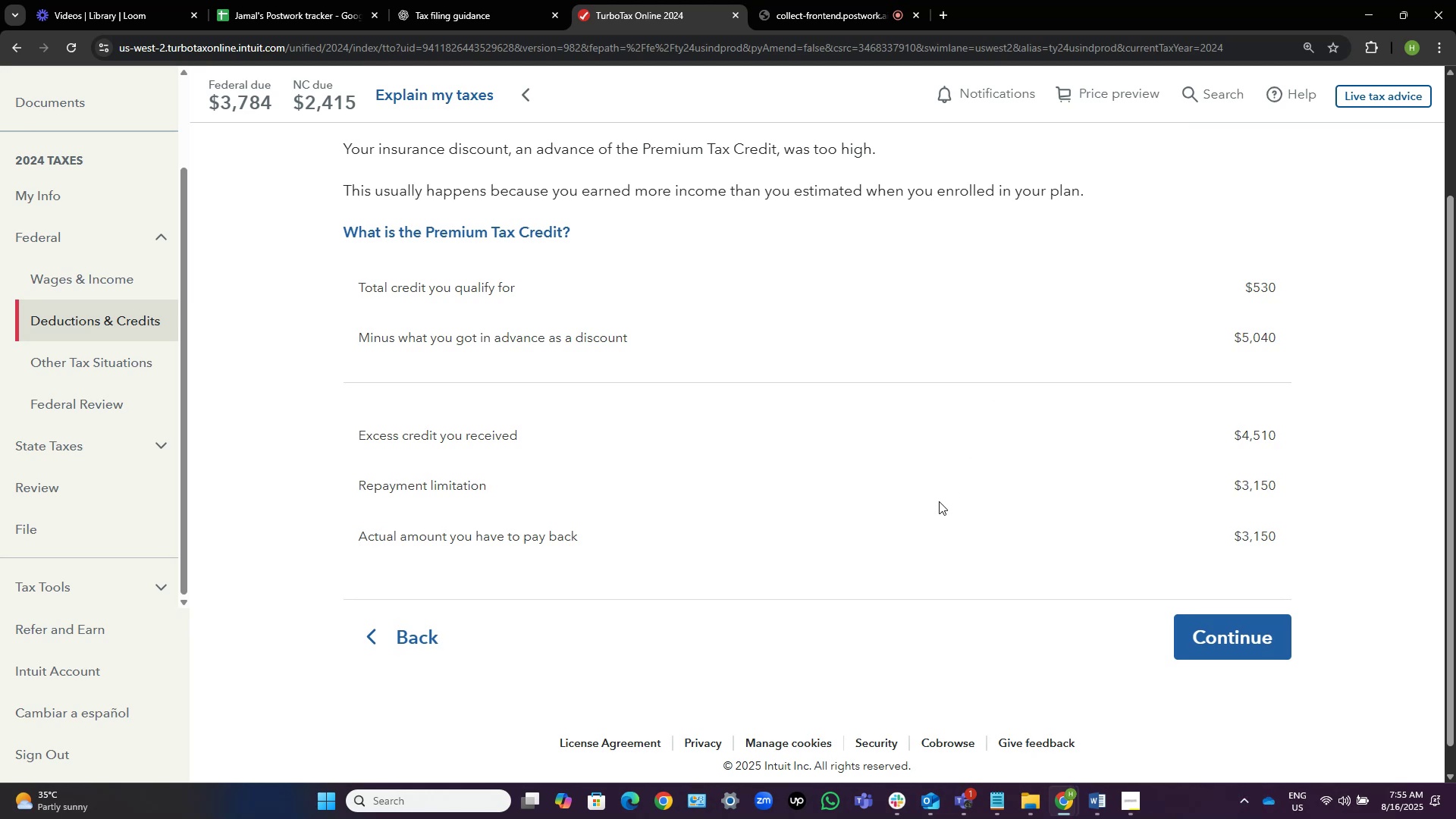 
scroll: coordinate [1069, 479], scroll_direction: up, amount: 2.0
 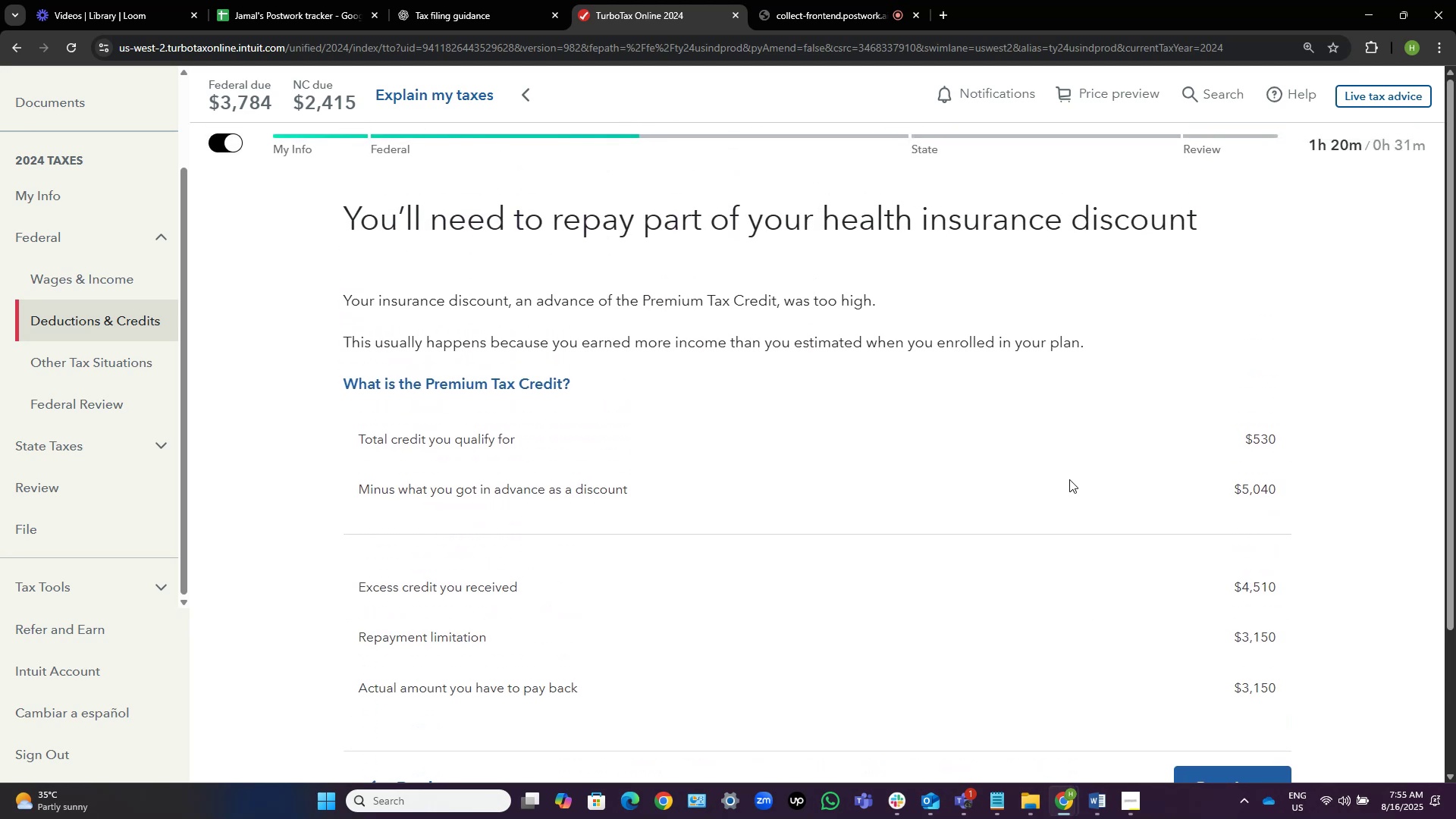 
scroll: coordinate [1263, 456], scroll_direction: down, amount: 4.0
 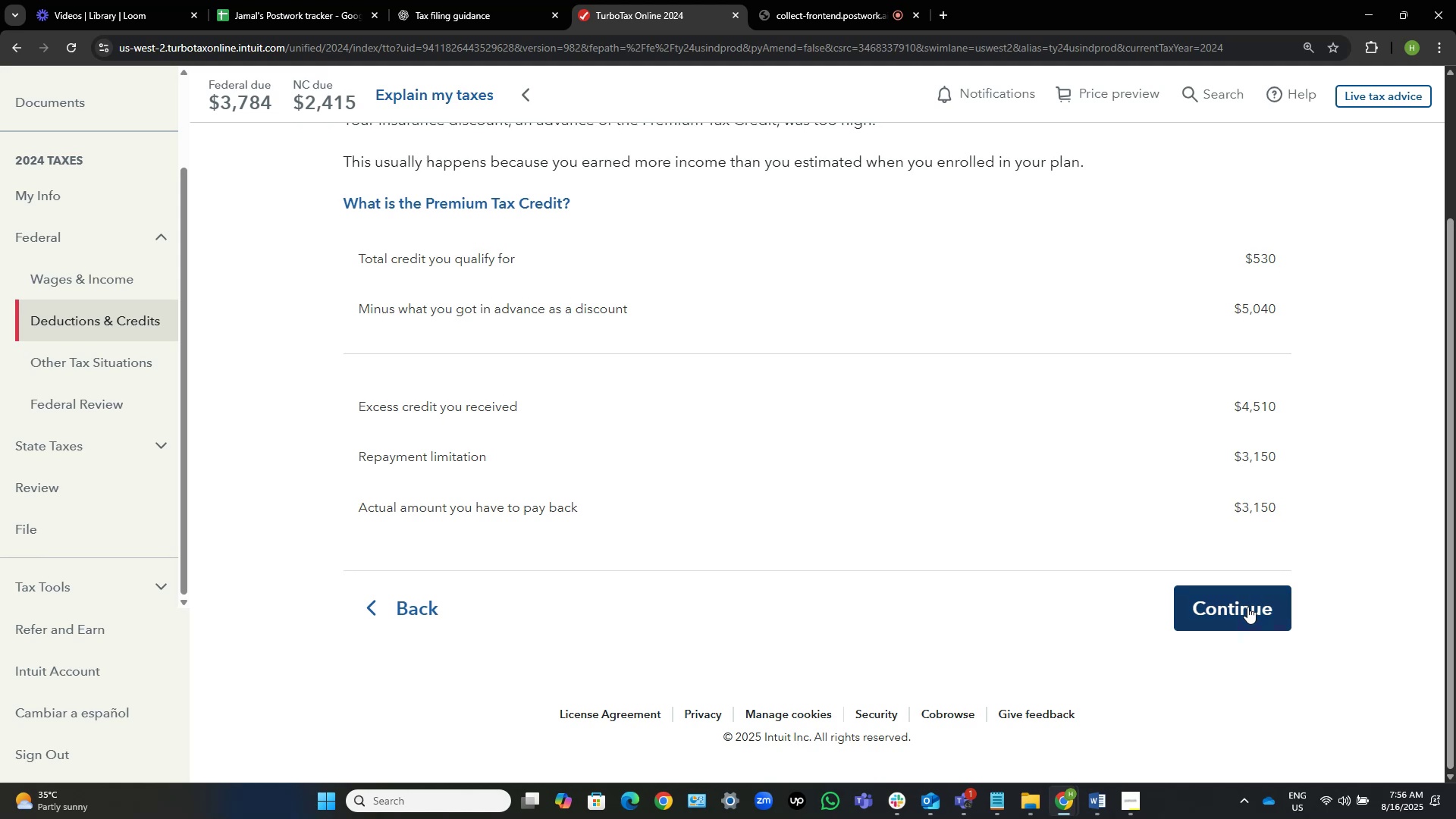 
wait(34.01)
 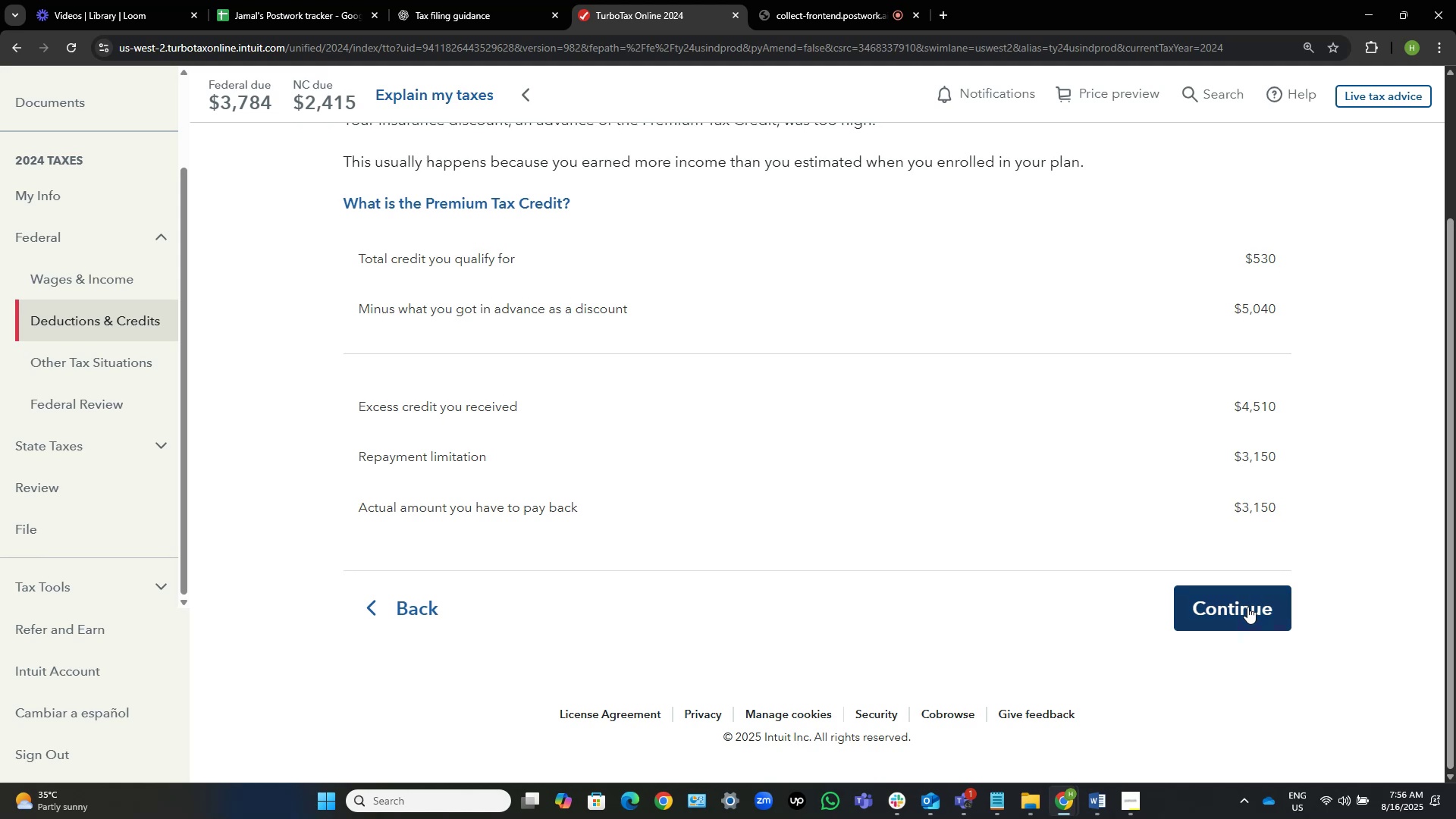 
left_click([1247, 607])
 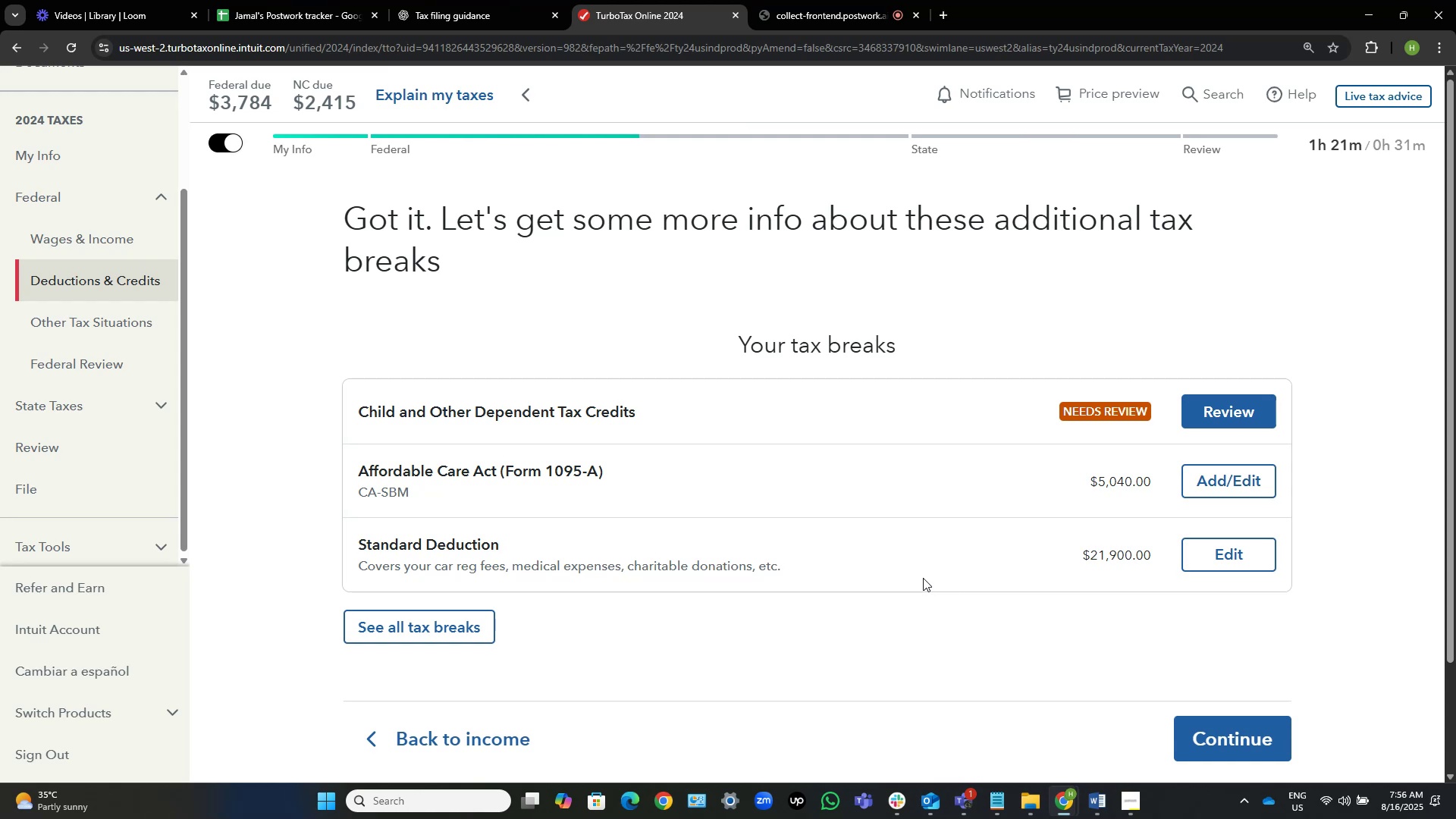 
wait(25.77)
 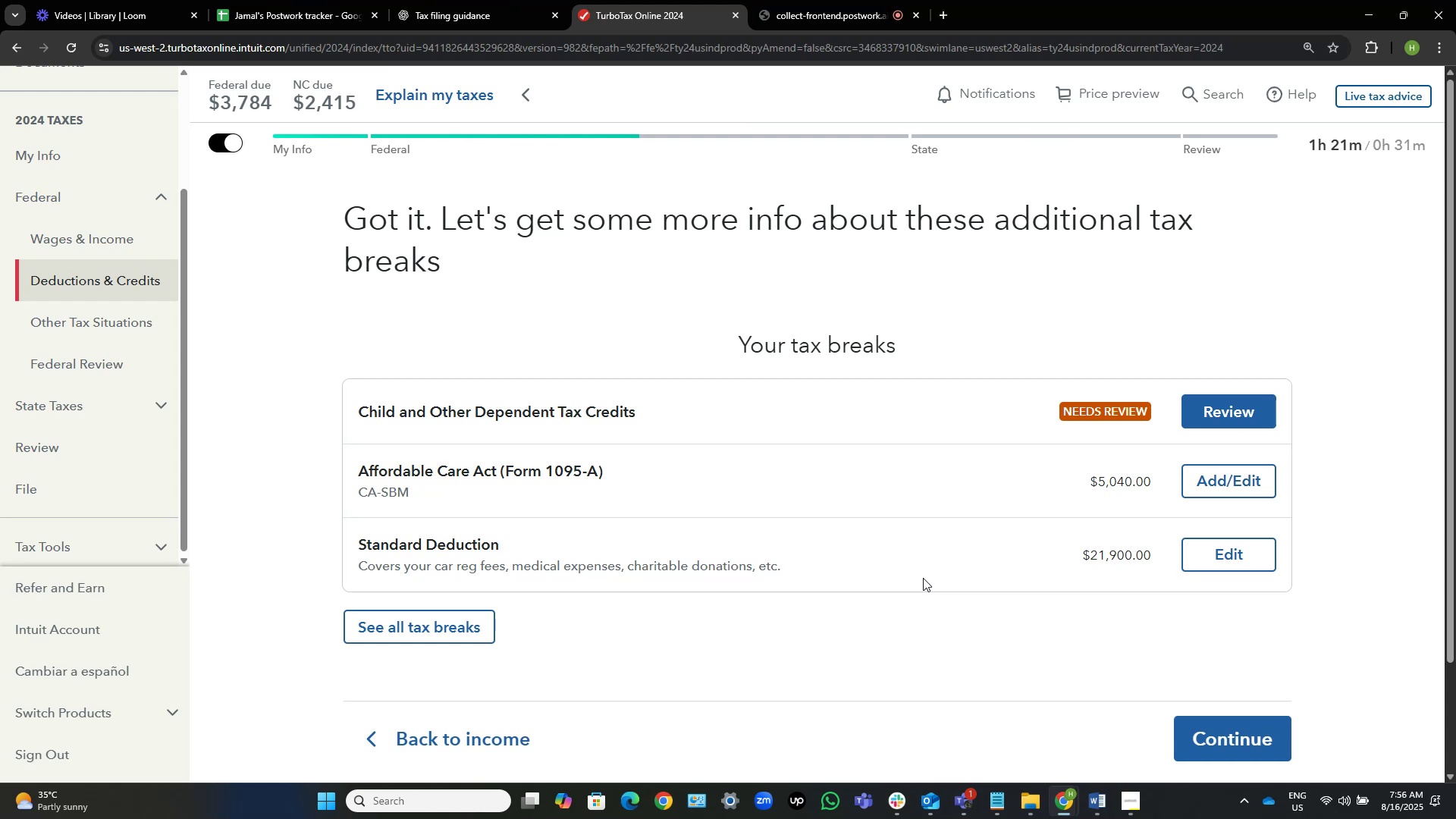 
left_click_drag(start_coordinate=[636, 413], to_coordinate=[330, 417])
 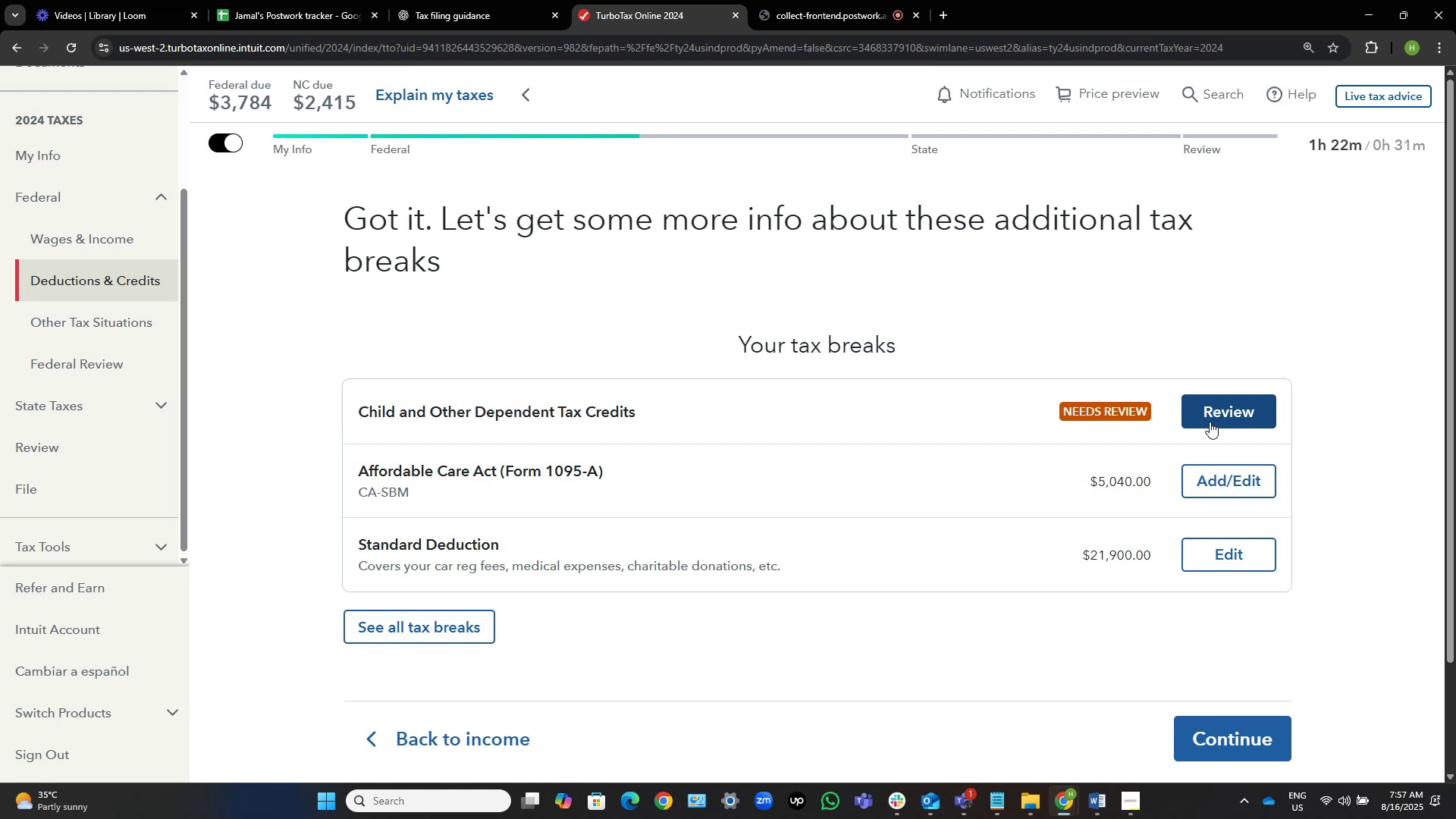 
wait(26.11)
 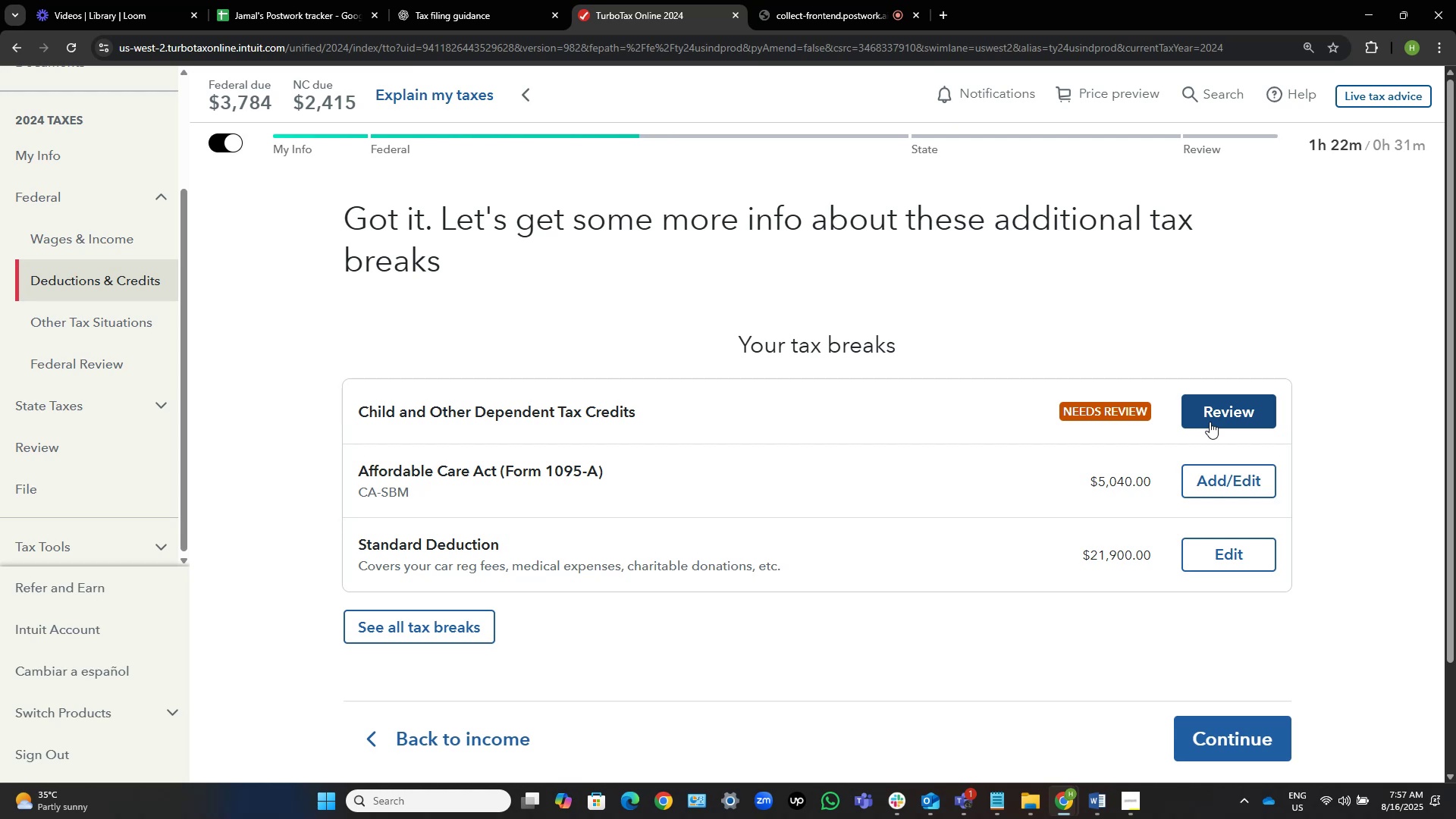 
left_click([1210, 422])
 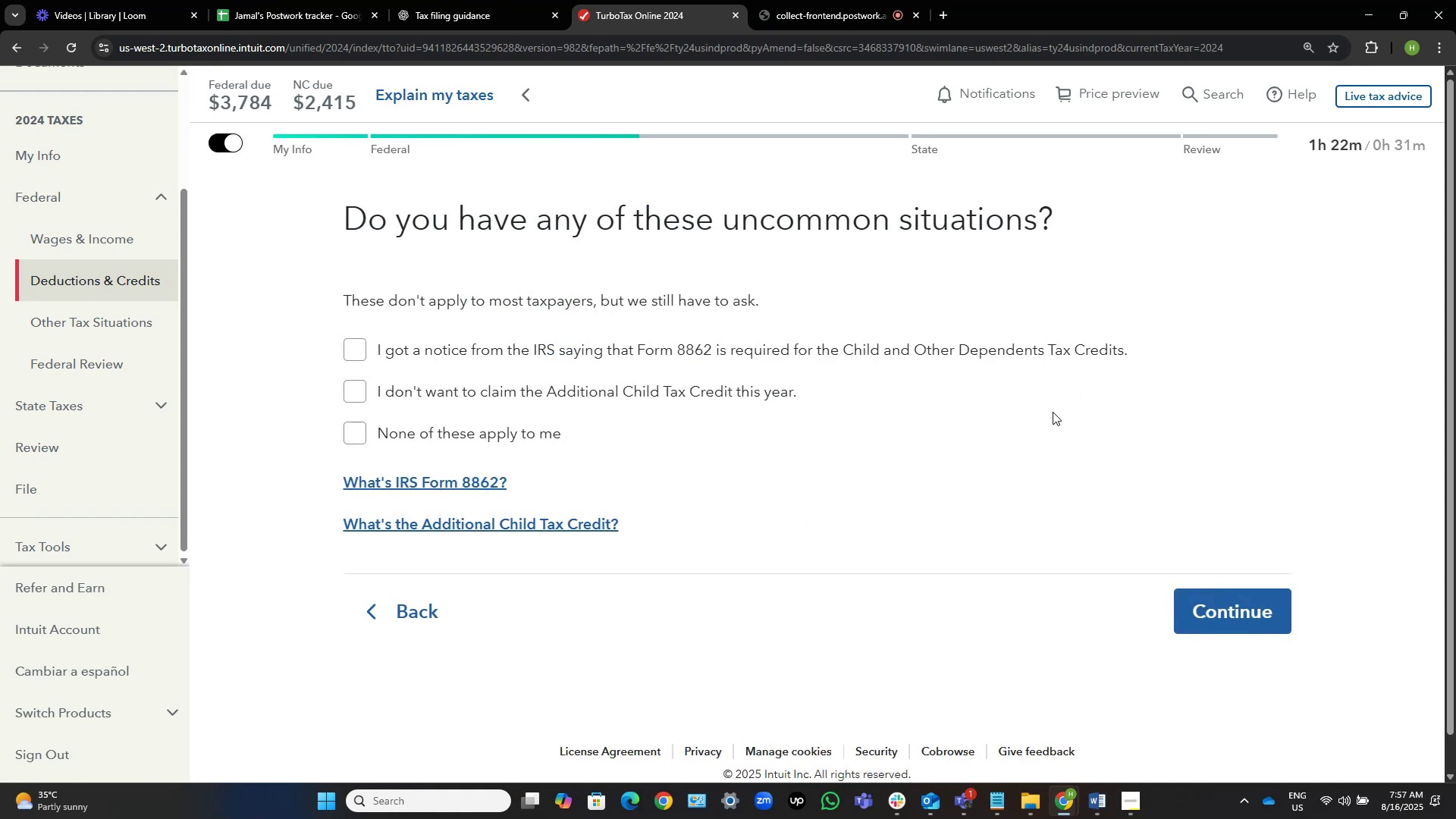 
wait(16.97)
 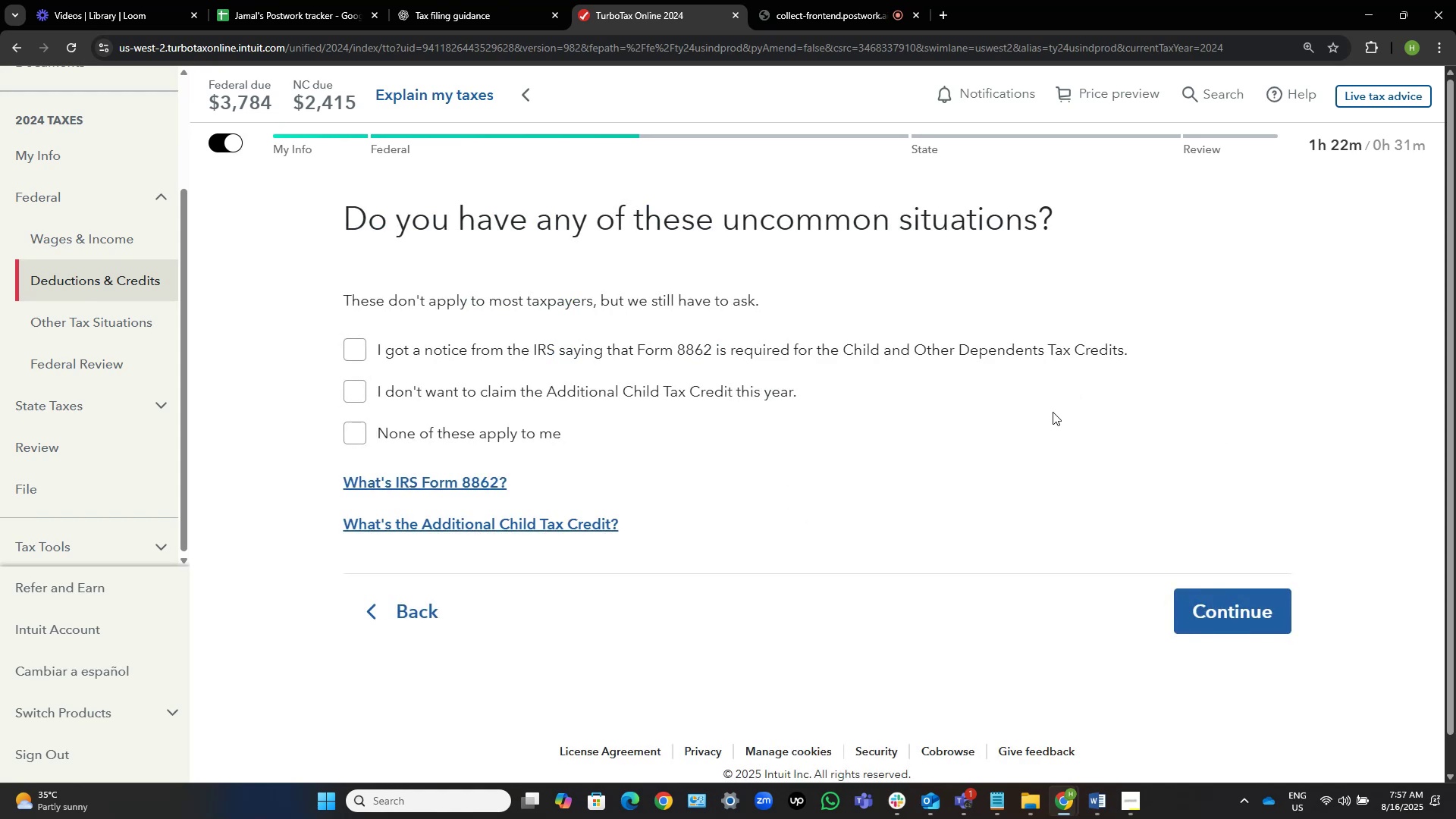 
scroll: coordinate [885, 249], scroll_direction: down, amount: 2.0
 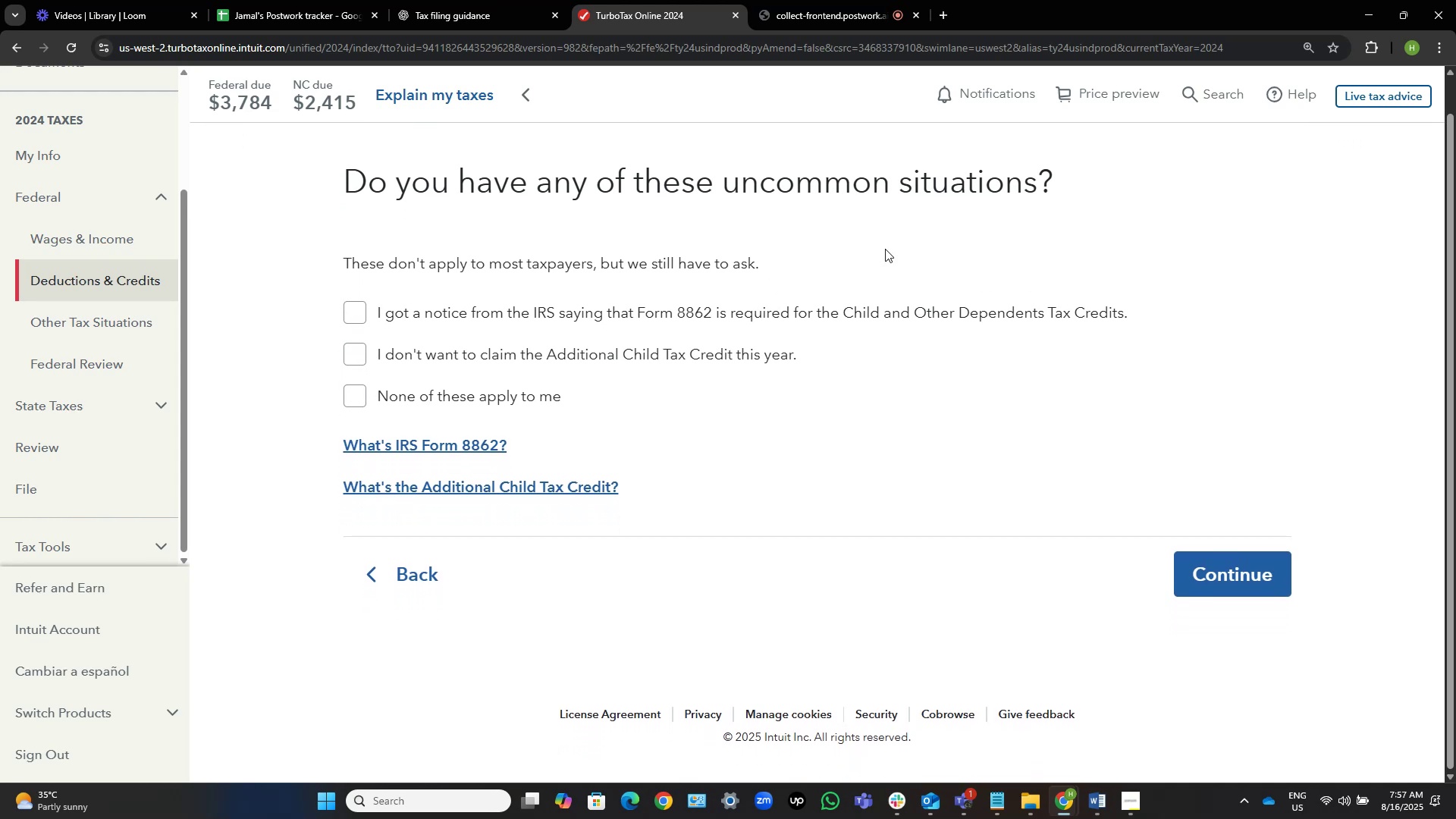 
wait(9.14)
 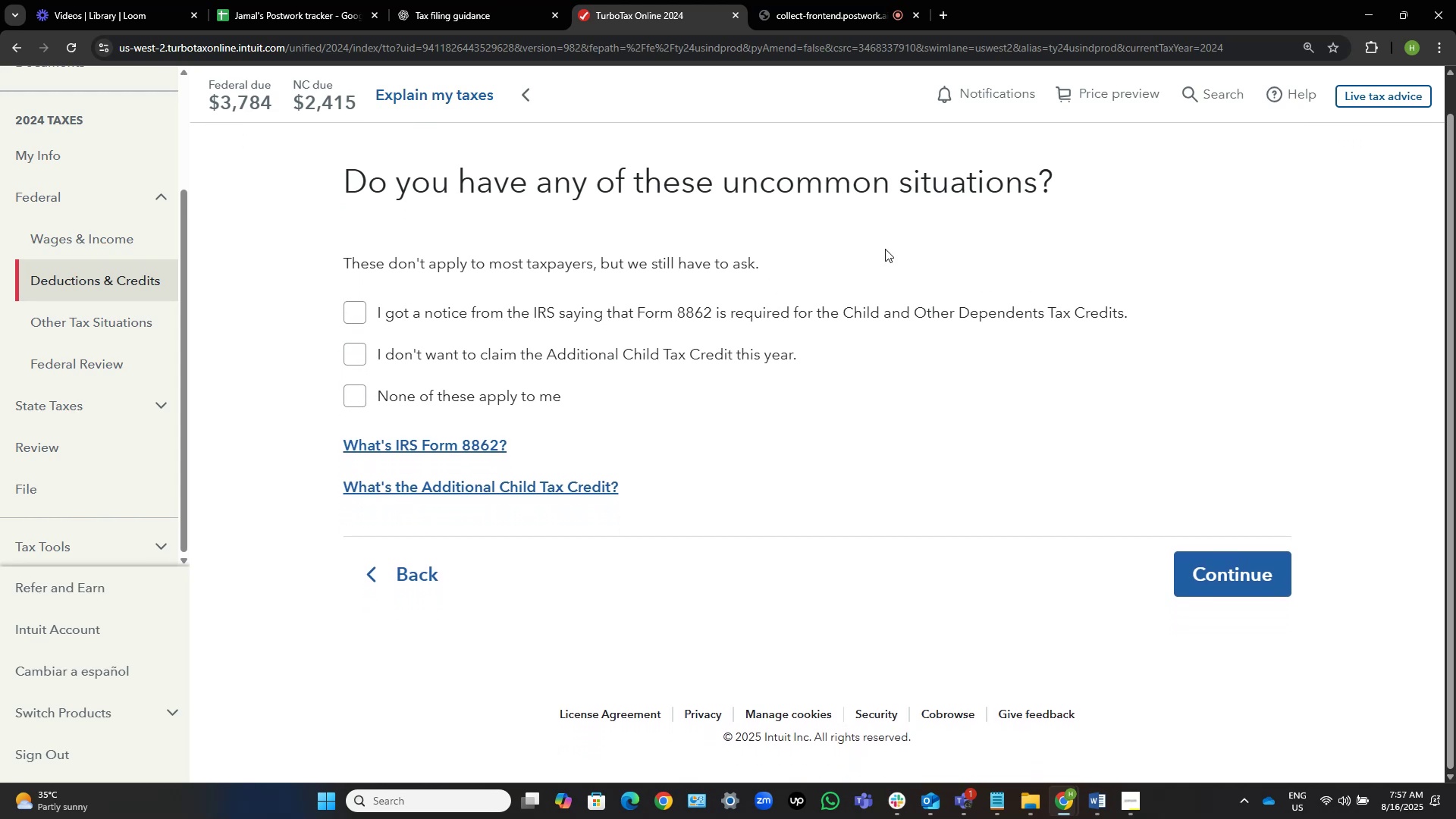 
left_click([511, 401])
 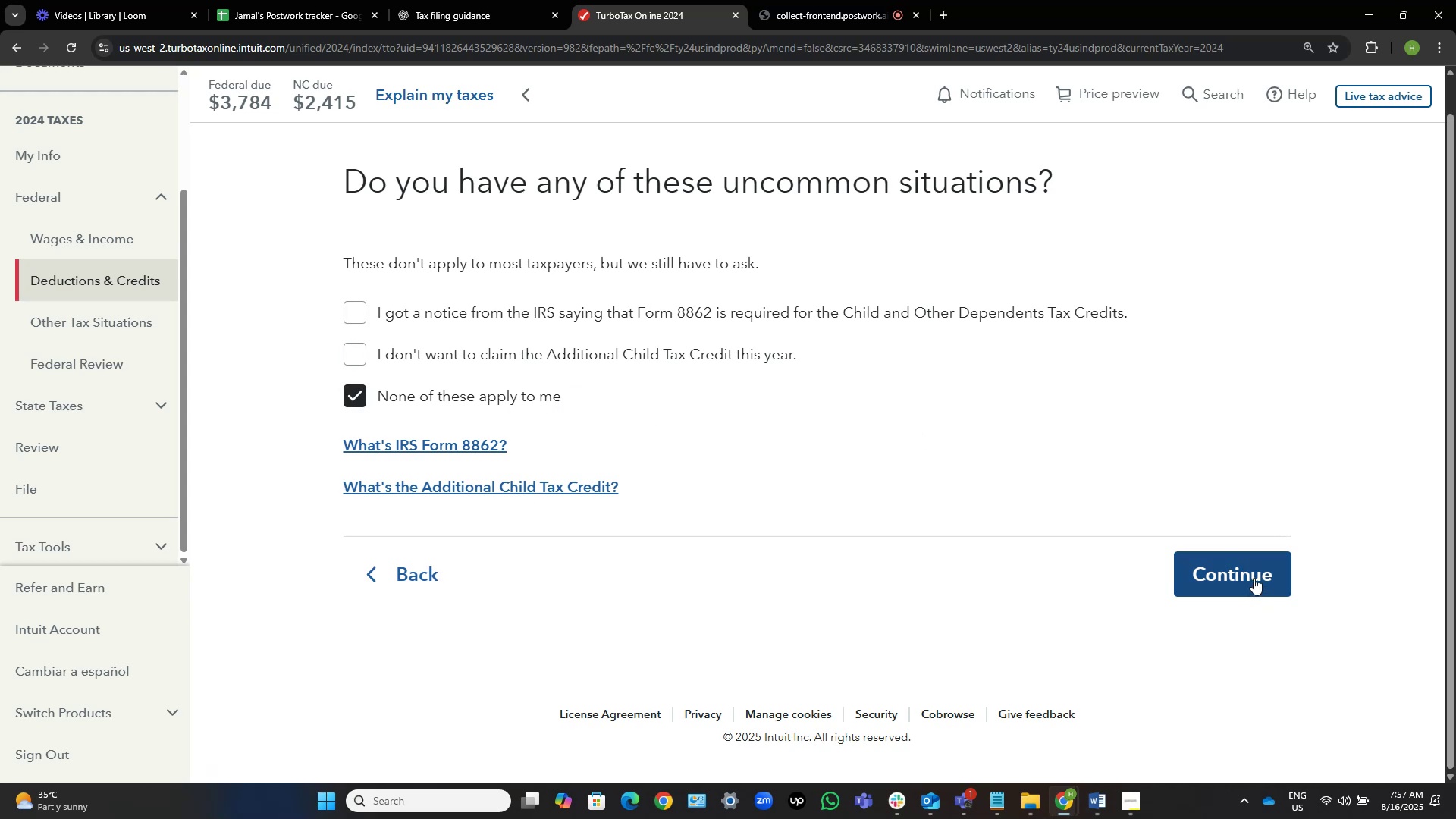 
wait(7.54)
 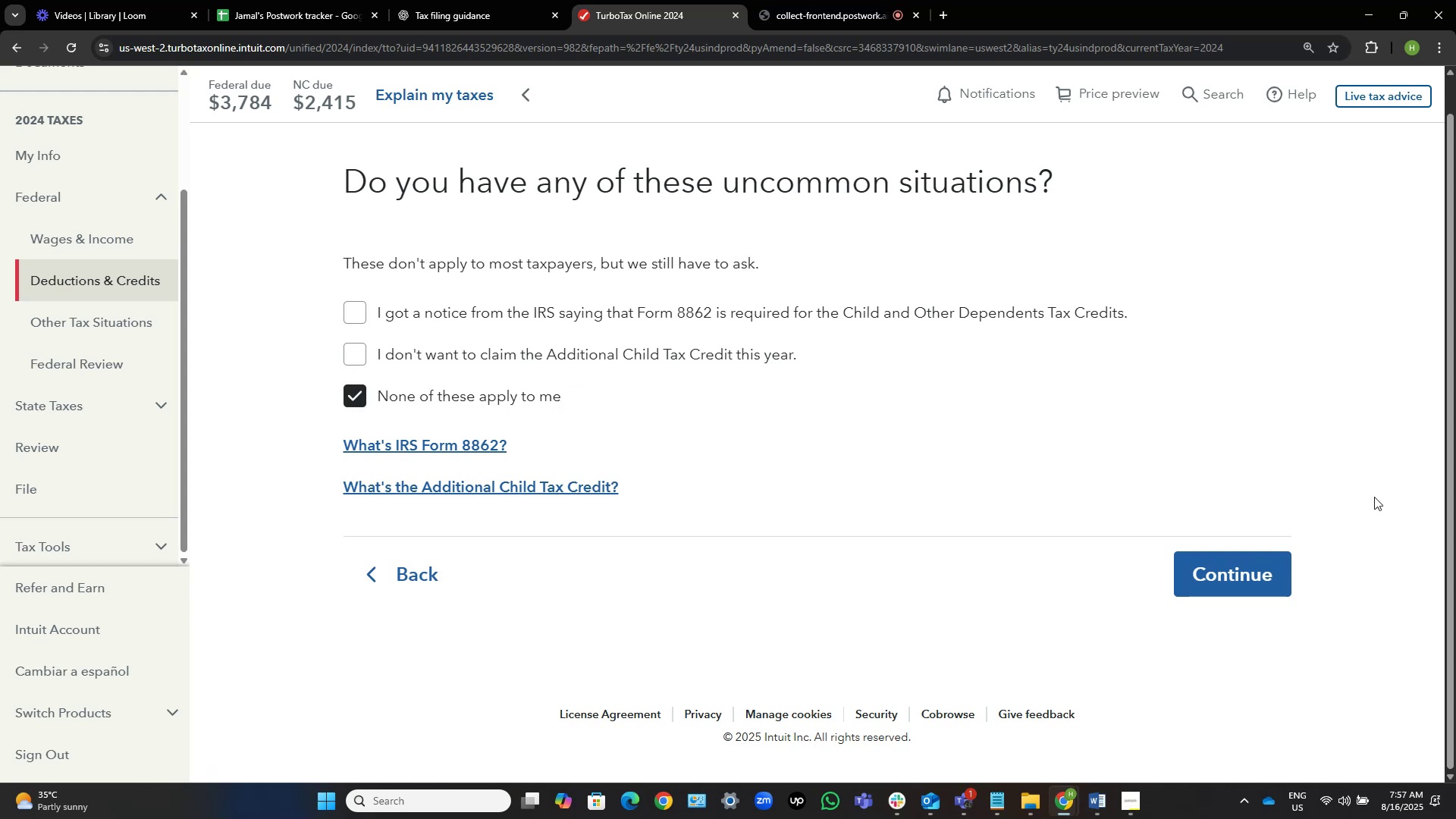 
left_click([1254, 578])
 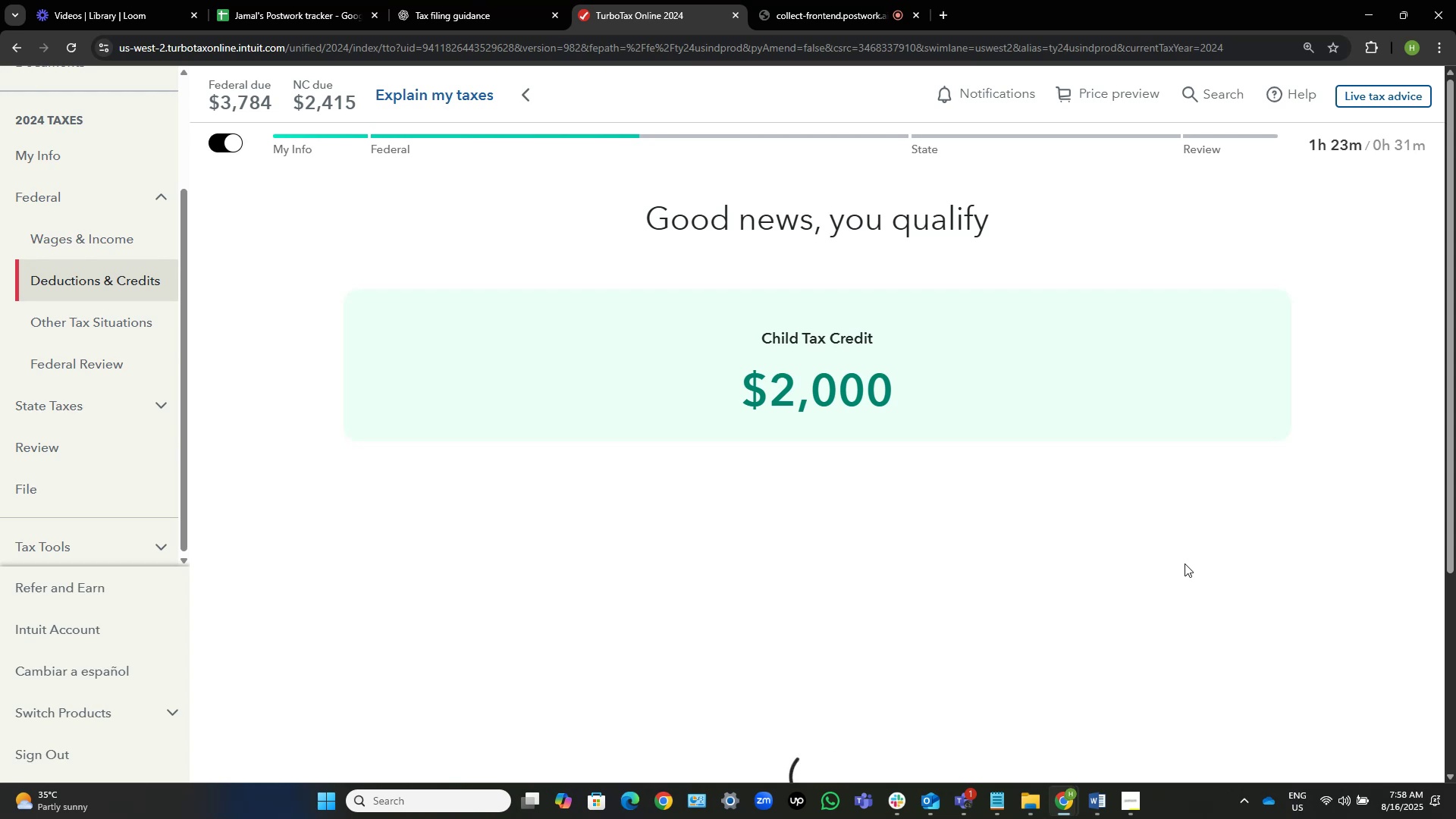 
wait(36.81)
 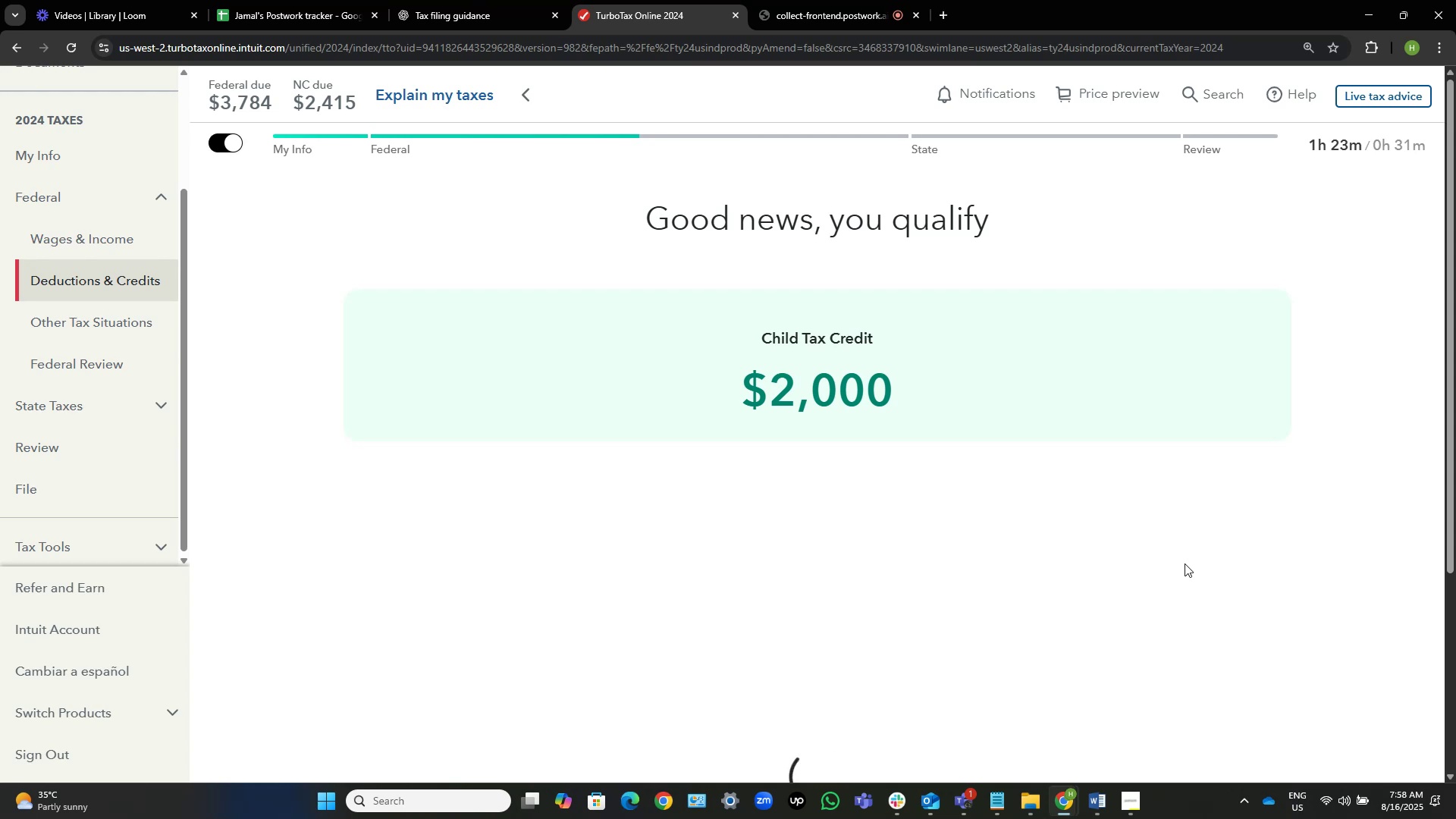 
scroll: coordinate [1290, 453], scroll_direction: down, amount: 3.0
 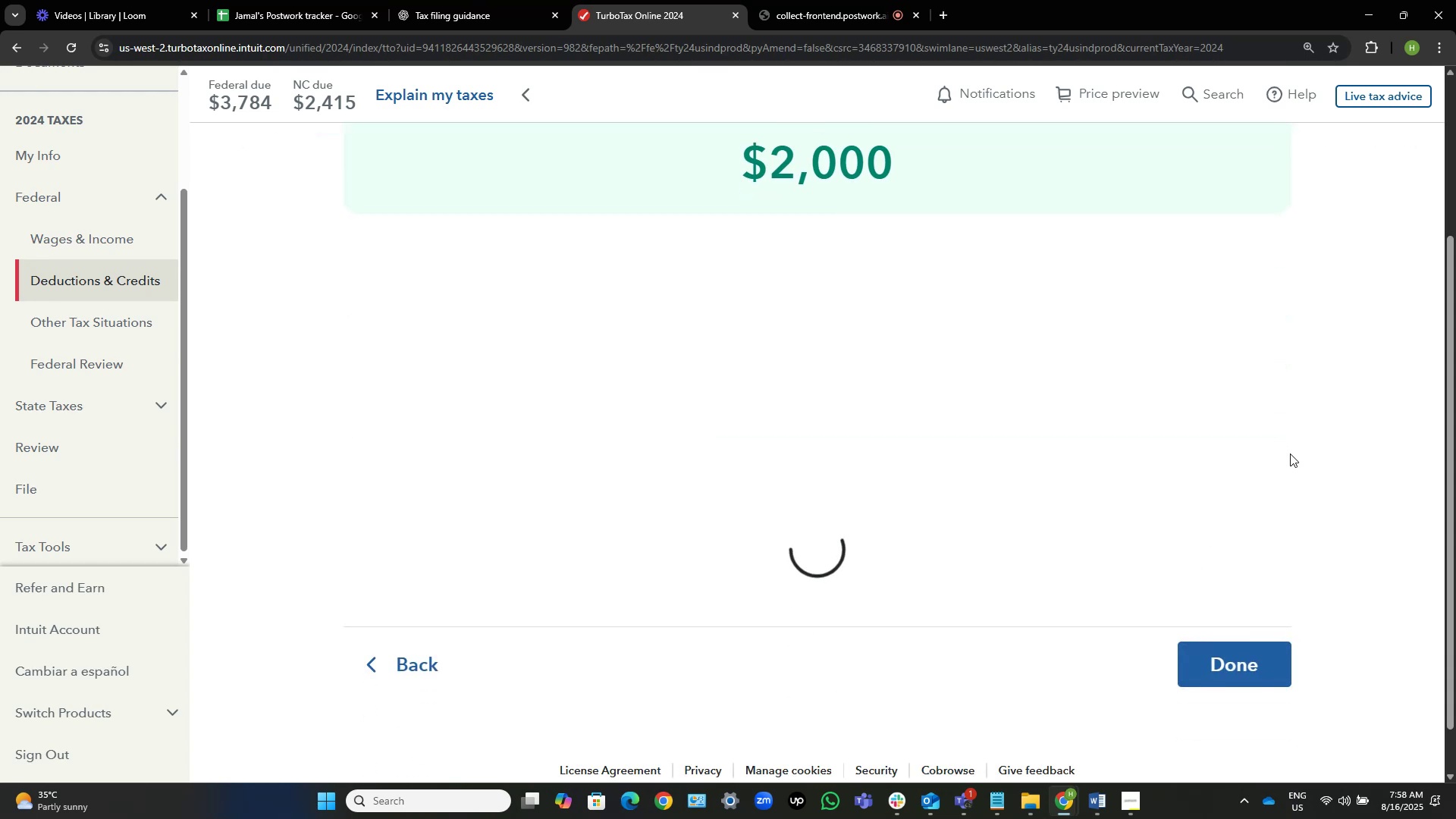 
scroll: coordinate [1290, 453], scroll_direction: up, amount: 4.0
 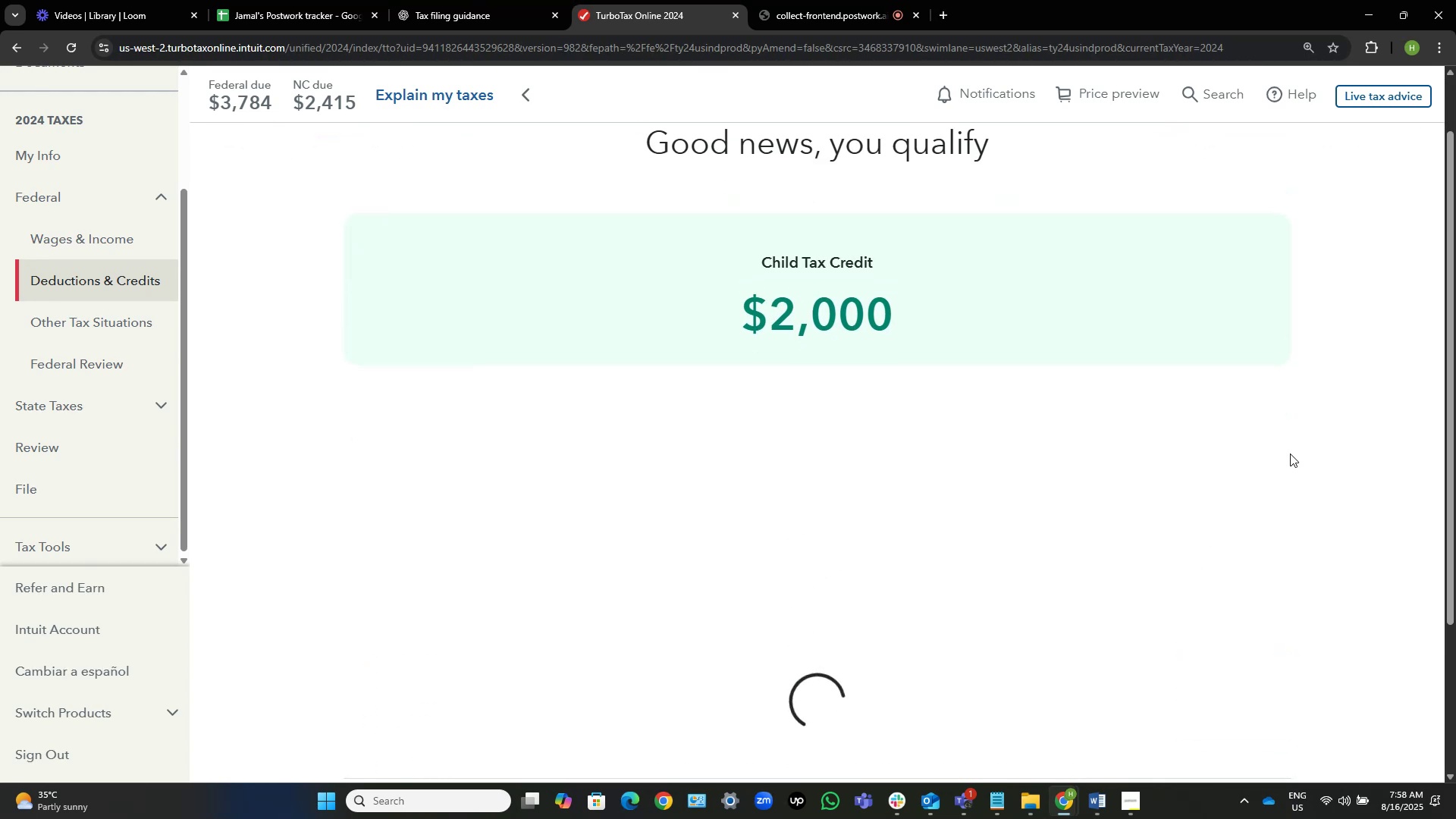 
scroll: coordinate [1270, 445], scroll_direction: down, amount: 8.0
 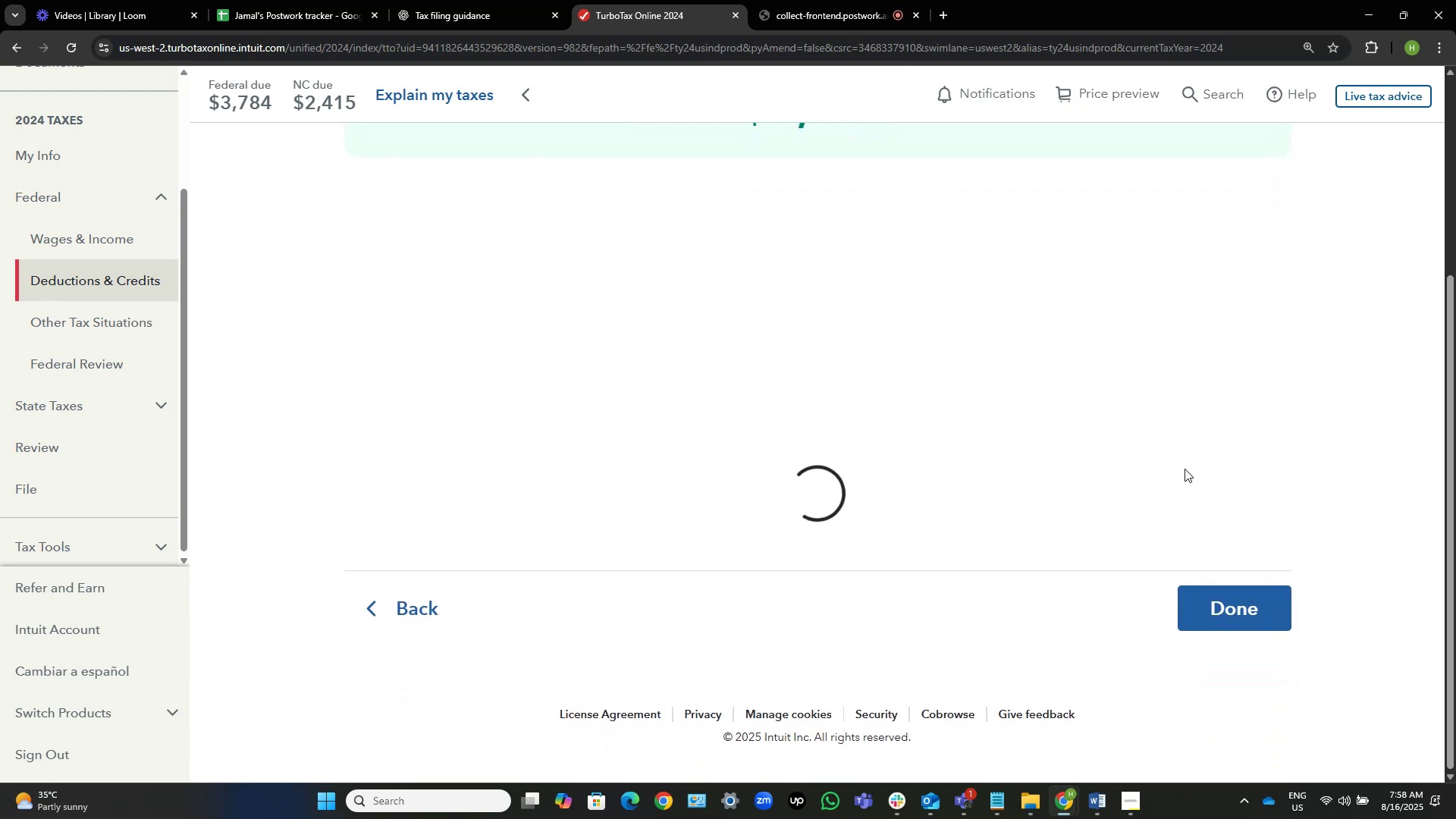 
scroll: coordinate [1185, 469], scroll_direction: up, amount: 6.0
 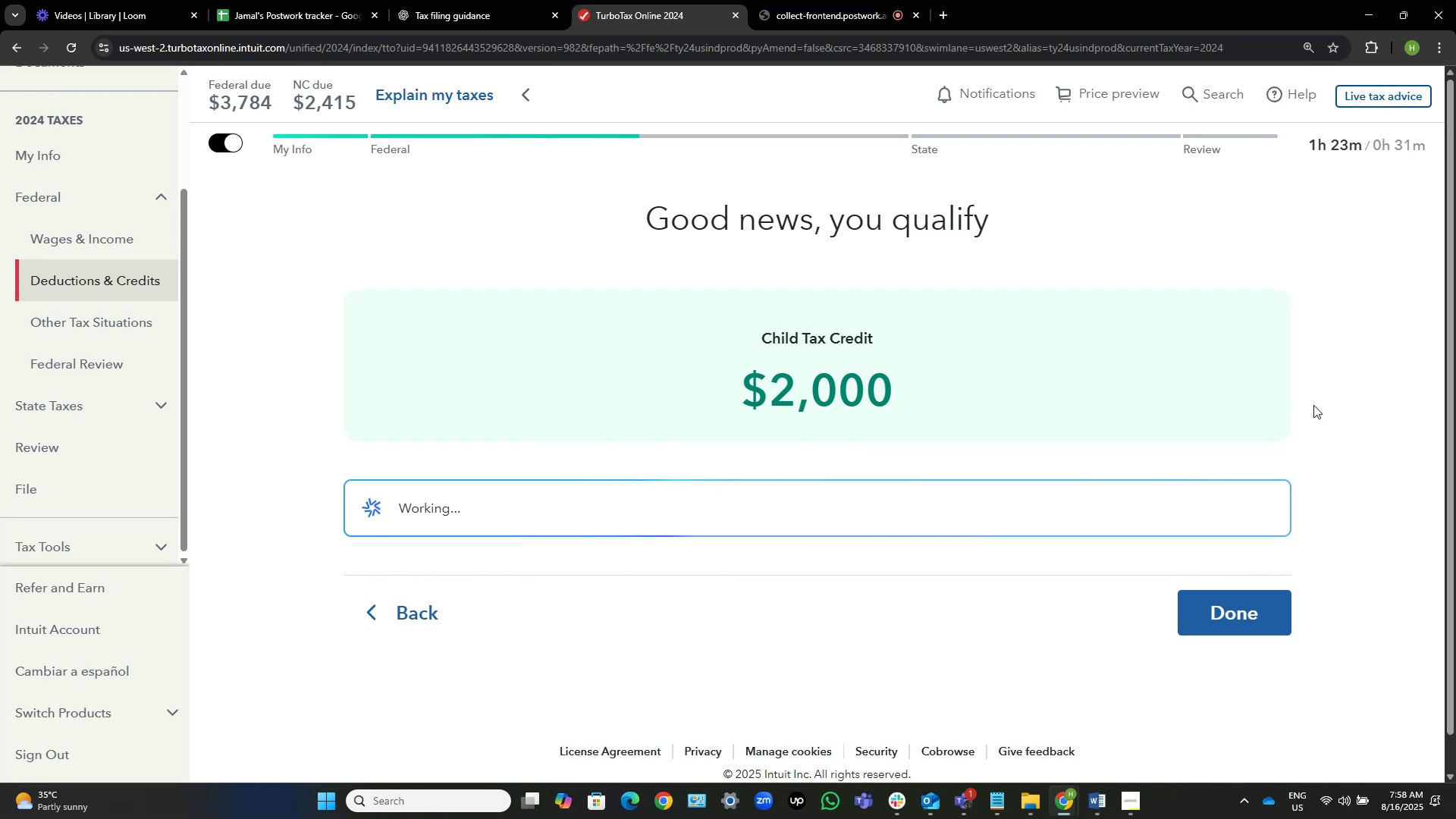 
wait(8.52)
 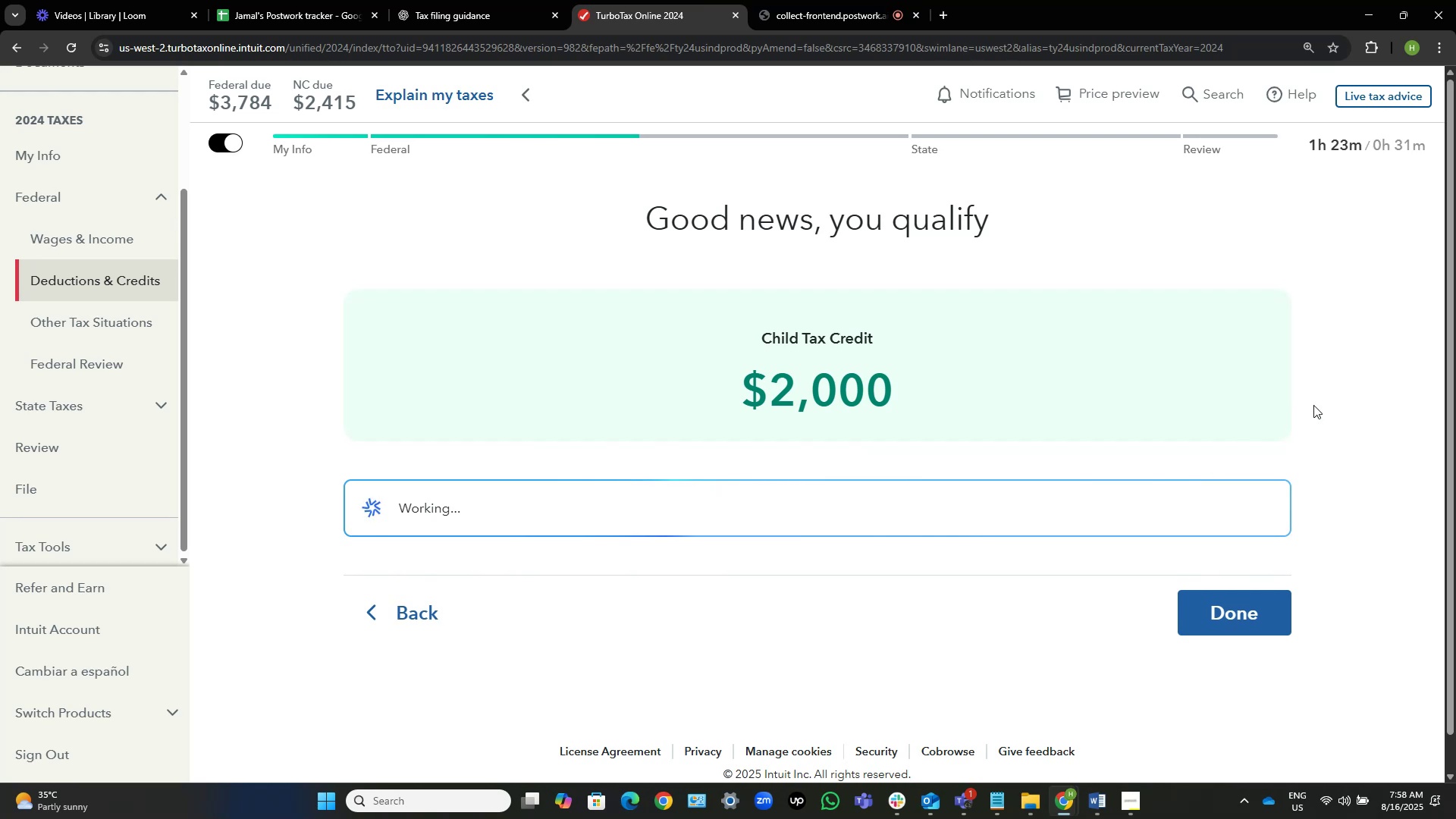 
scroll: coordinate [1371, 337], scroll_direction: down, amount: 2.0
 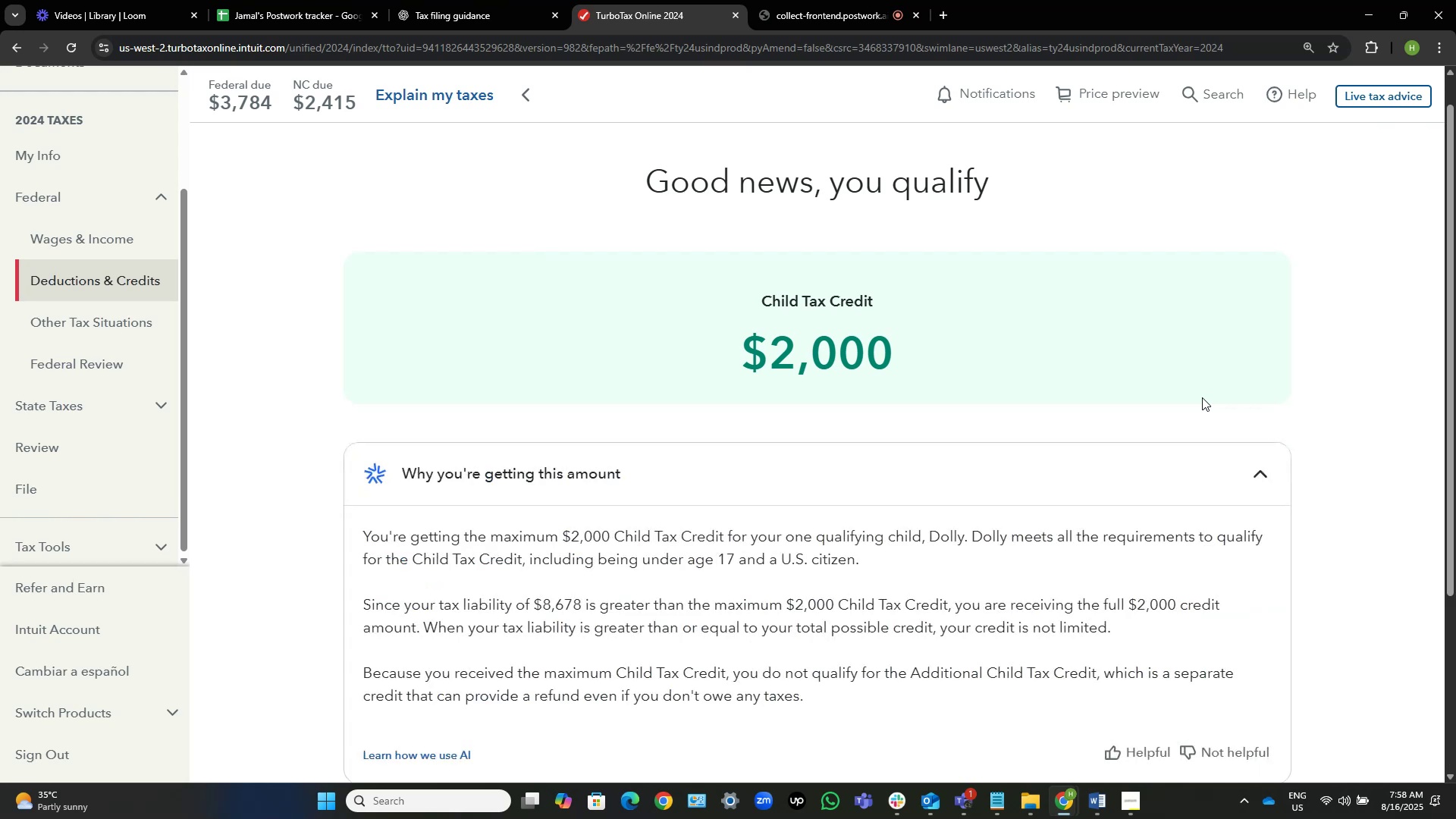 
wait(8.25)
 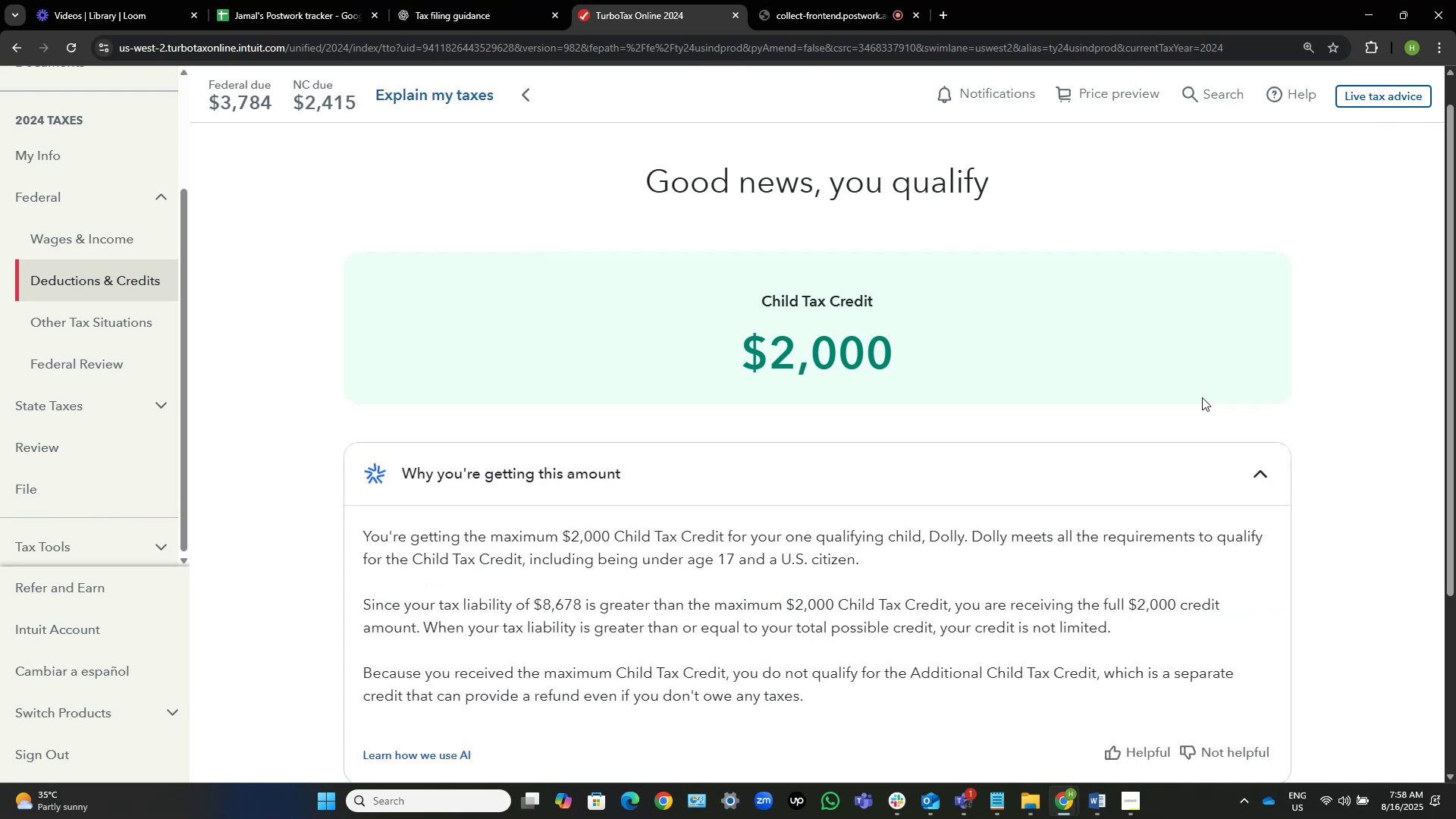 
scroll: coordinate [1197, 401], scroll_direction: down, amount: 2.0
 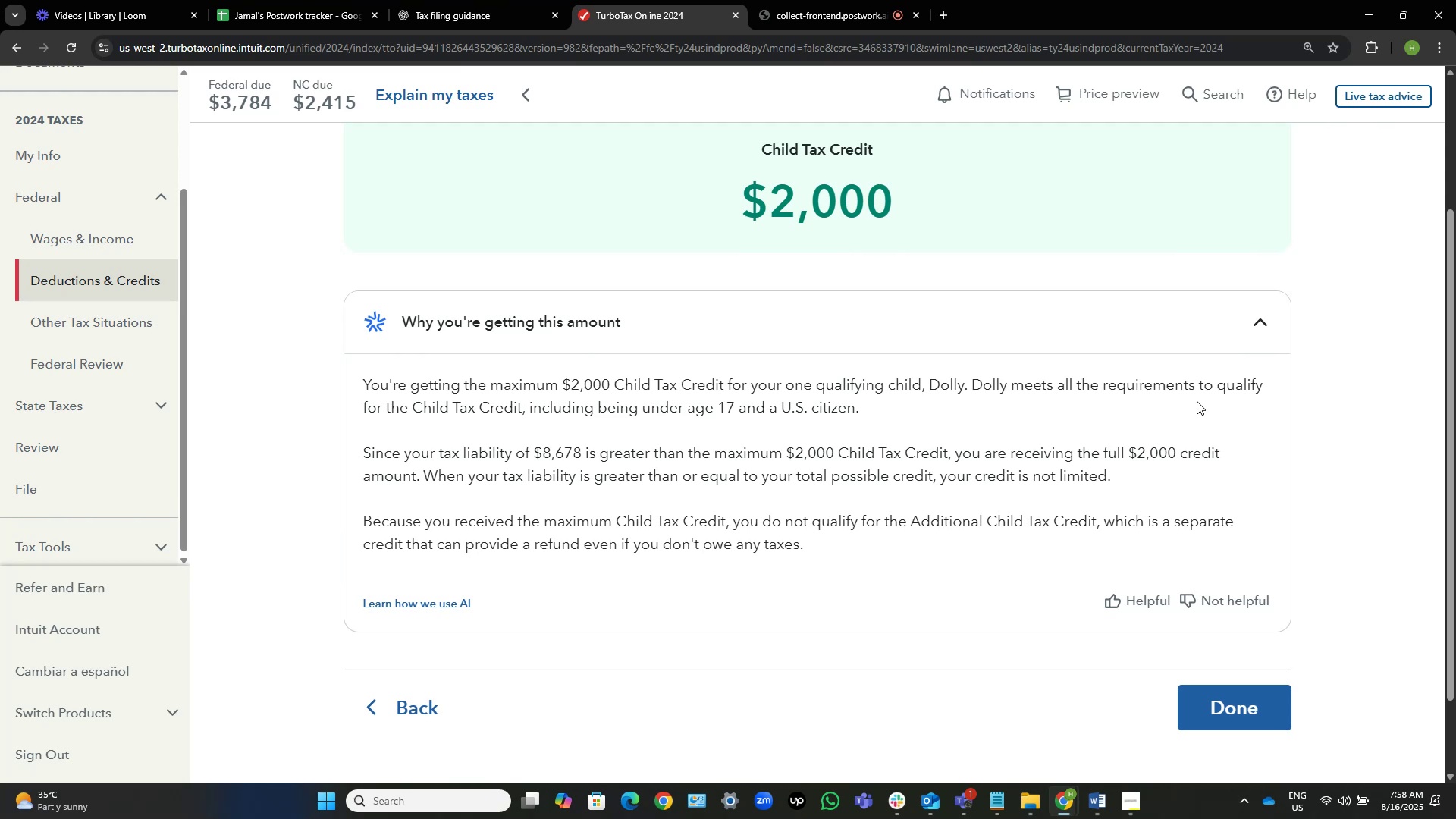 
wait(8.92)
 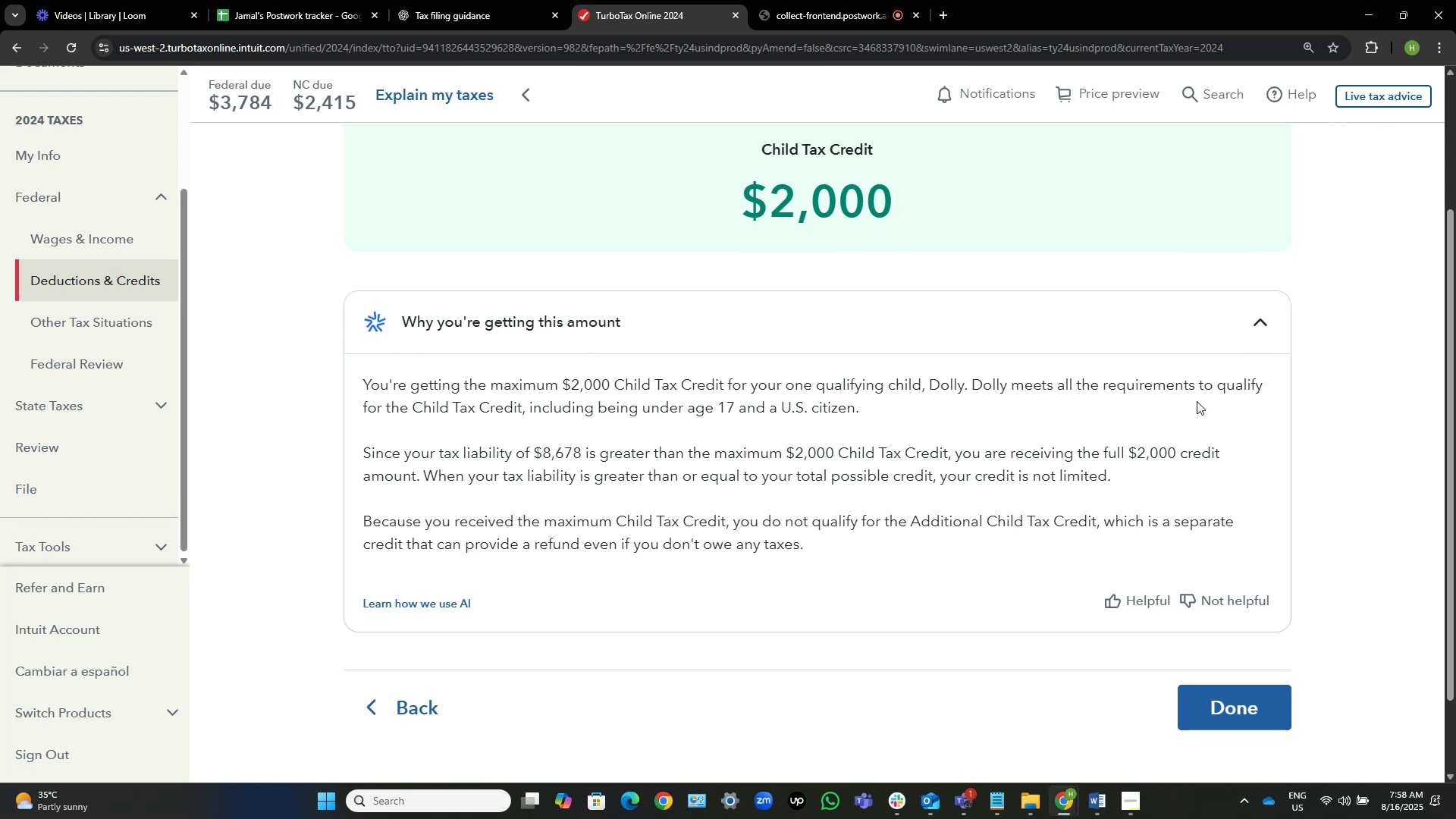 
scroll: coordinate [1367, 312], scroll_direction: up, amount: 6.0
 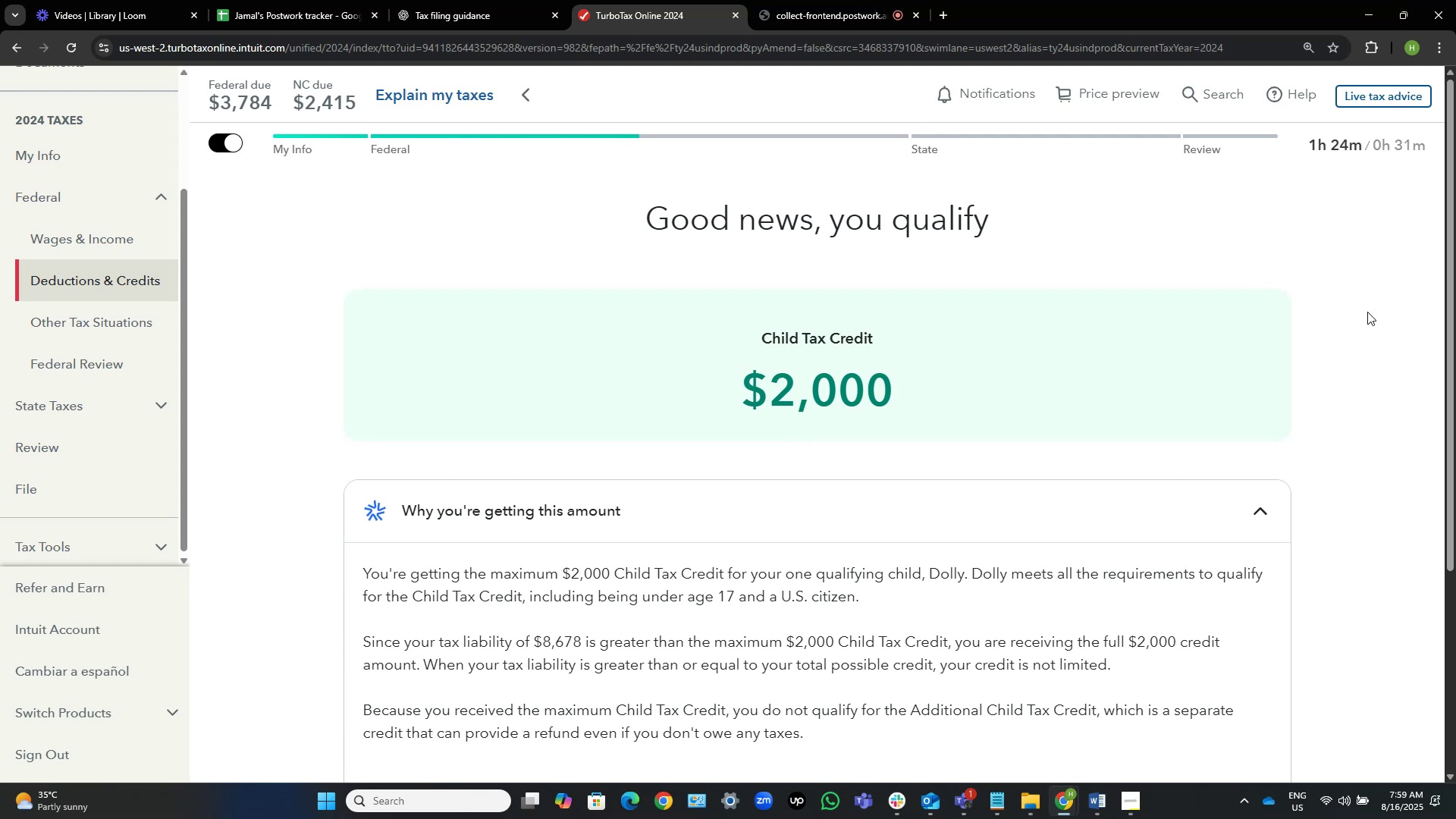 
scroll: coordinate [1367, 312], scroll_direction: down, amount: 8.0
 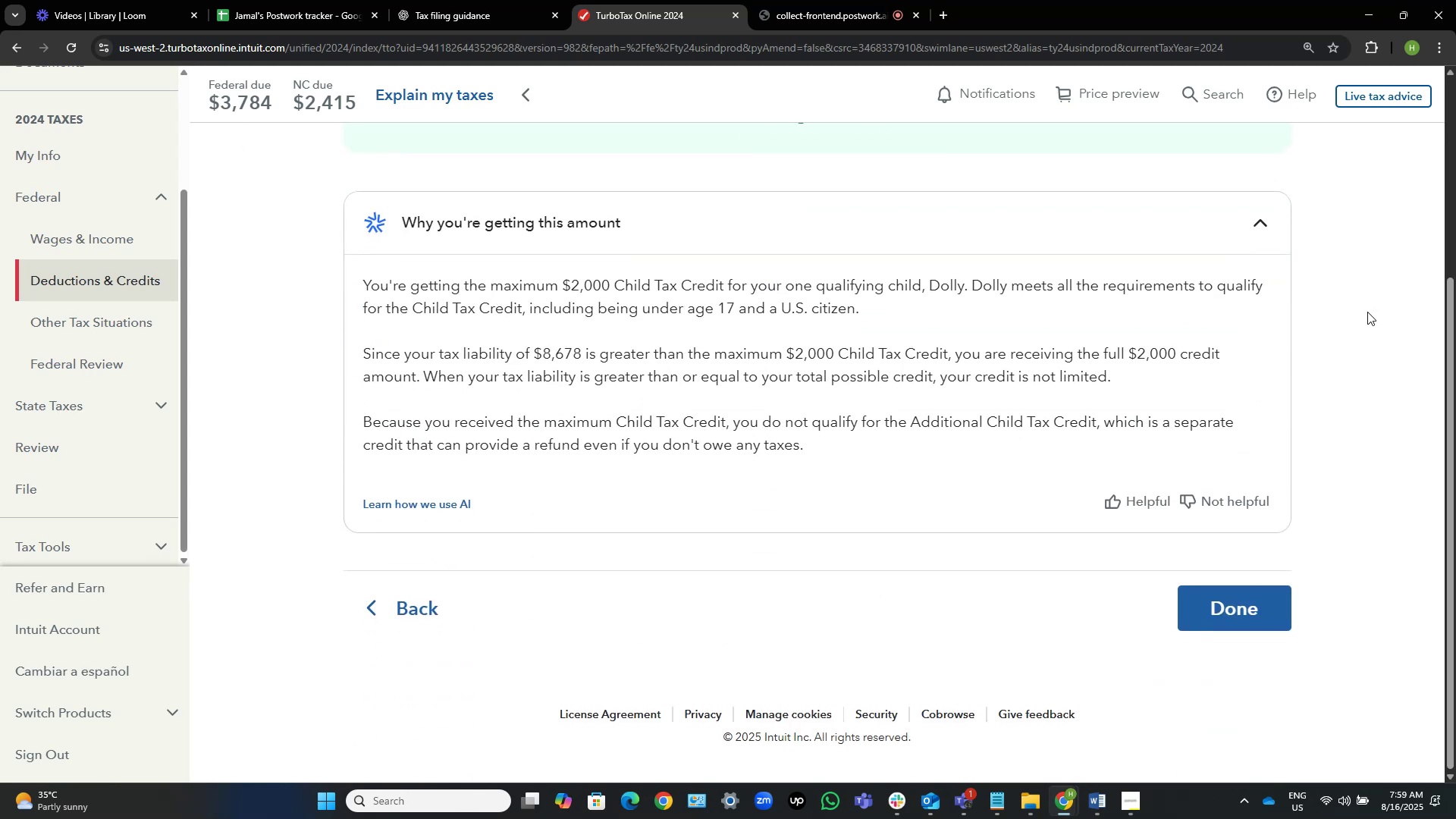 
scroll: coordinate [1367, 312], scroll_direction: up, amount: 6.0
 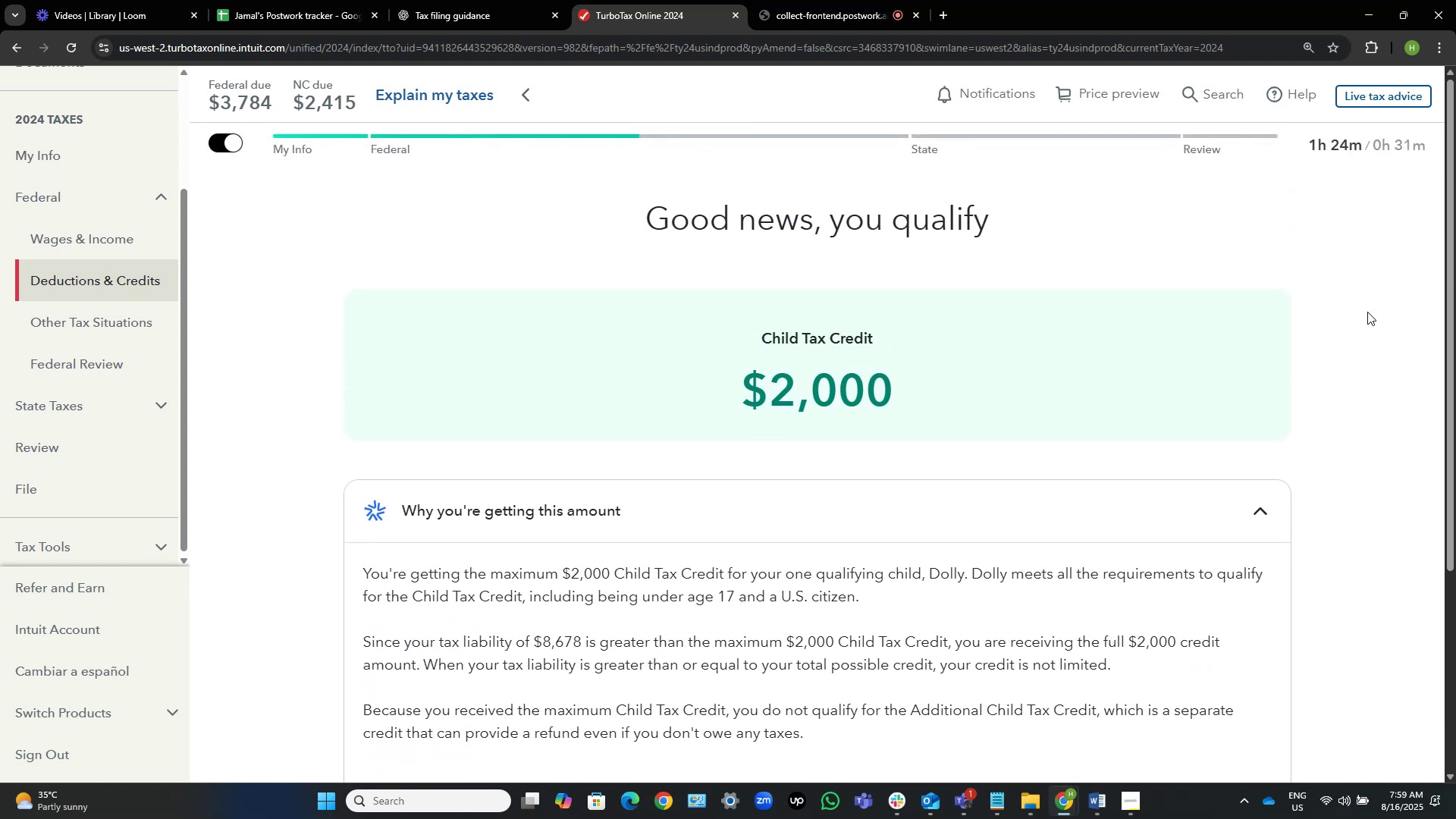 
scroll: coordinate [1367, 312], scroll_direction: down, amount: 6.0
 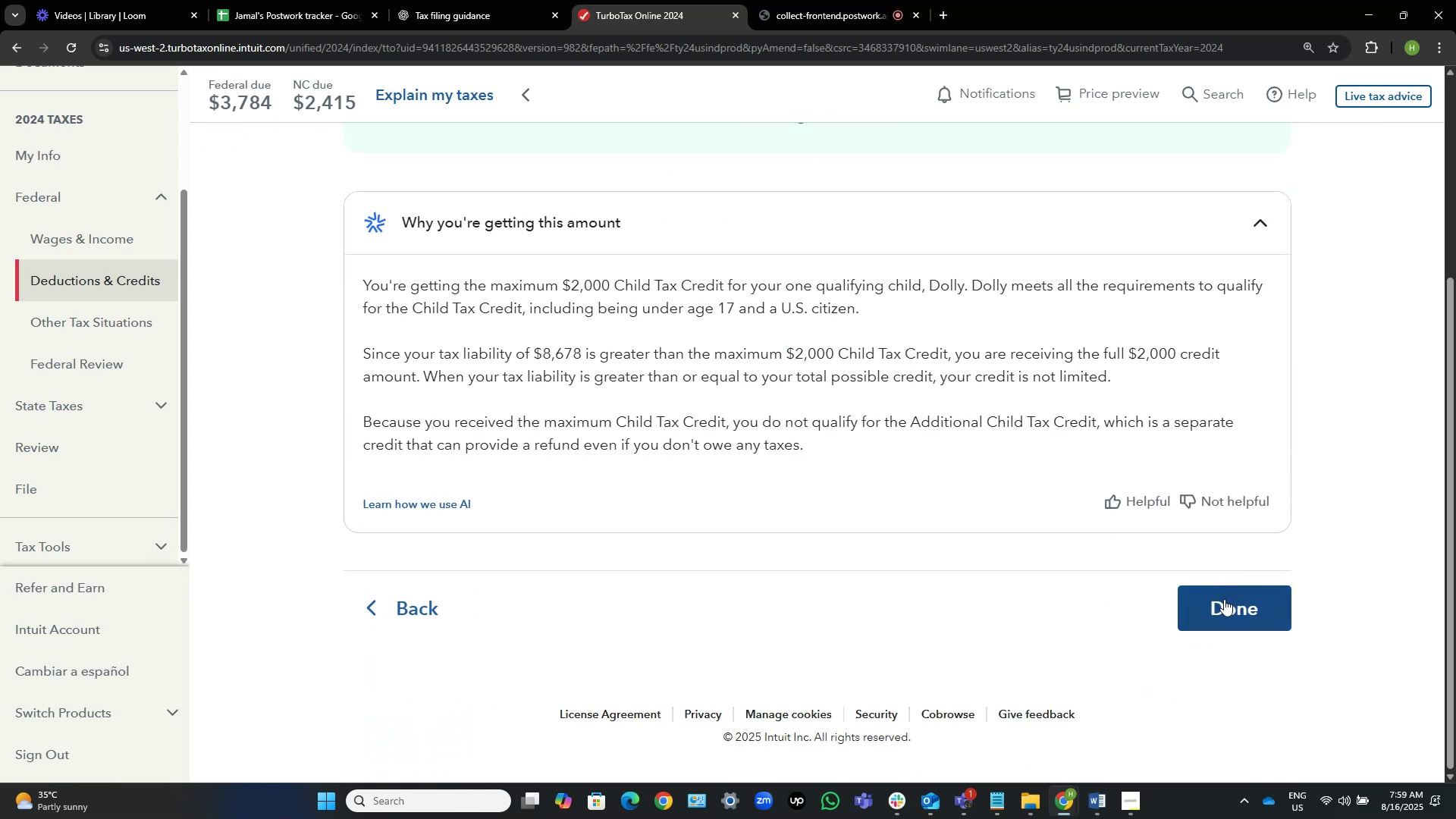 
left_click([1224, 599])
 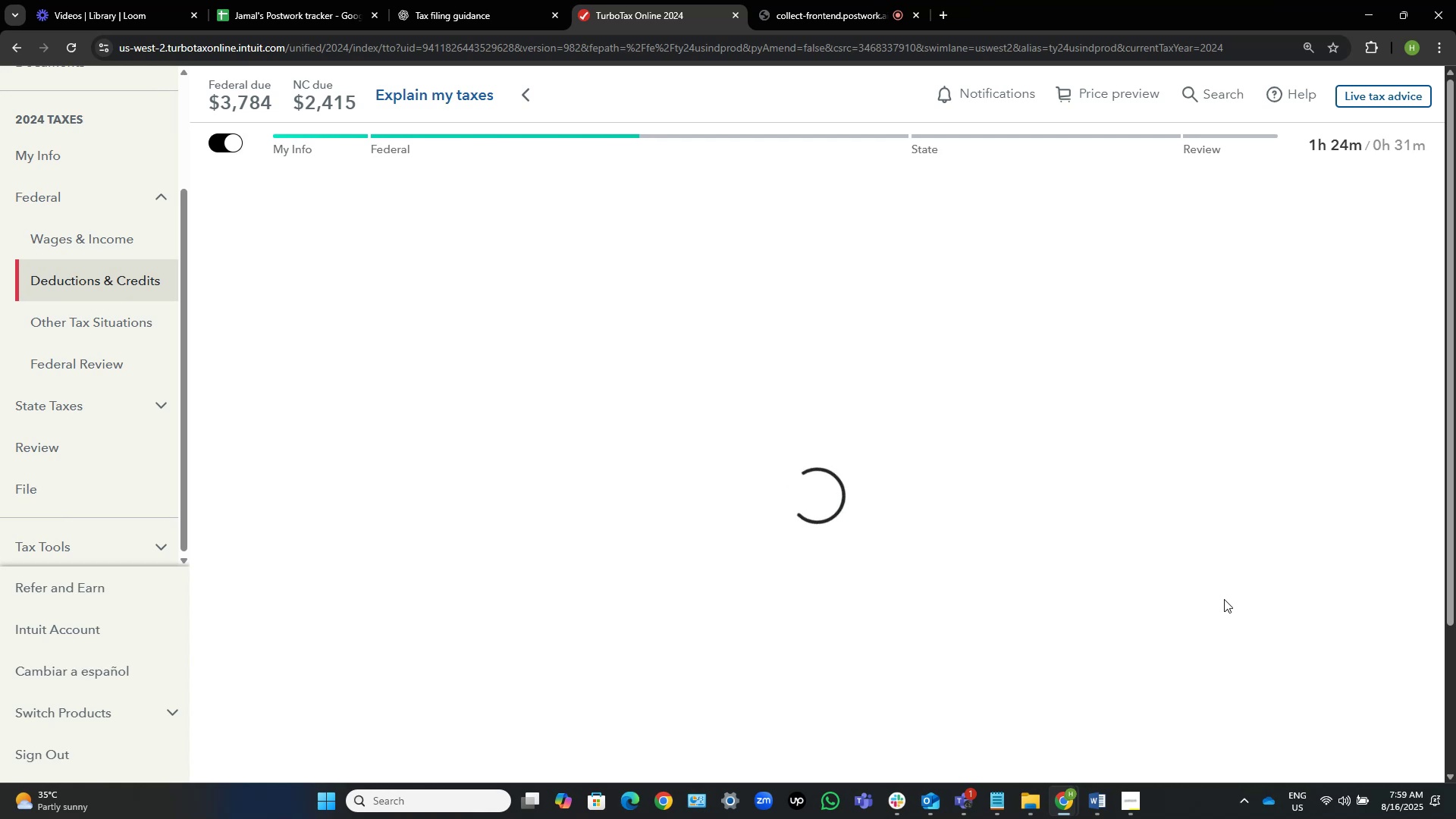 
mouse_move([1306, 340])
 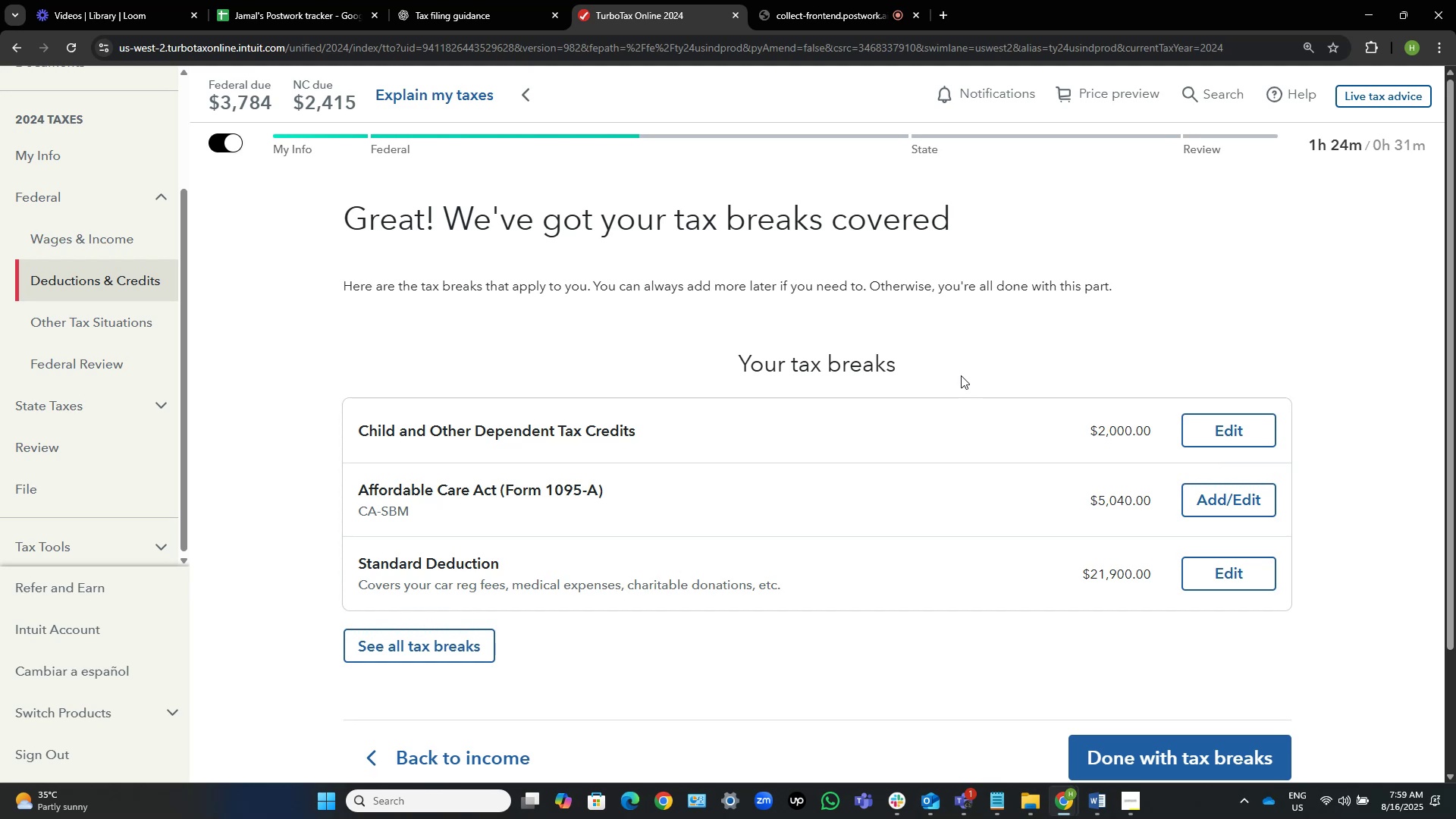 
wait(35.74)
 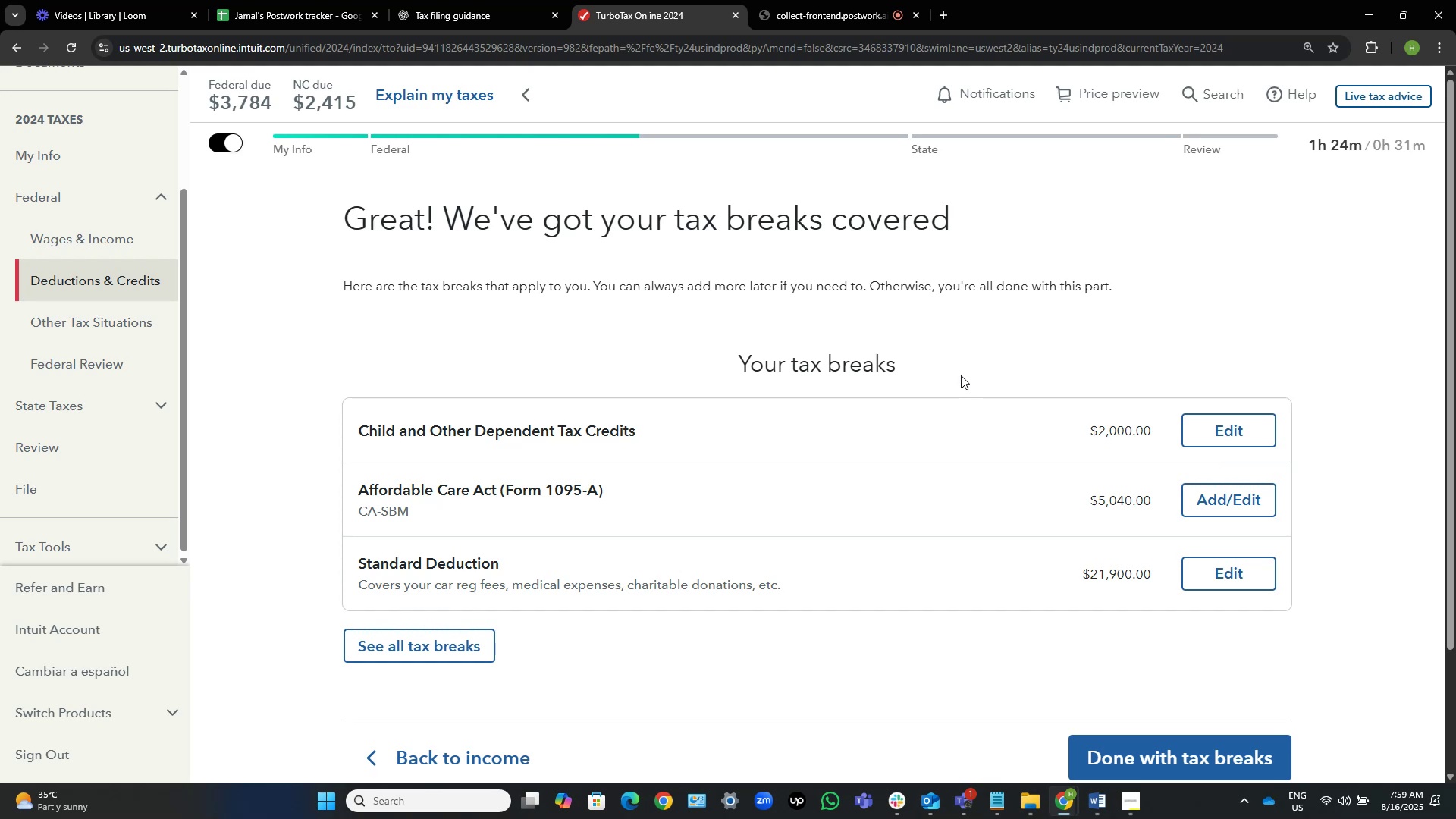 
scroll: coordinate [1169, 556], scroll_direction: down, amount: 4.0
 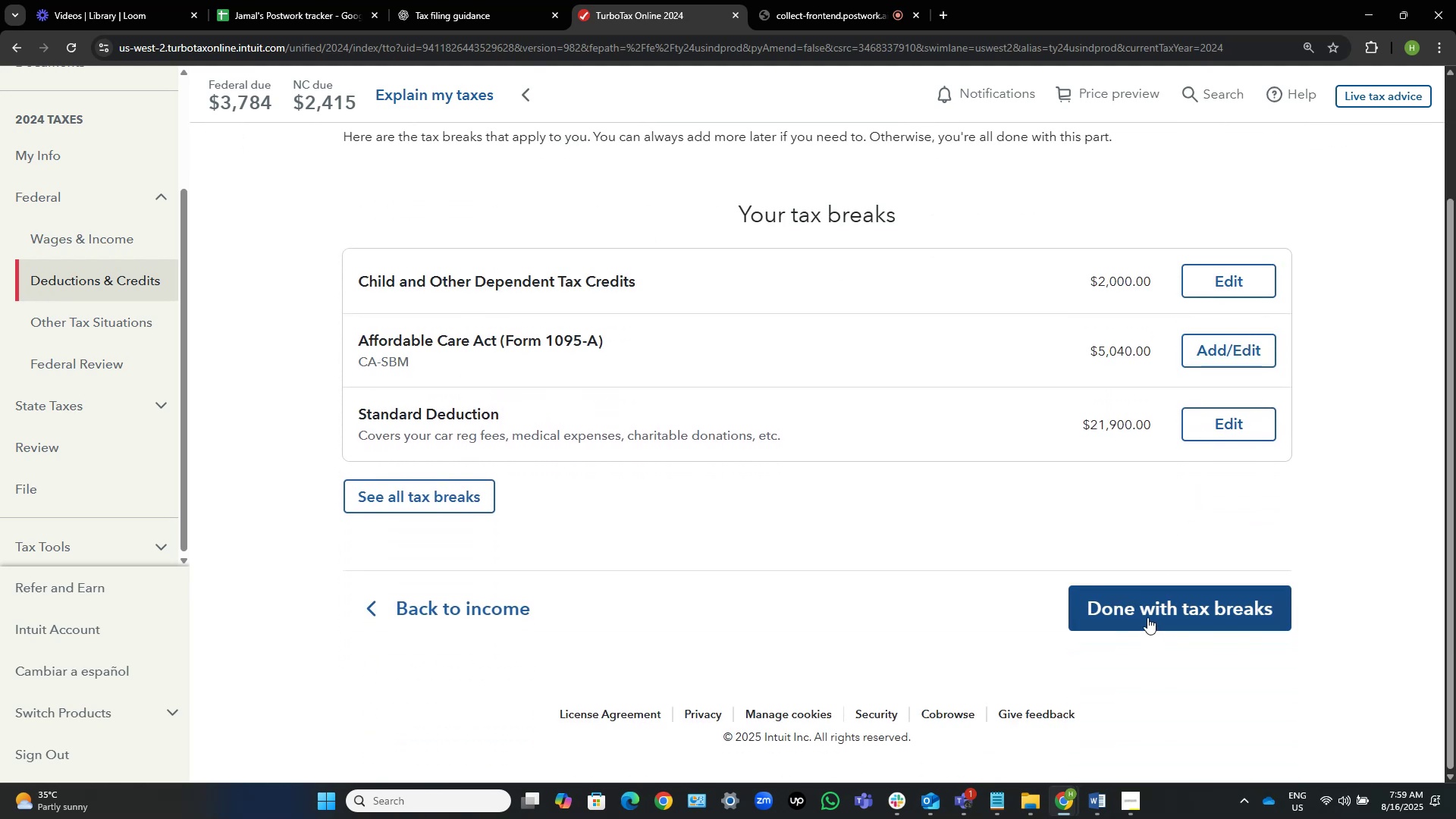 
left_click([1147, 613])
 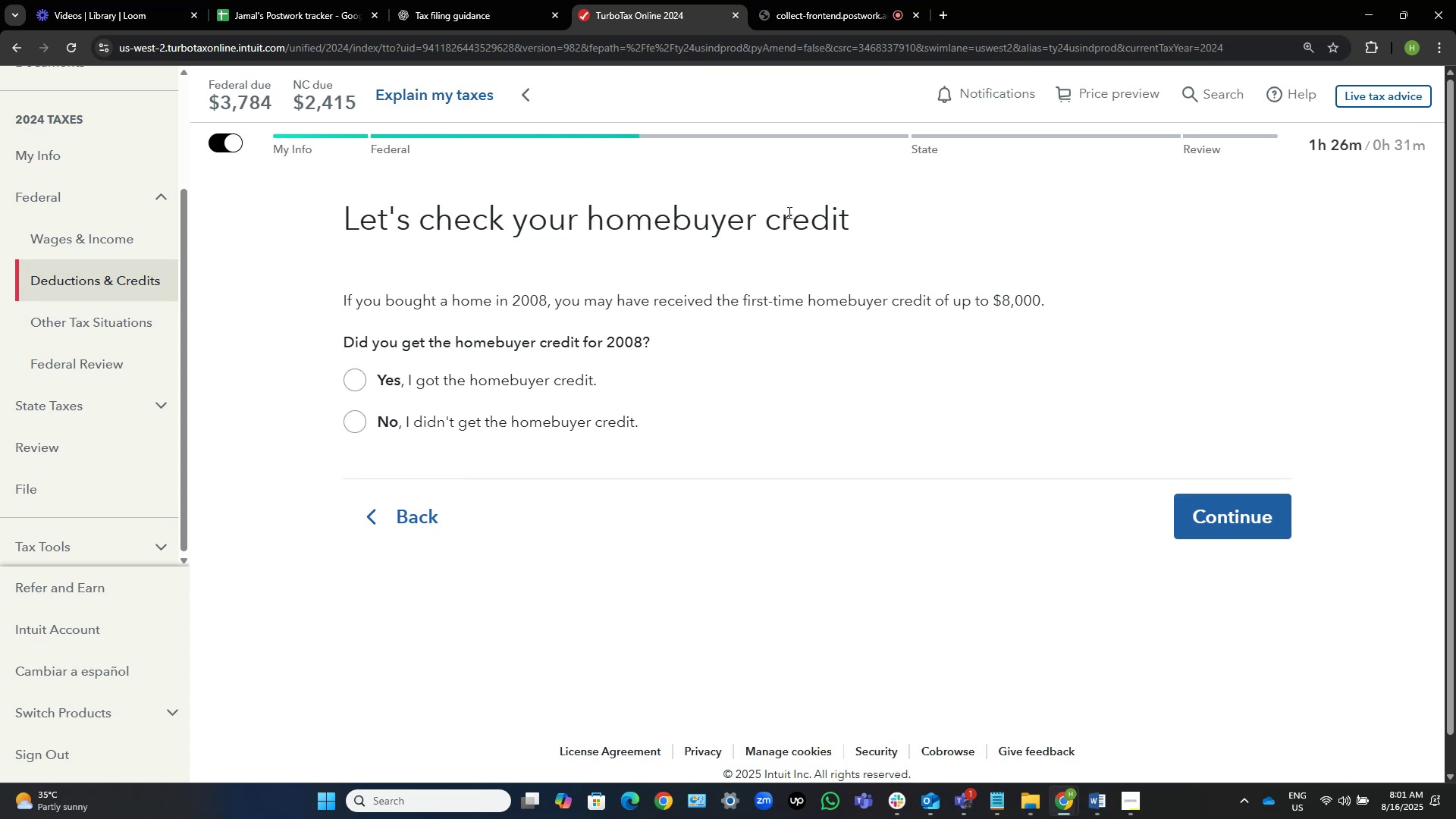 
wait(119.95)
 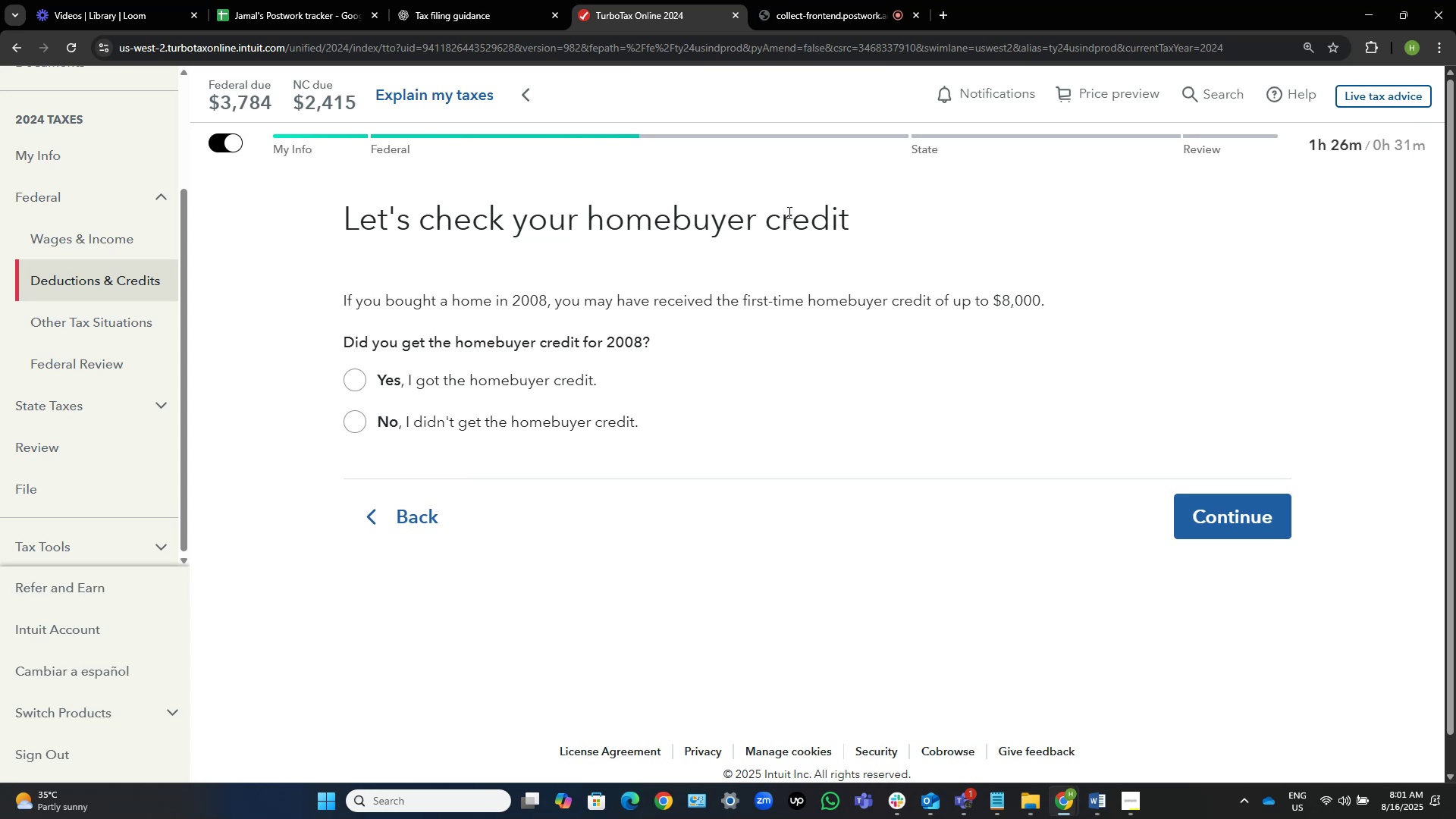 
left_click([430, 433])
 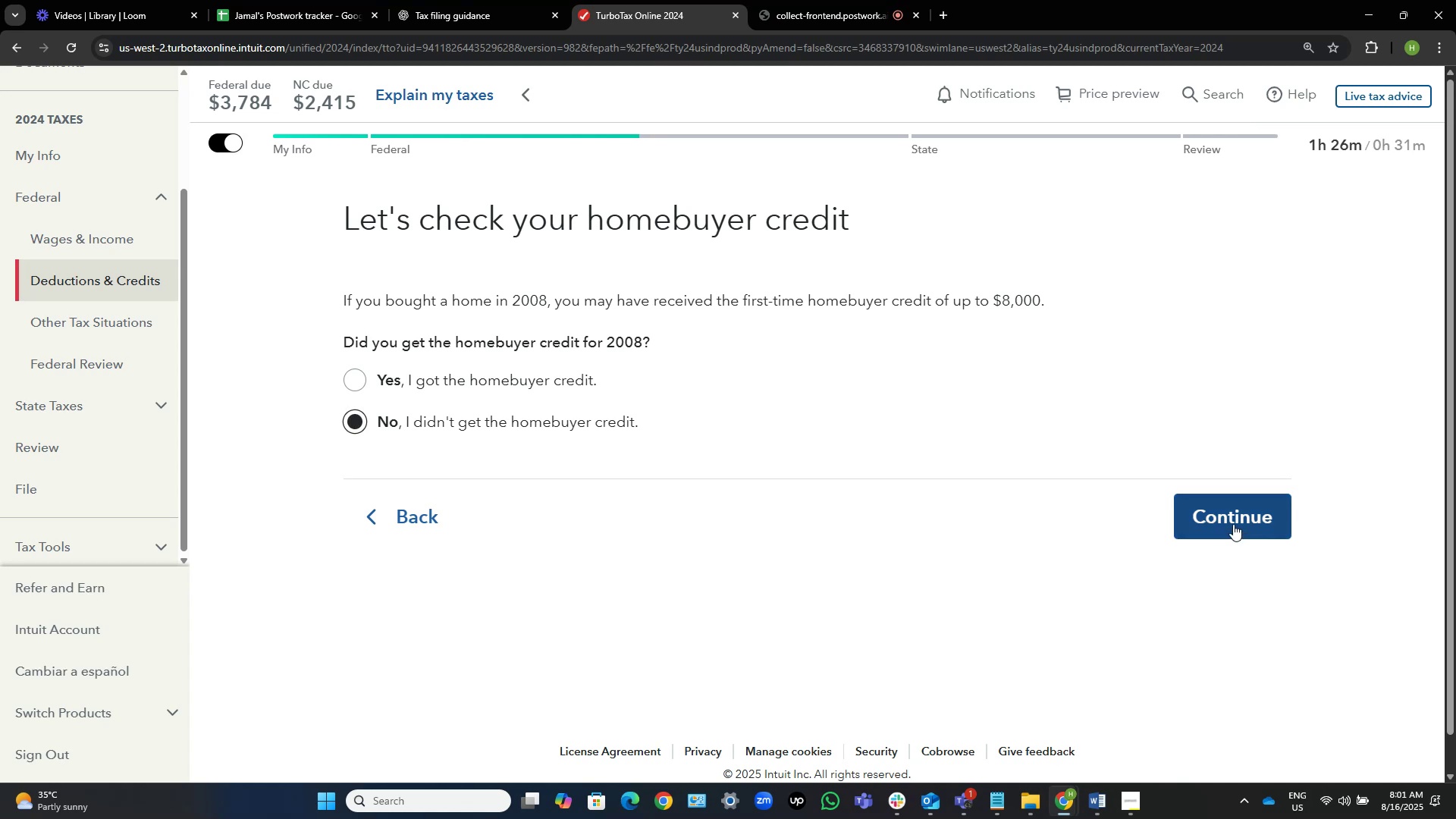 
left_click([1233, 522])
 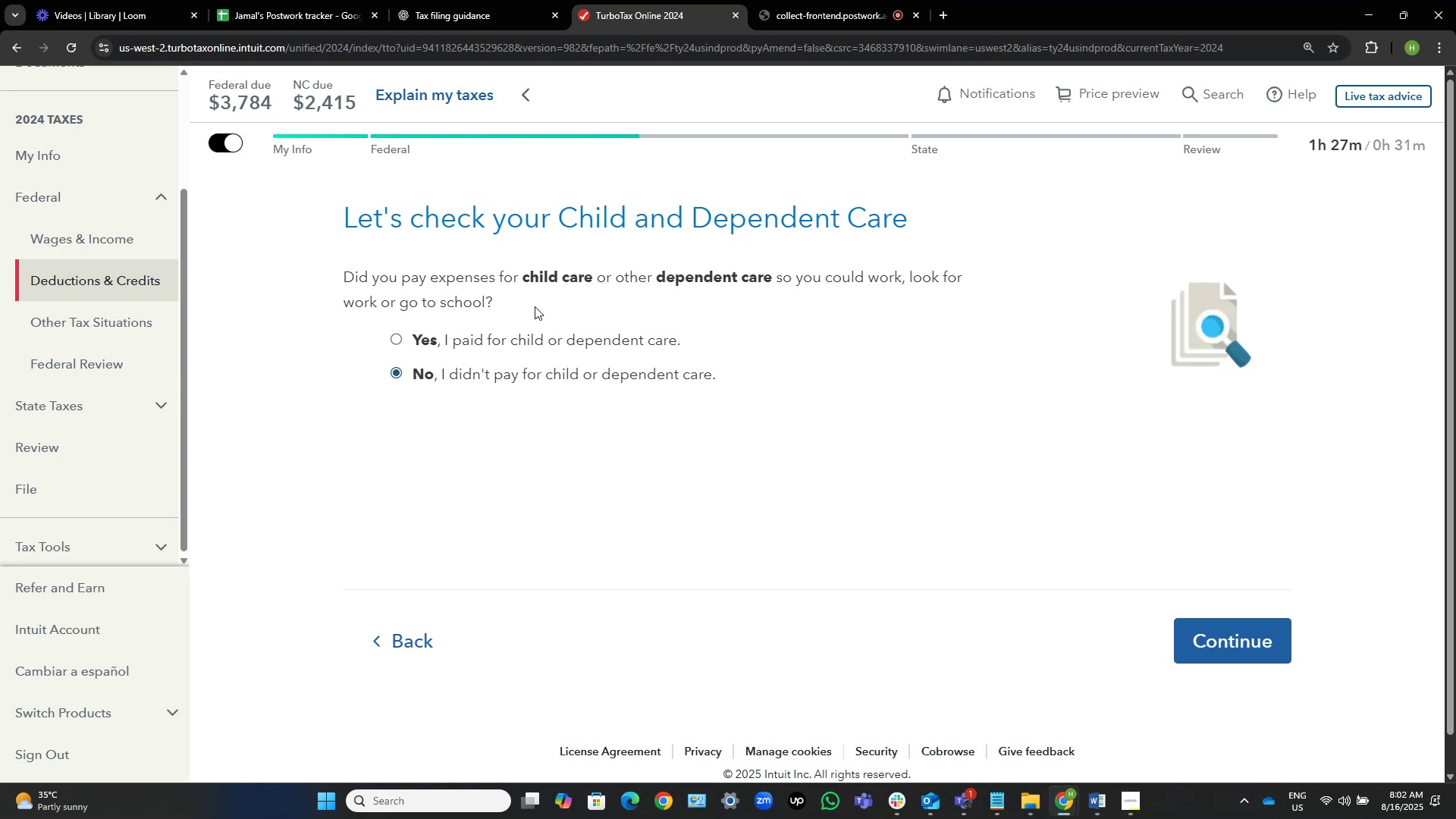 
wait(50.86)
 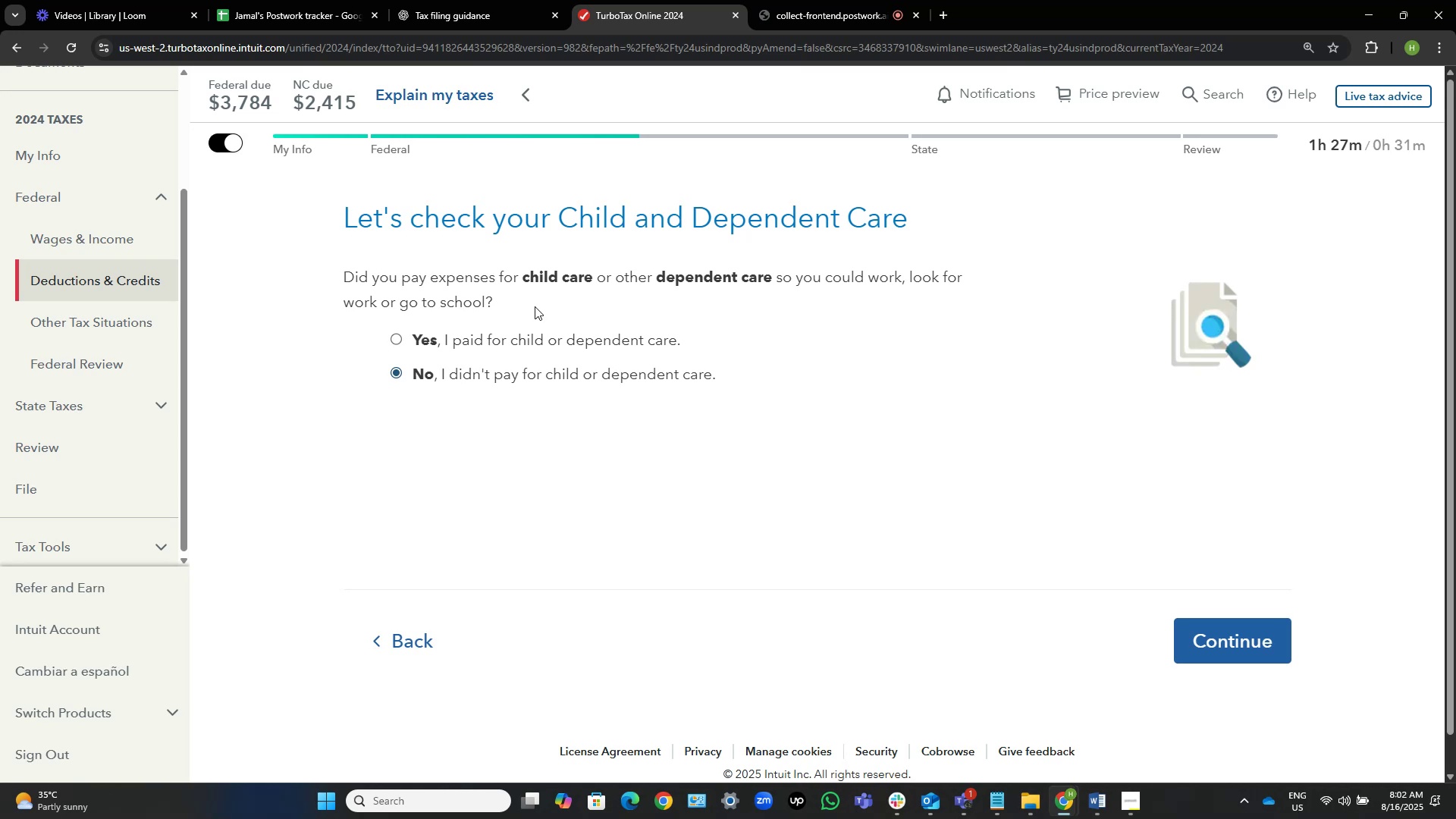 
left_click([1250, 648])
 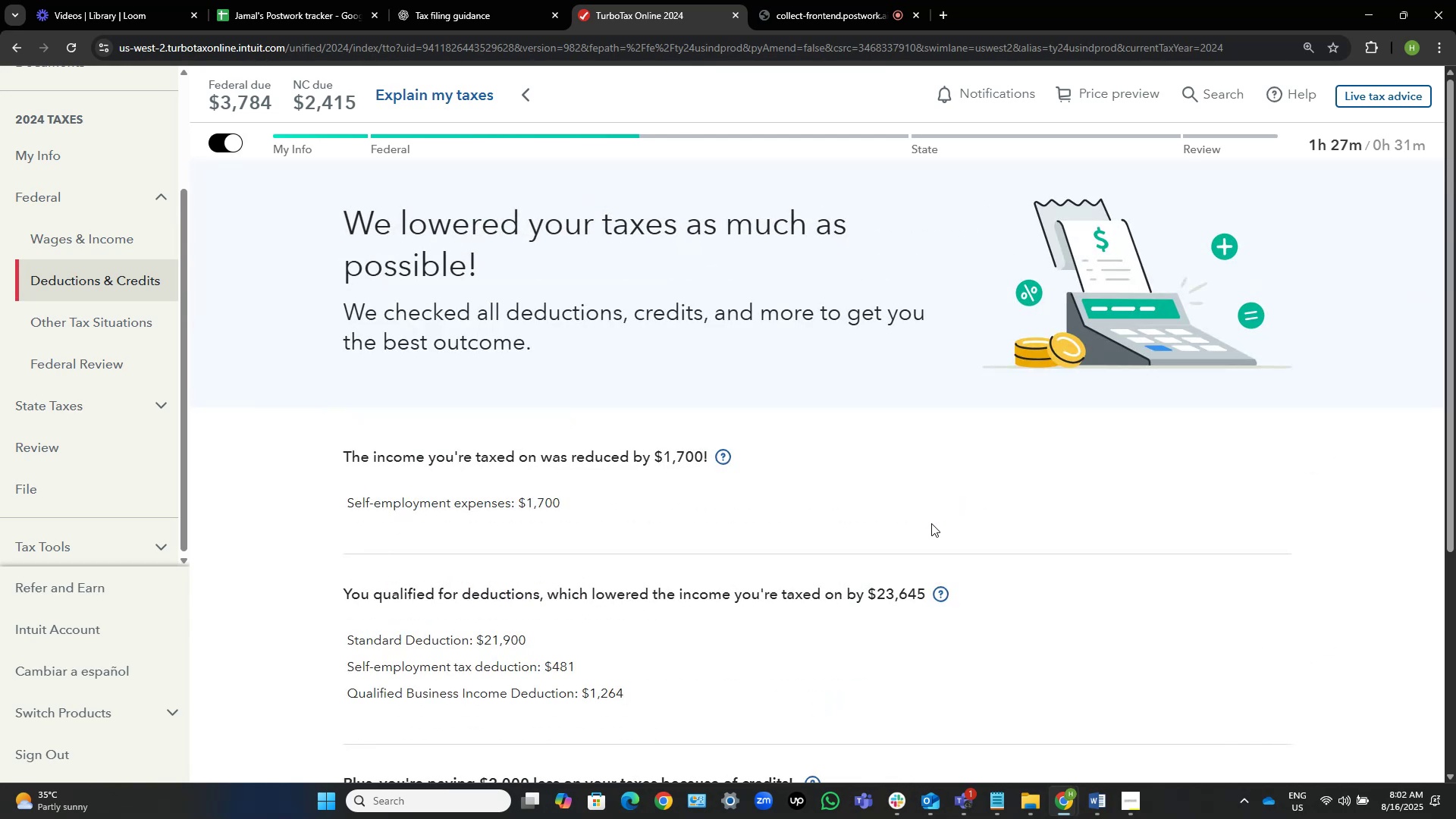 
wait(5.11)
 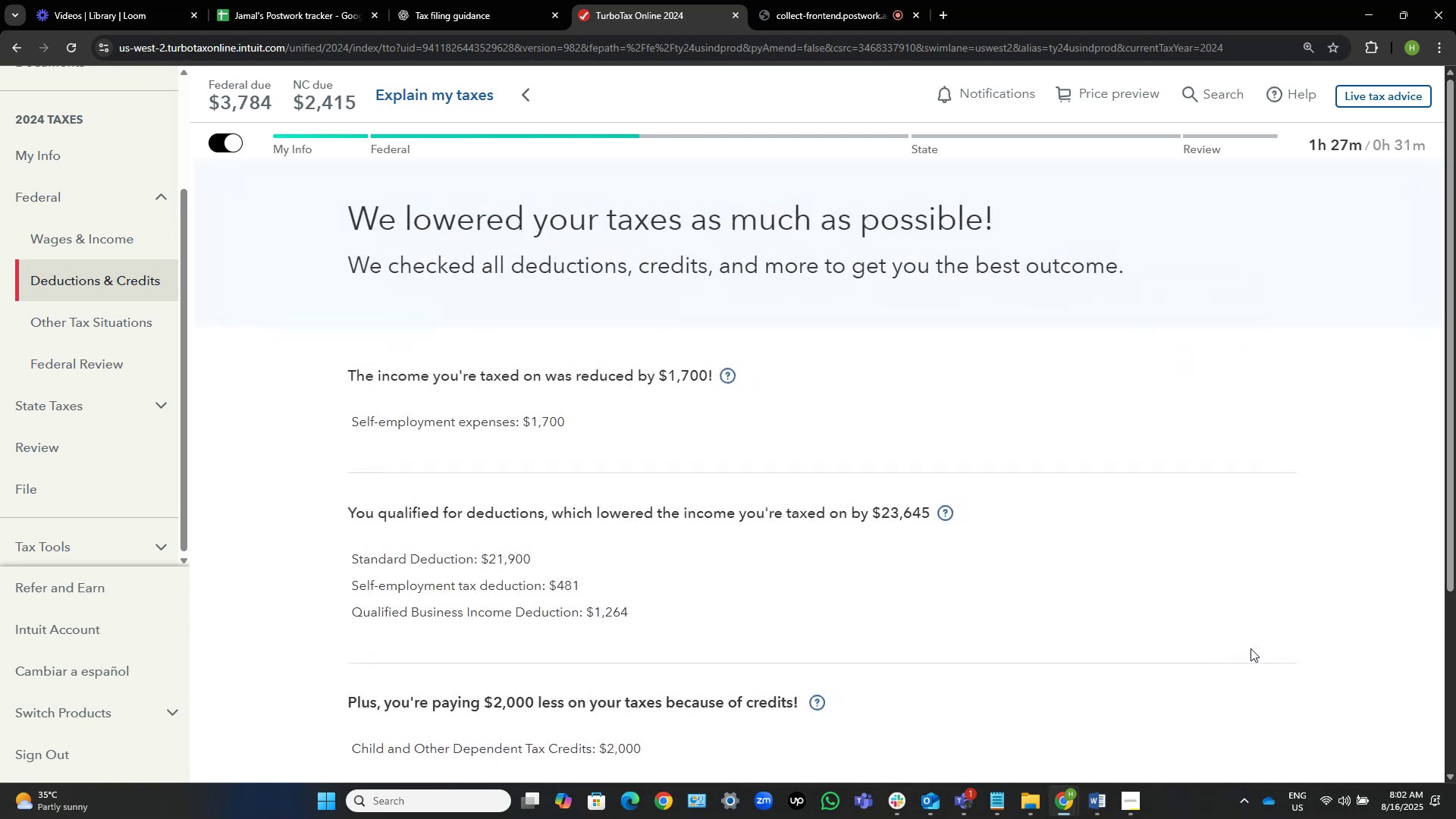 
scroll: coordinate [912, 513], scroll_direction: down, amount: 6.0
 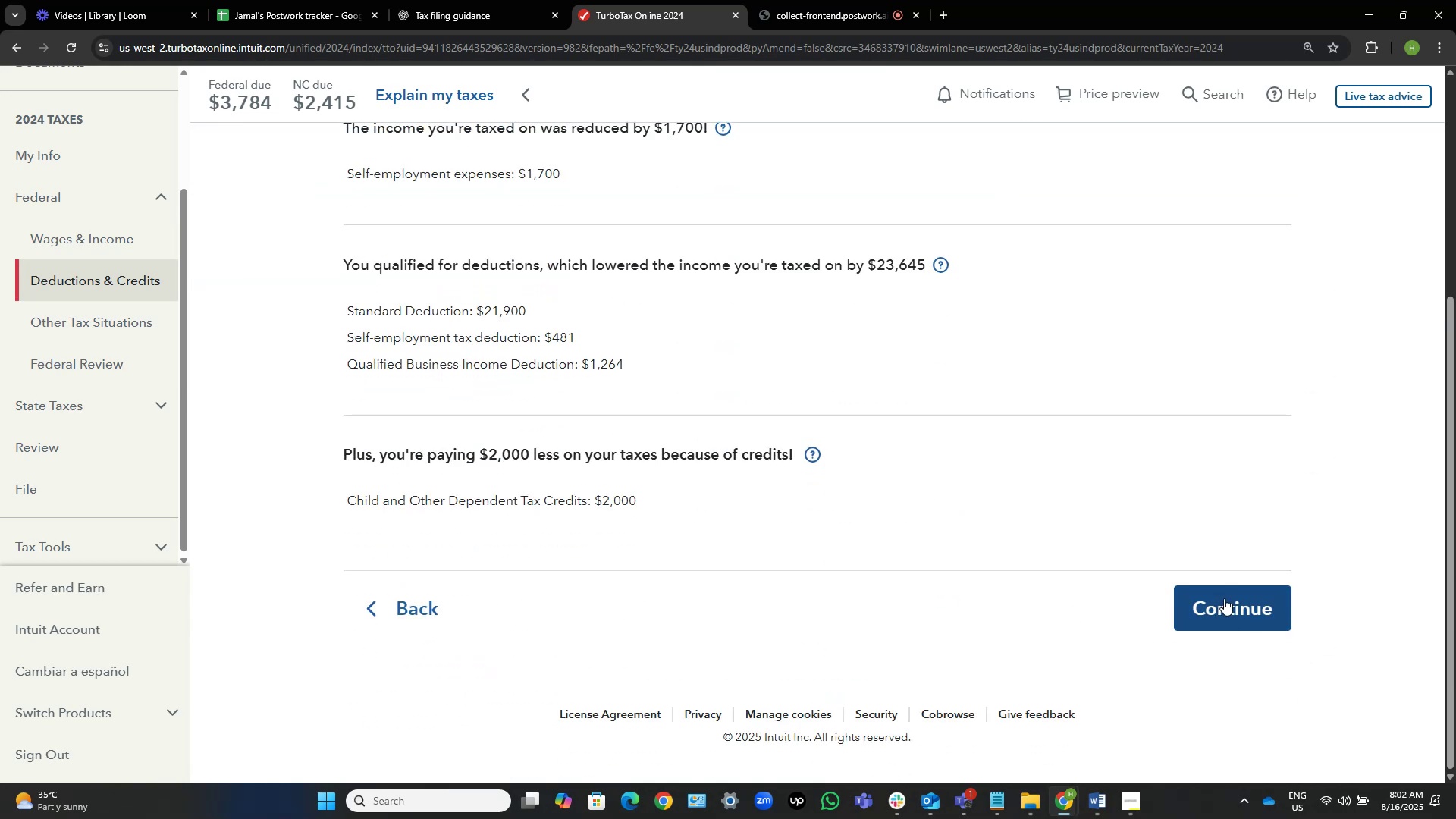 
scroll: coordinate [1226, 588], scroll_direction: up, amount: 2.0
 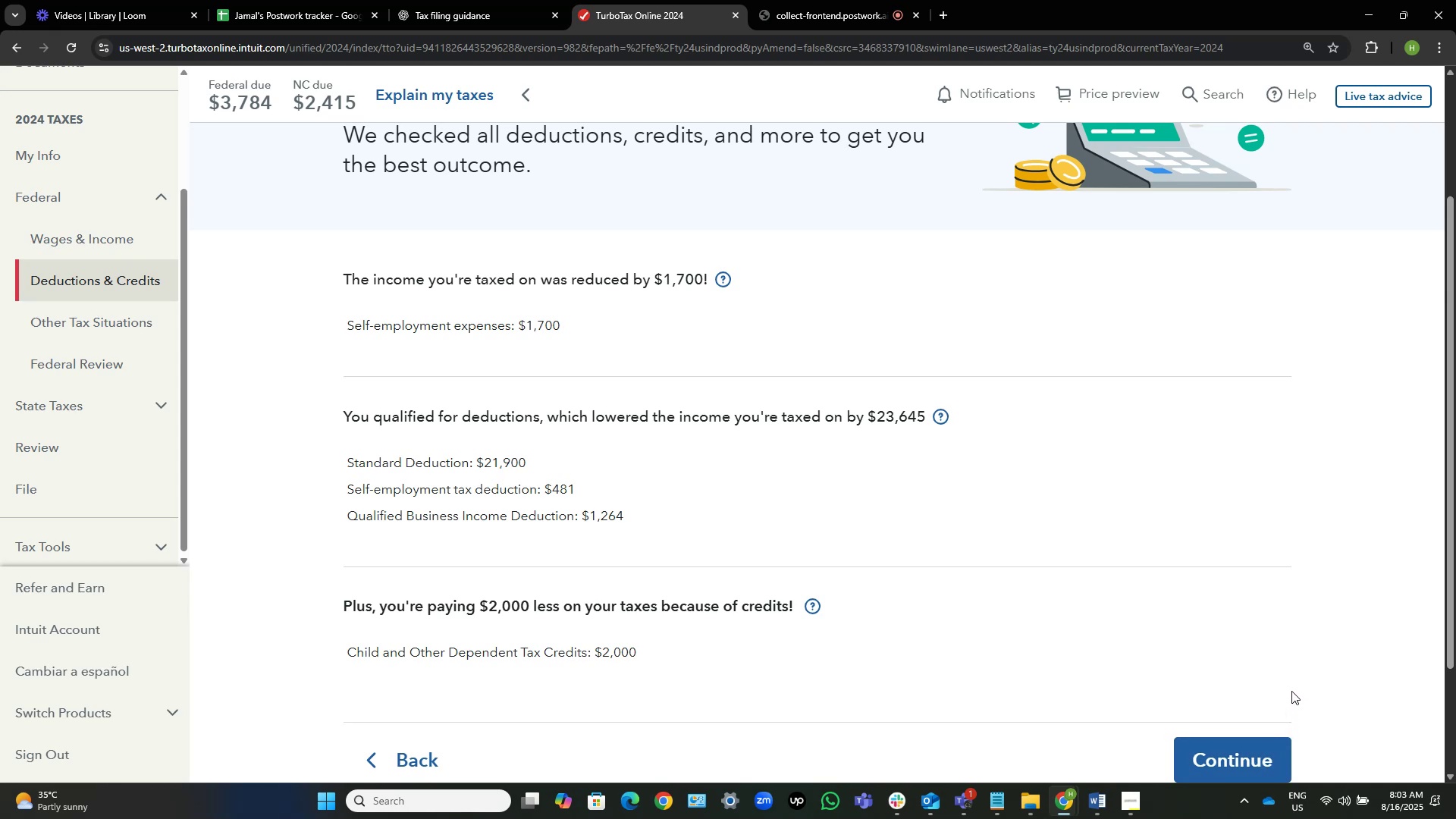 
wait(28.07)
 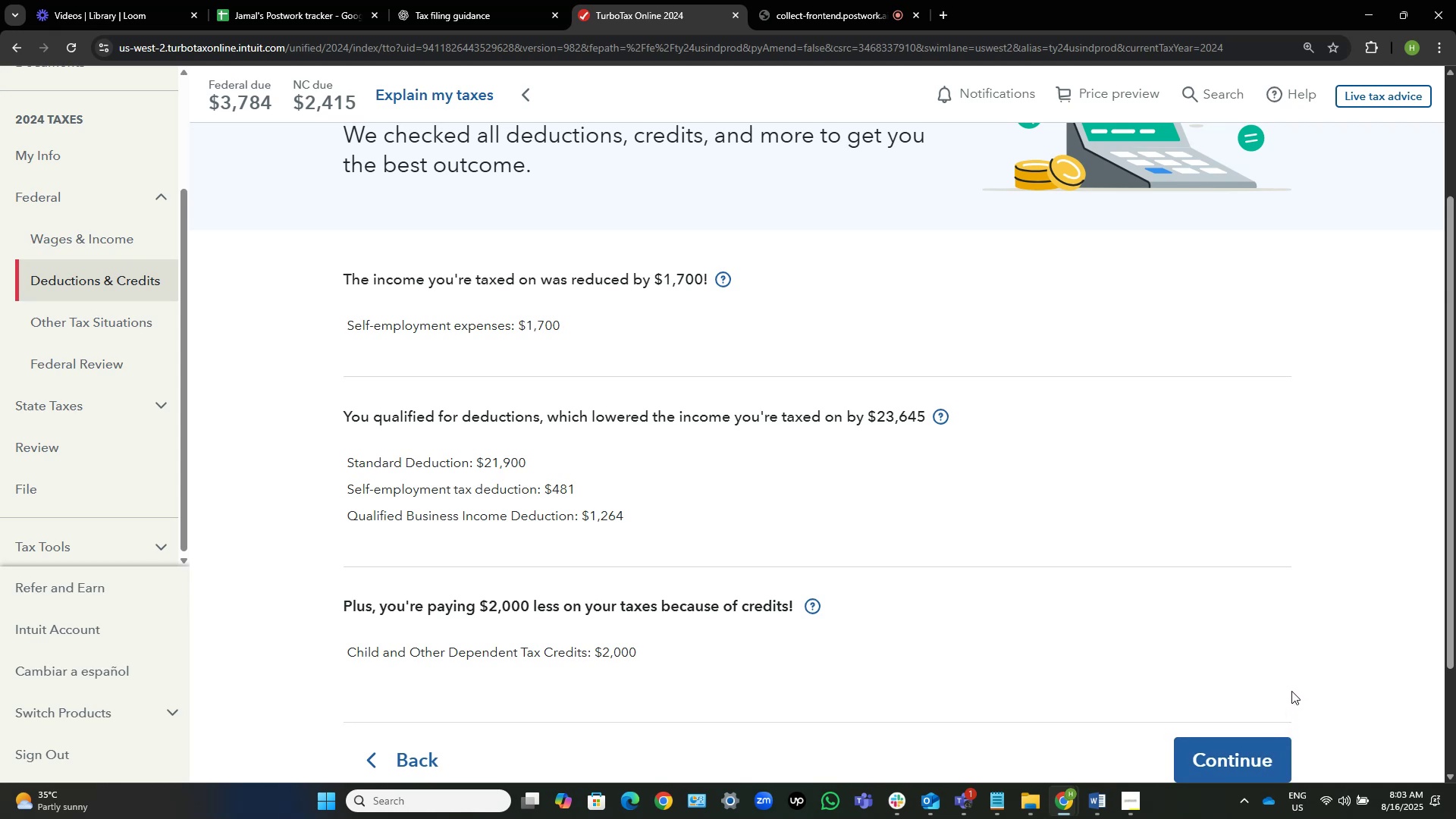 
scroll: coordinate [1293, 410], scroll_direction: down, amount: 2.0
 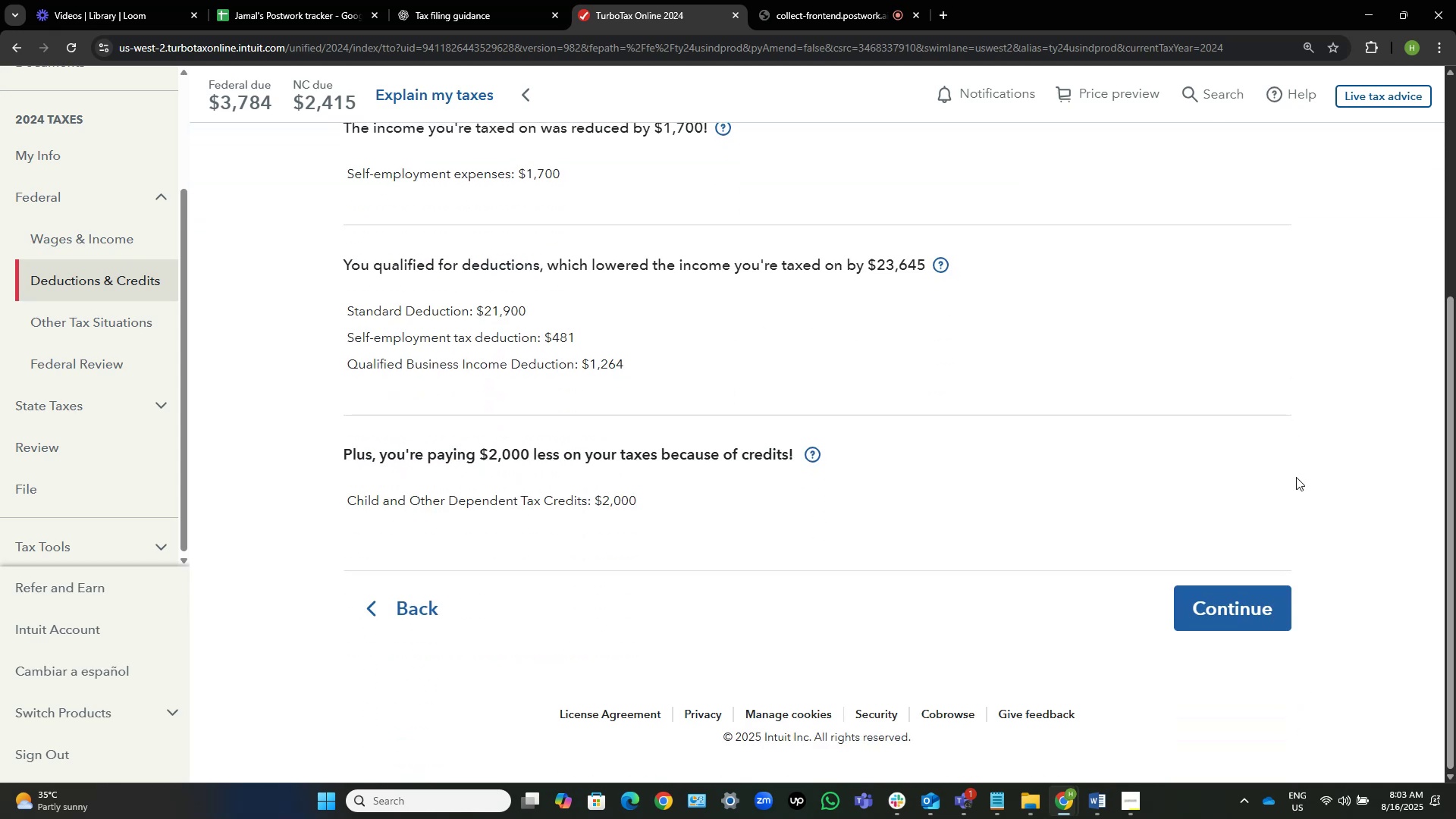 
scroll: coordinate [1304, 469], scroll_direction: up, amount: 6.0
 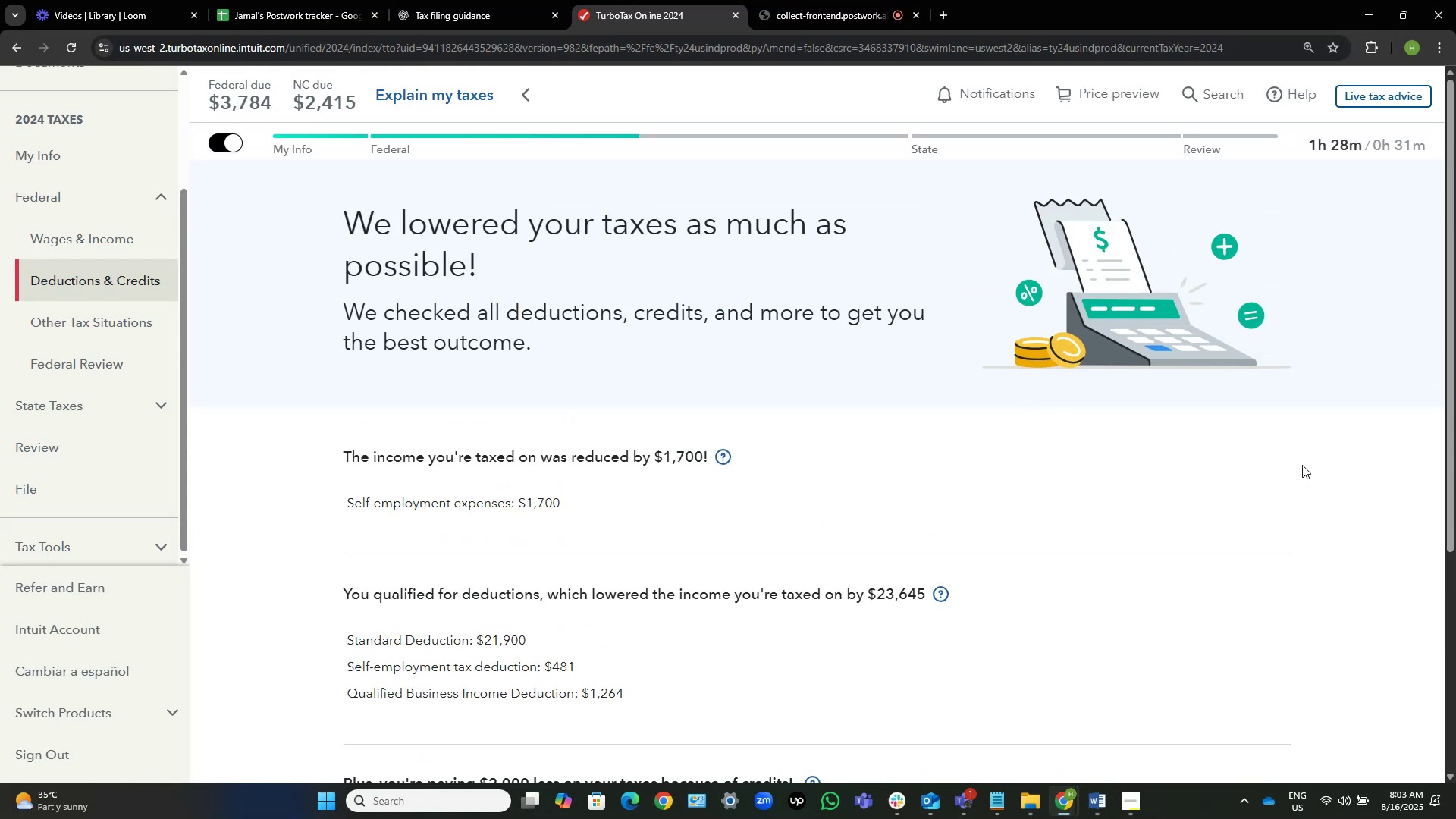 
scroll: coordinate [1302, 465], scroll_direction: down, amount: 3.0
 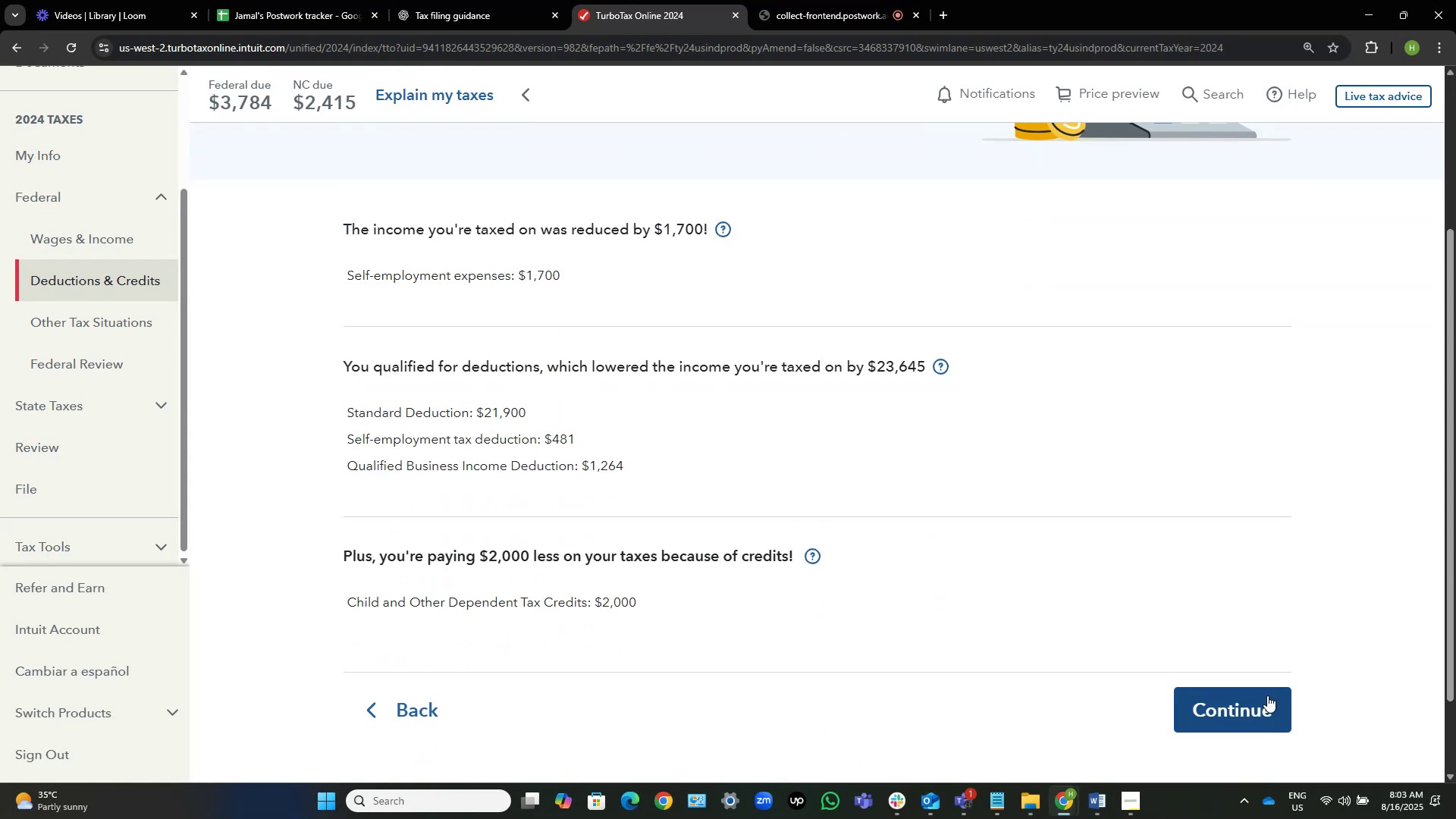 
left_click([1267, 695])
 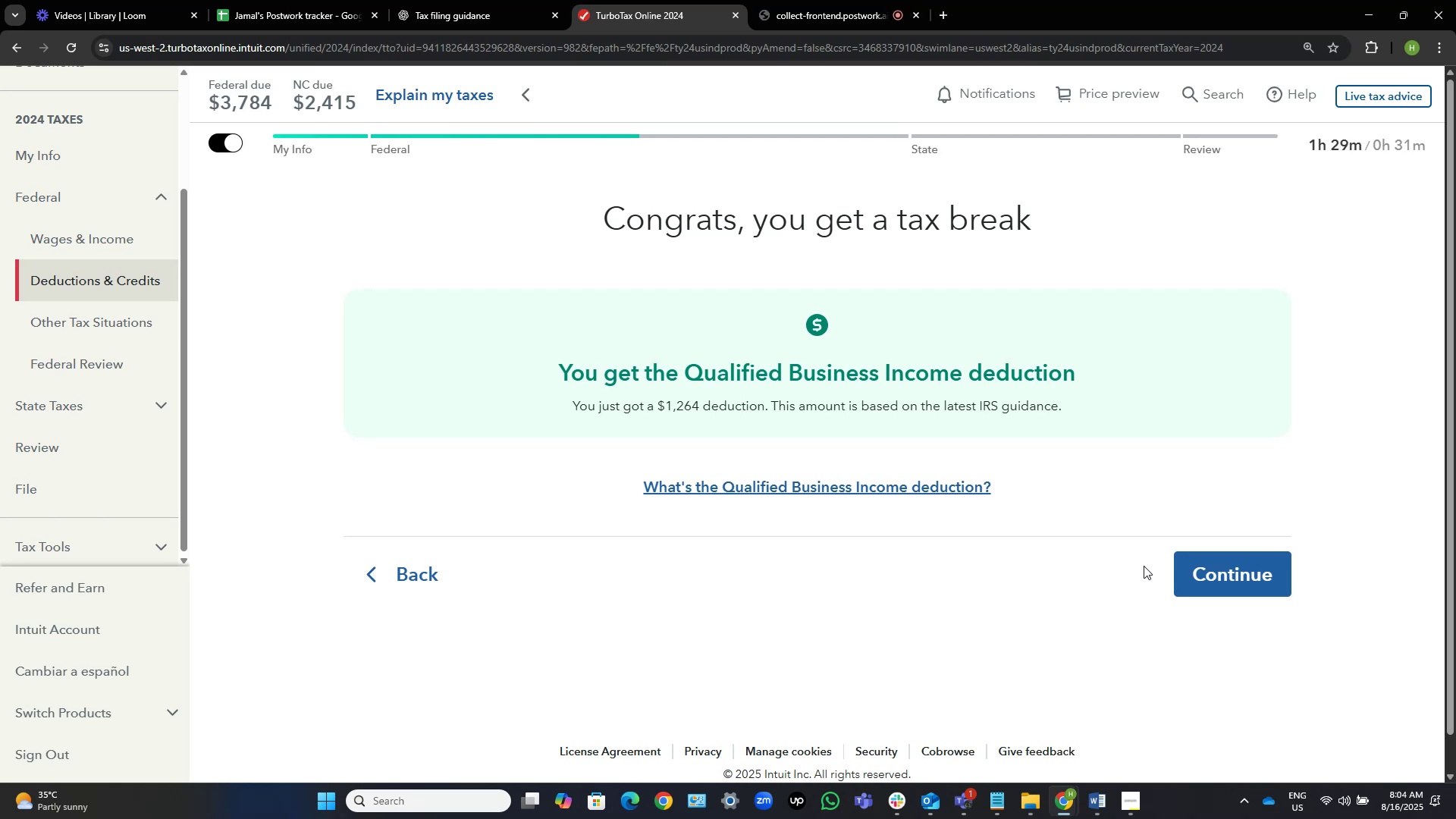 
wait(43.75)
 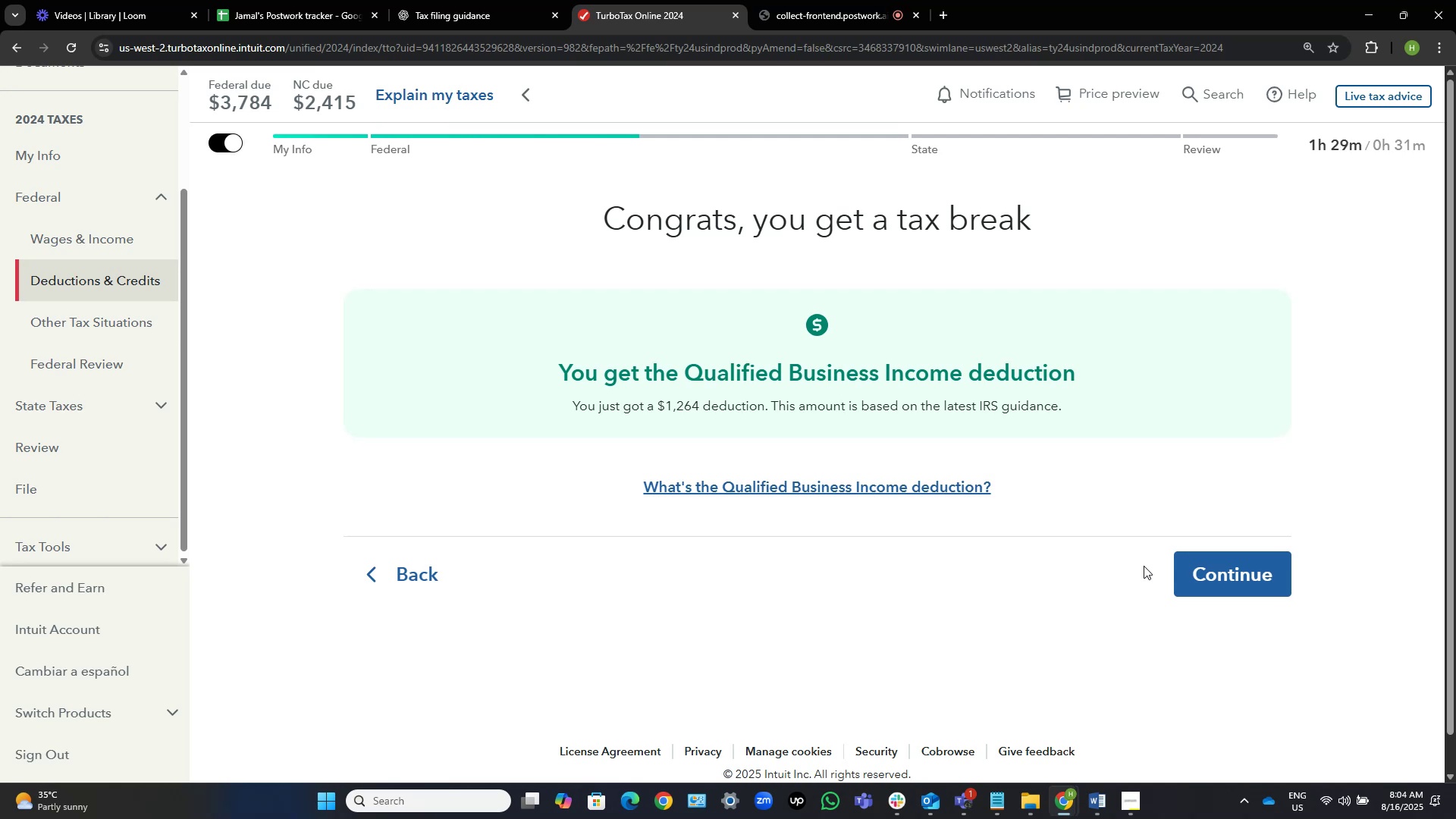 
left_click([1247, 567])
 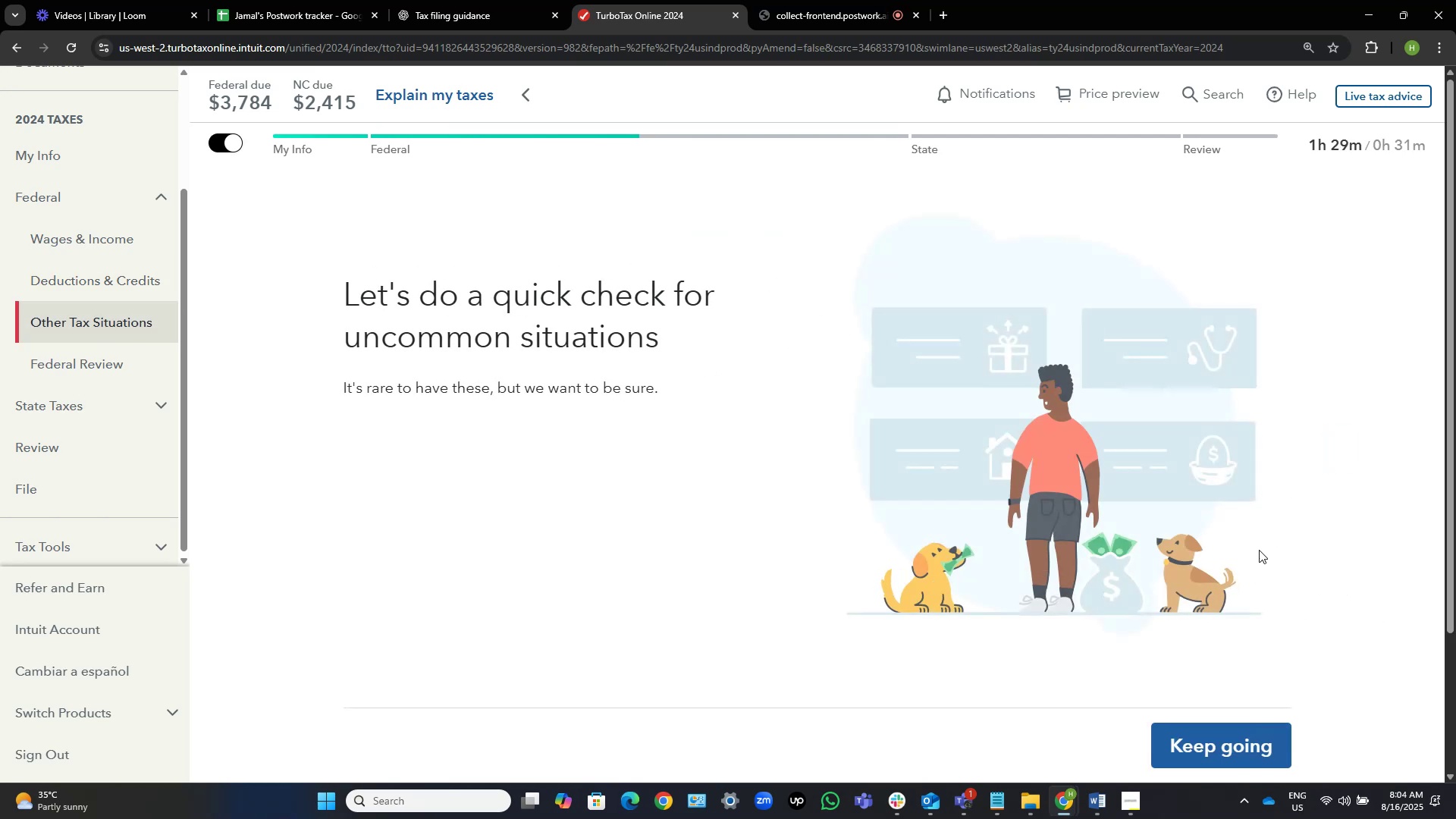 
scroll: coordinate [1381, 578], scroll_direction: down, amount: 1.0
 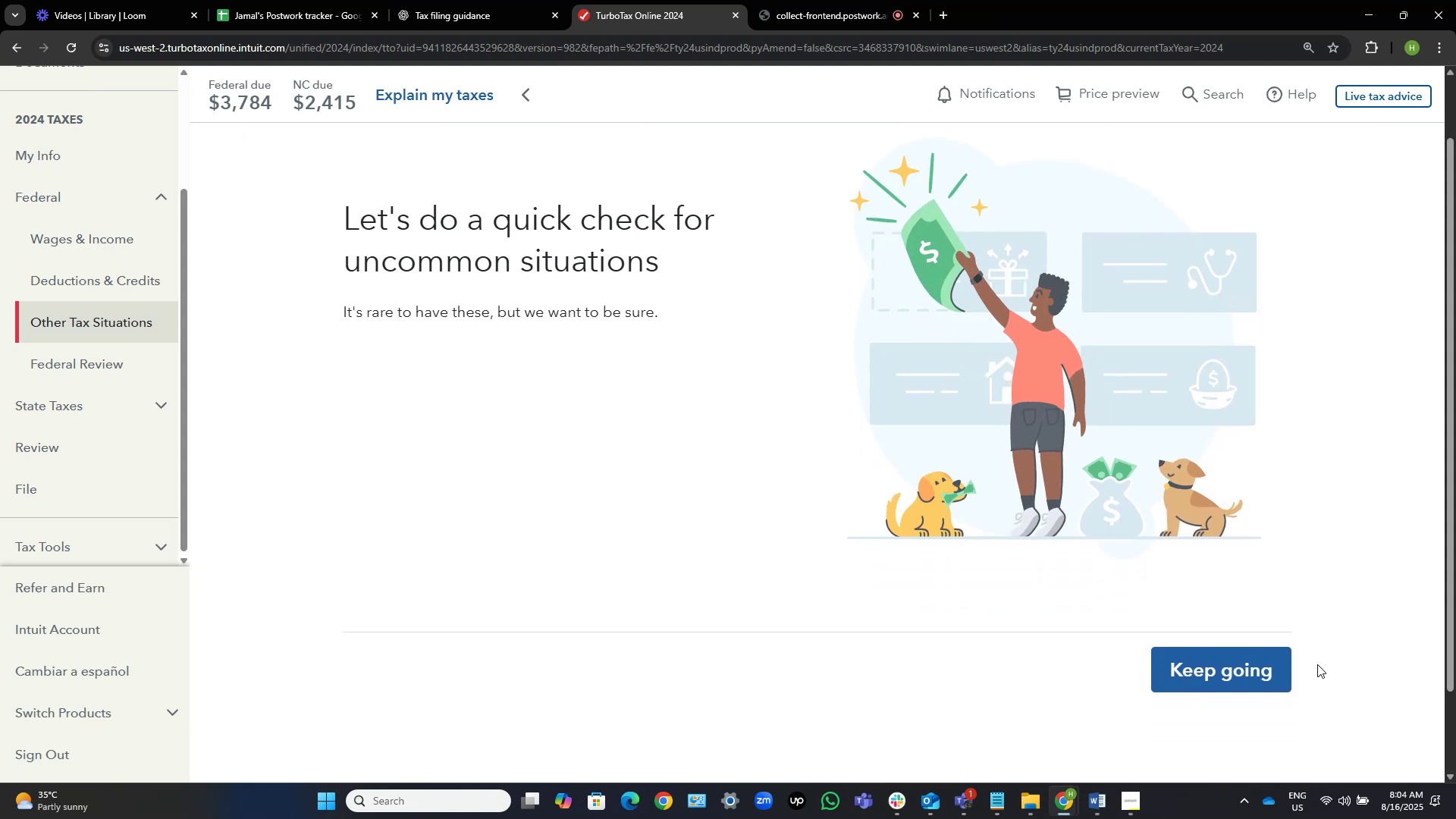 
left_click([1266, 660])
 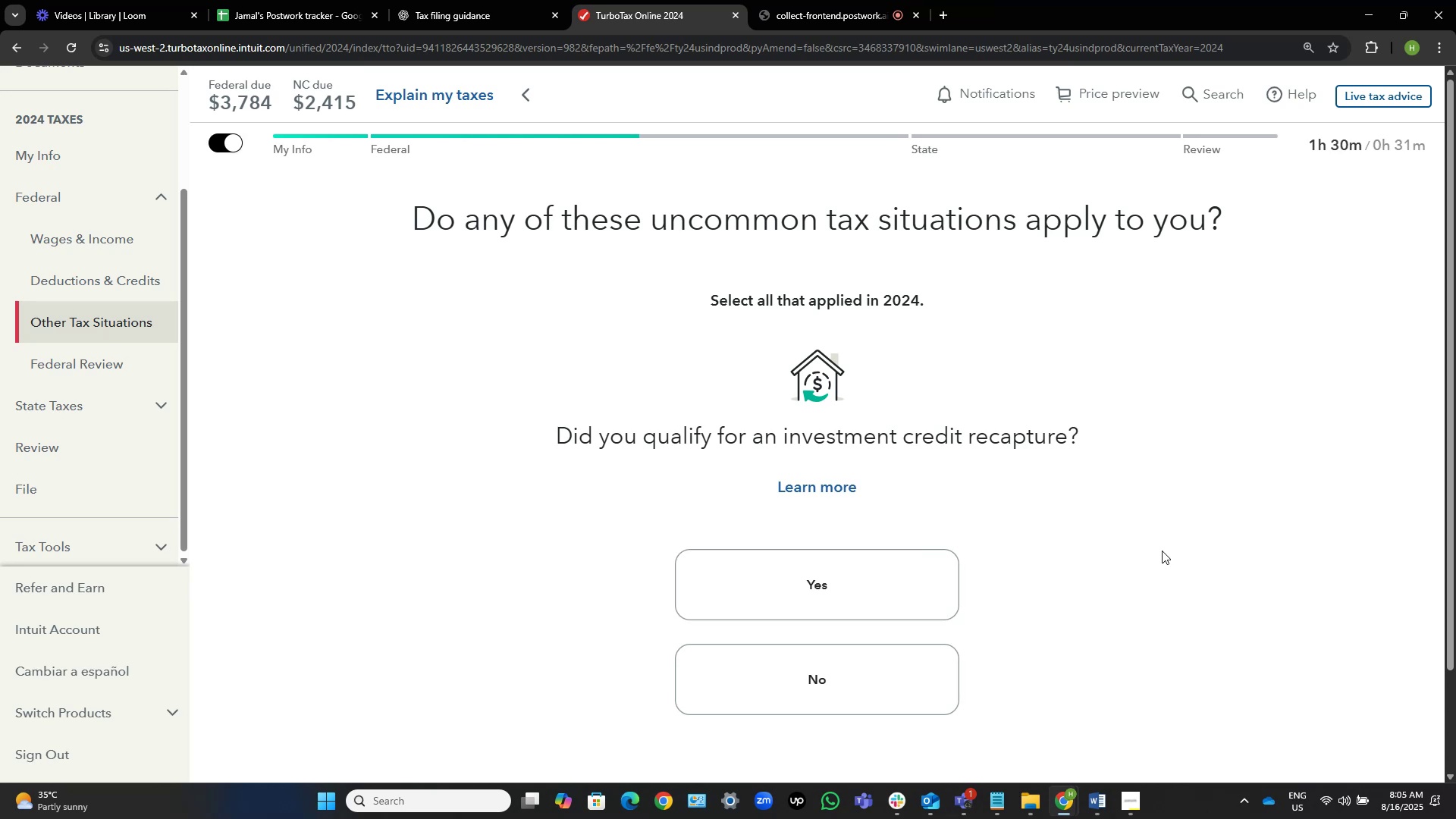 
wait(52.04)
 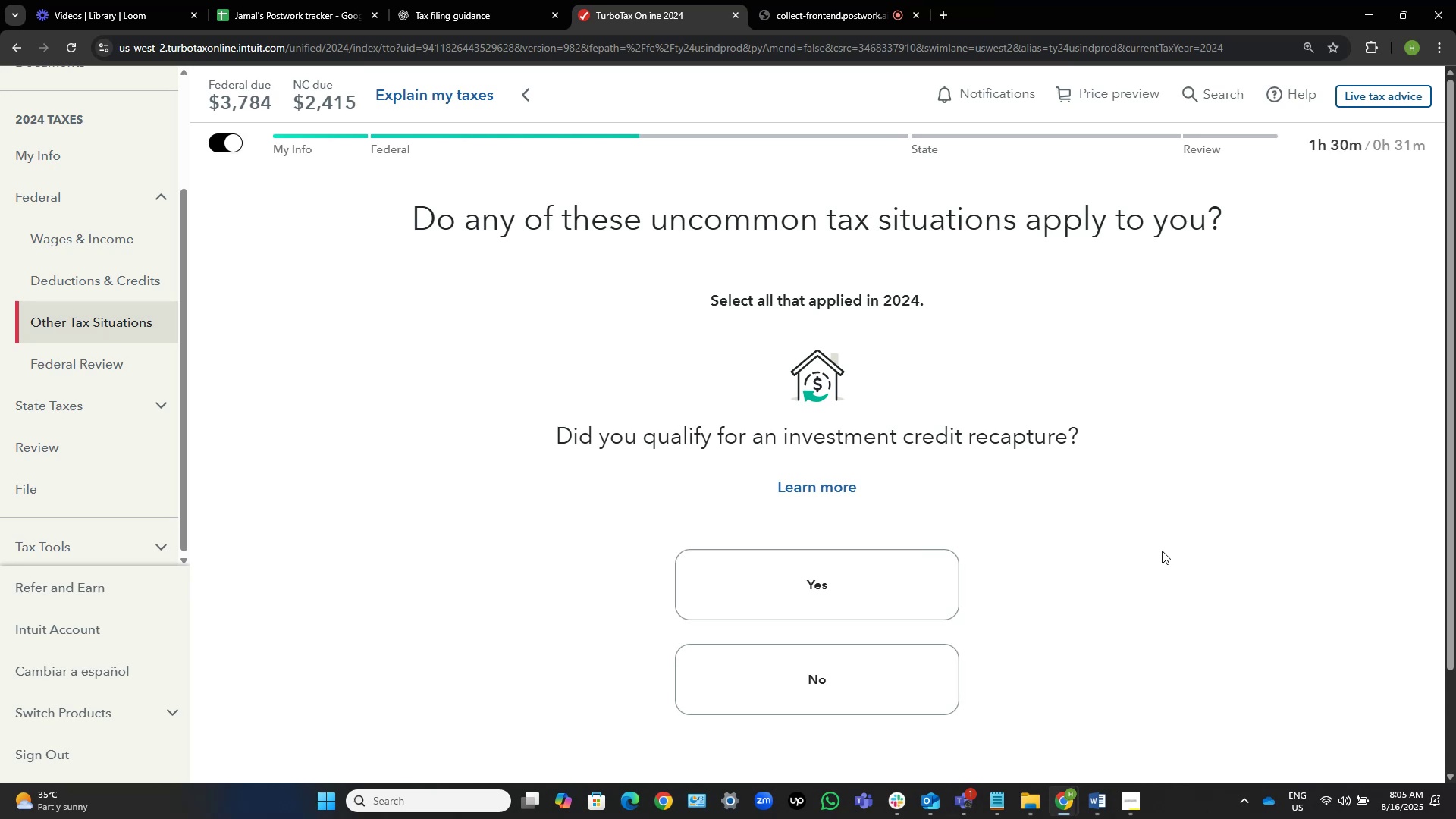 
scroll: coordinate [1162, 551], scroll_direction: down, amount: 1.0
 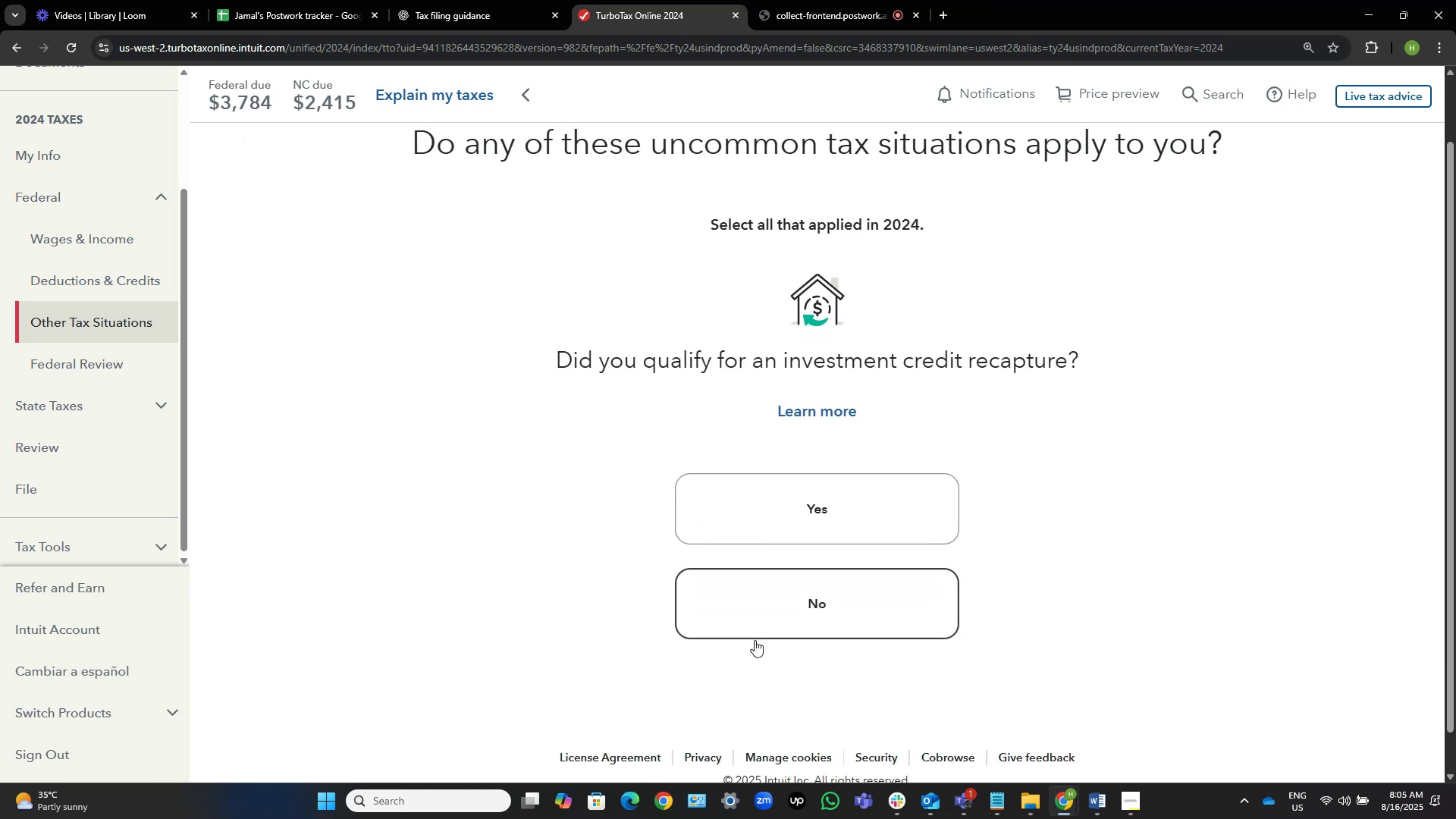 
left_click([756, 618])
 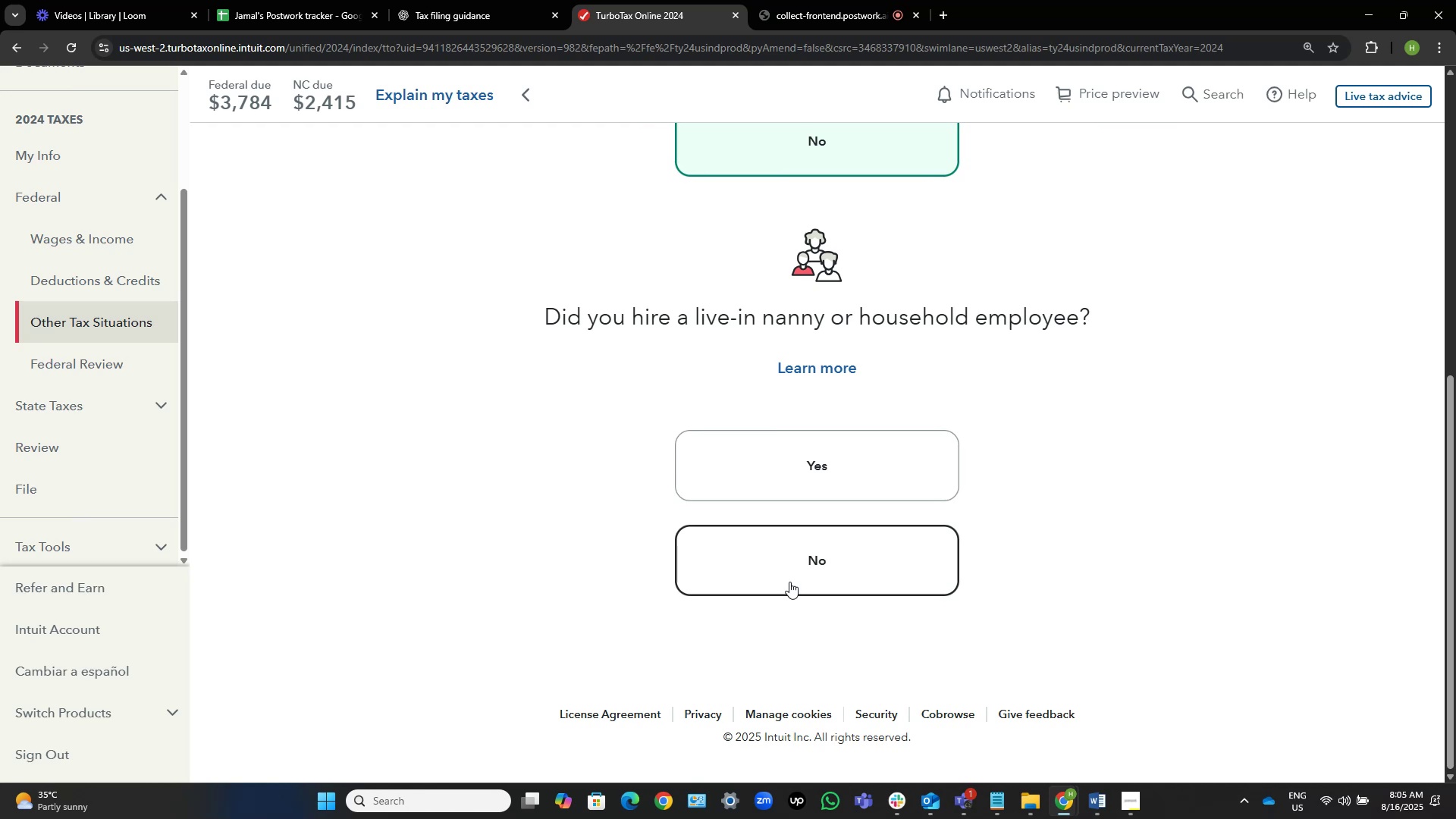 
wait(5.6)
 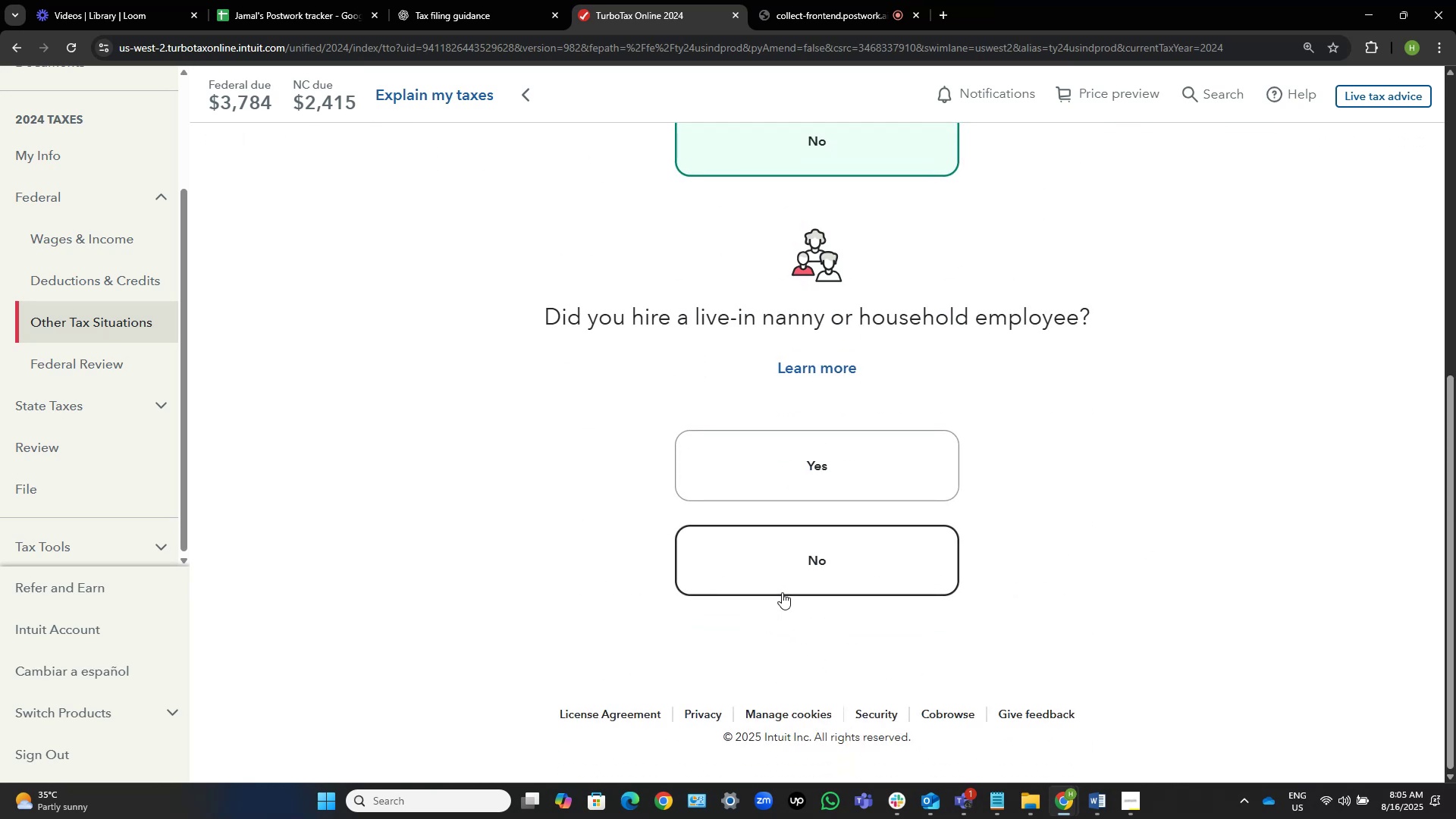 
left_click([789, 582])
 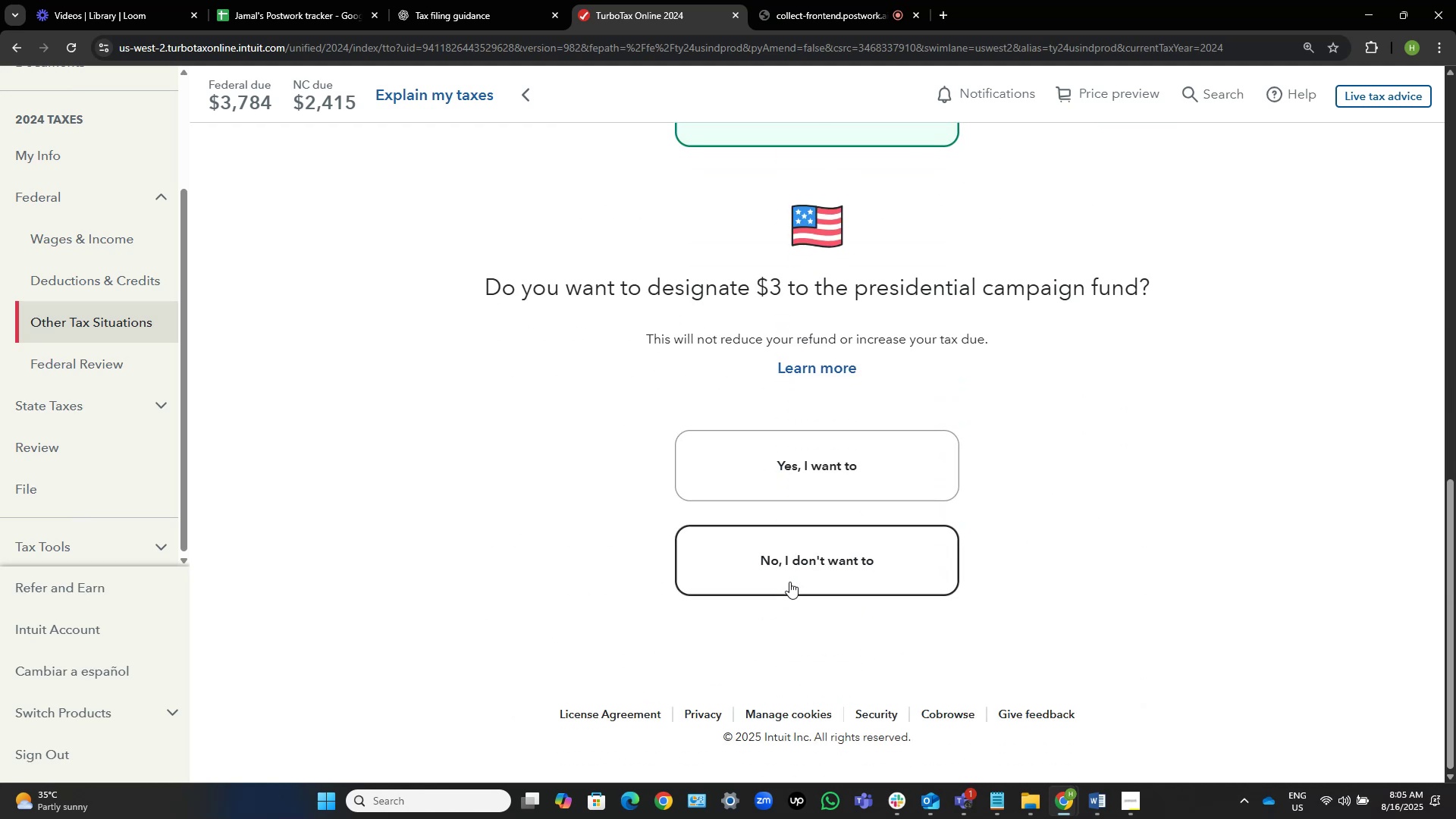 
left_click([789, 582])
 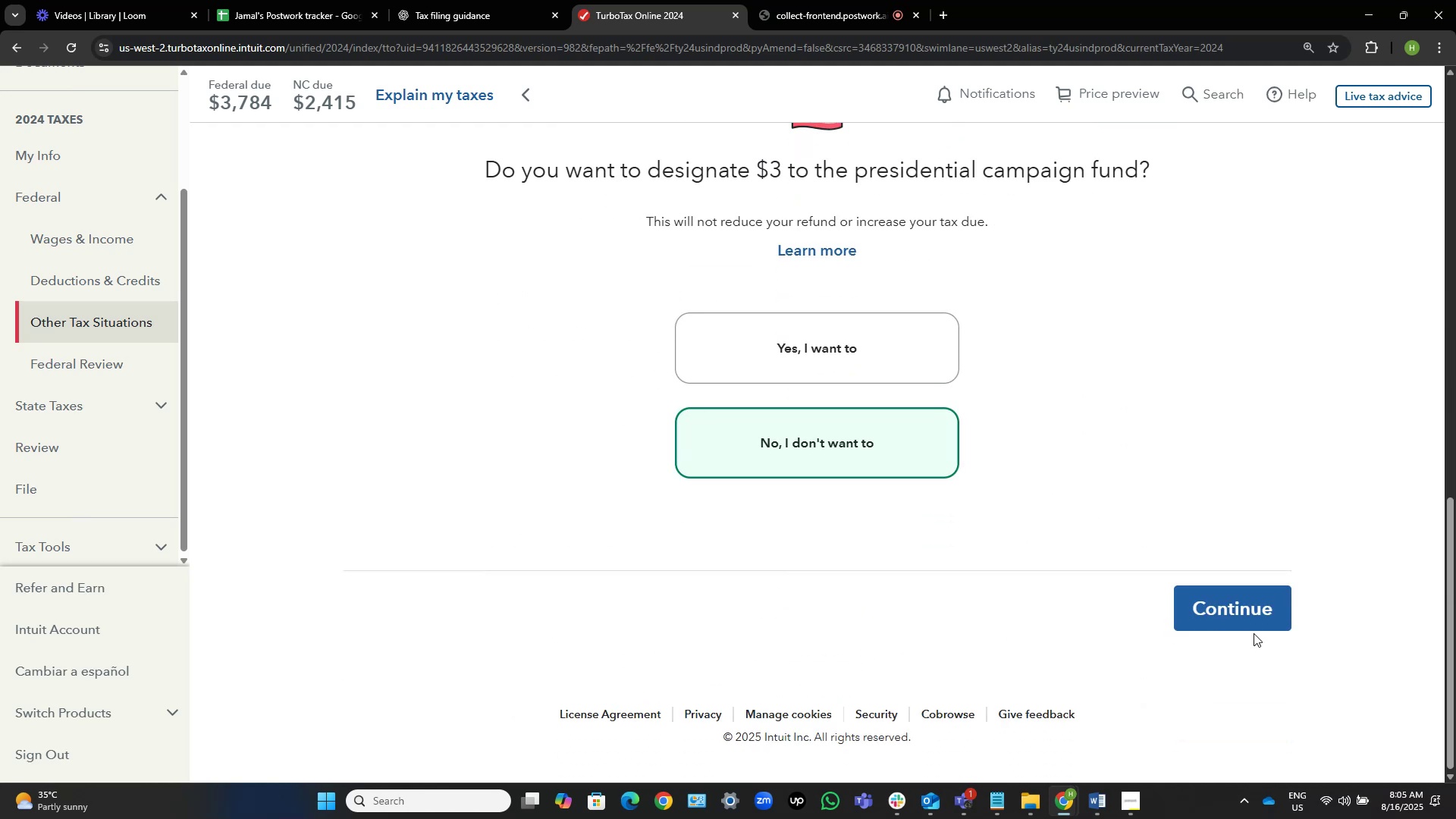 
left_click([1267, 620])
 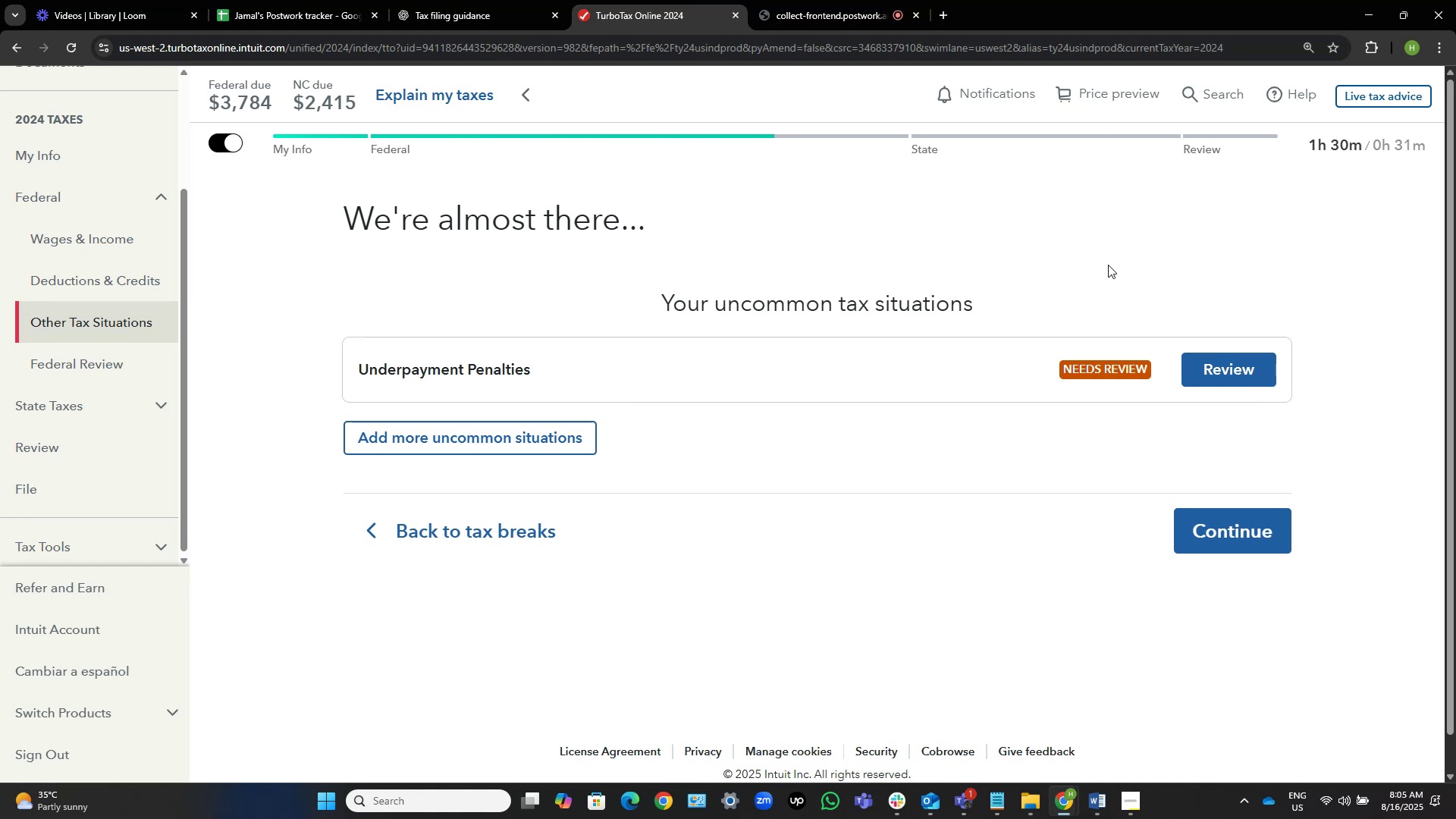 
wait(9.74)
 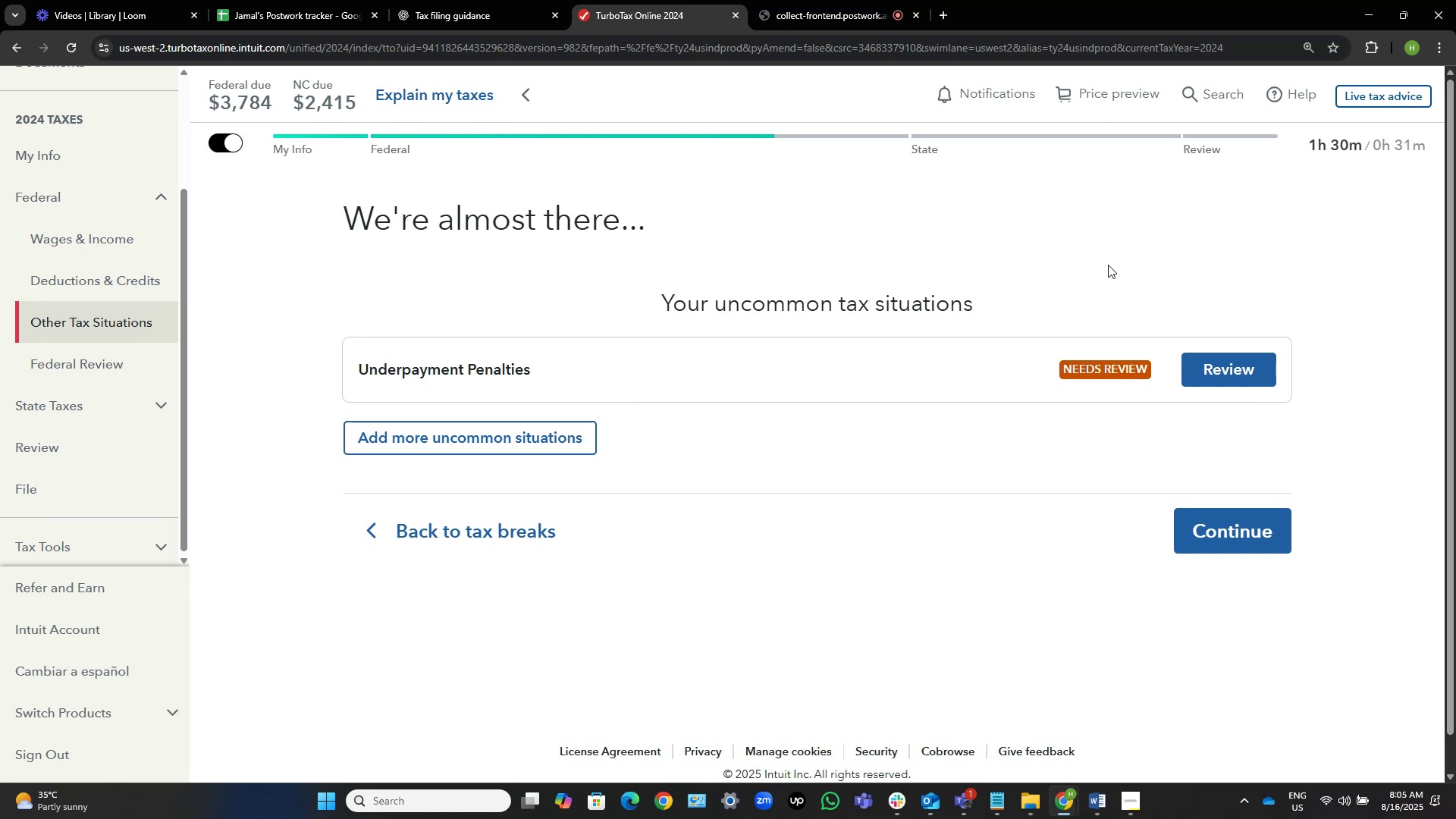 
left_click([1218, 380])
 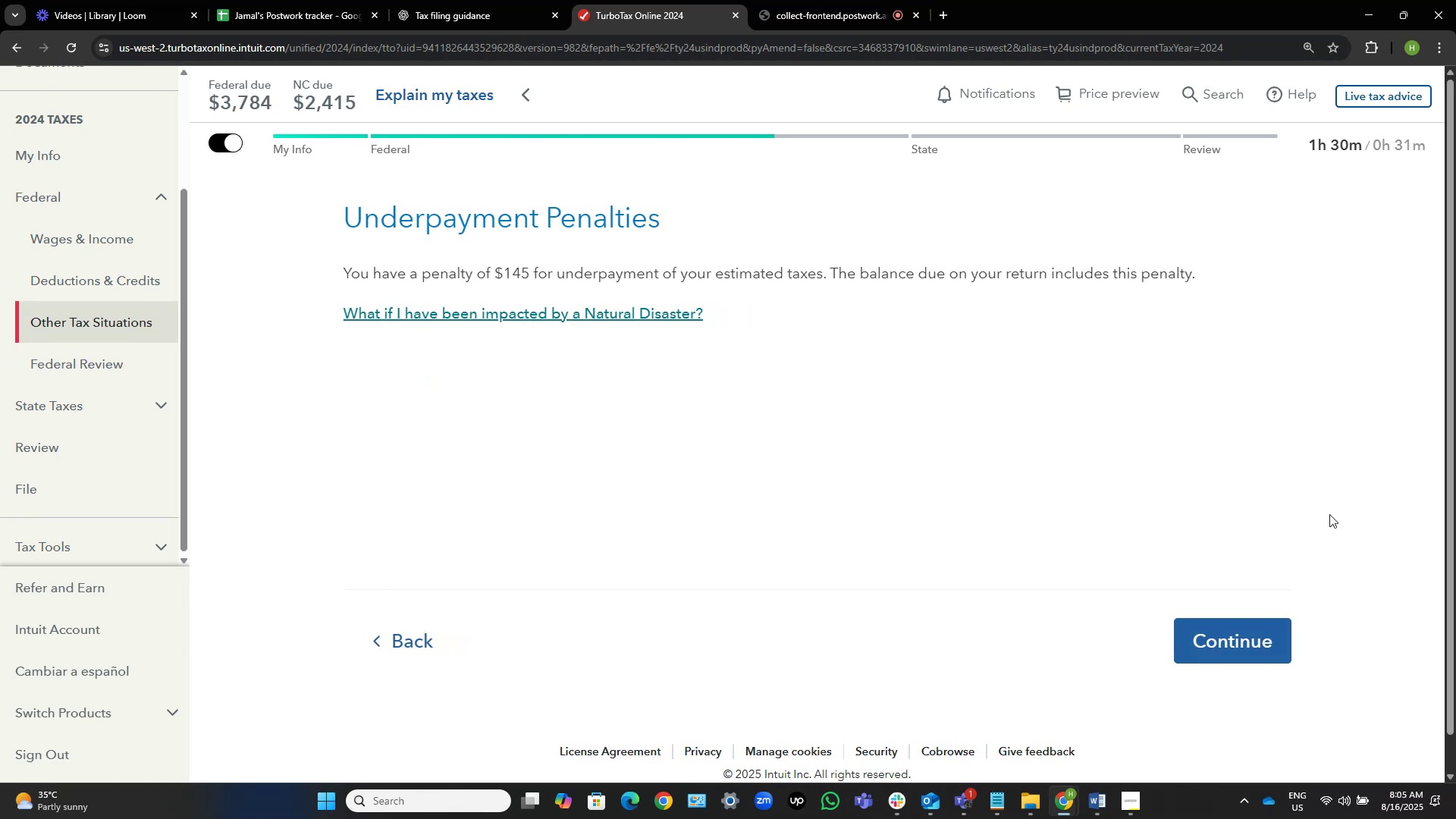 
left_click([1272, 655])
 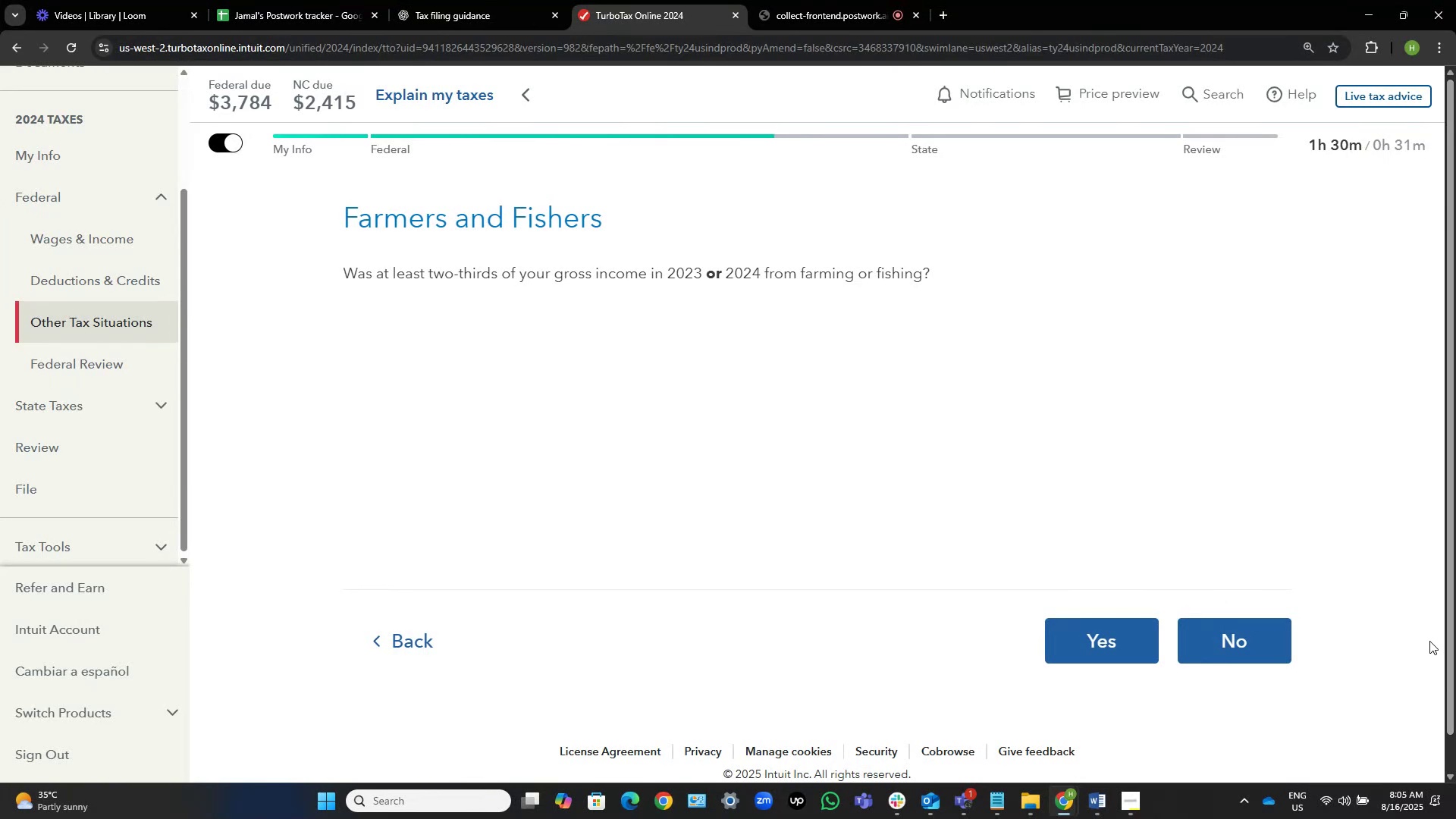 
wait(9.03)
 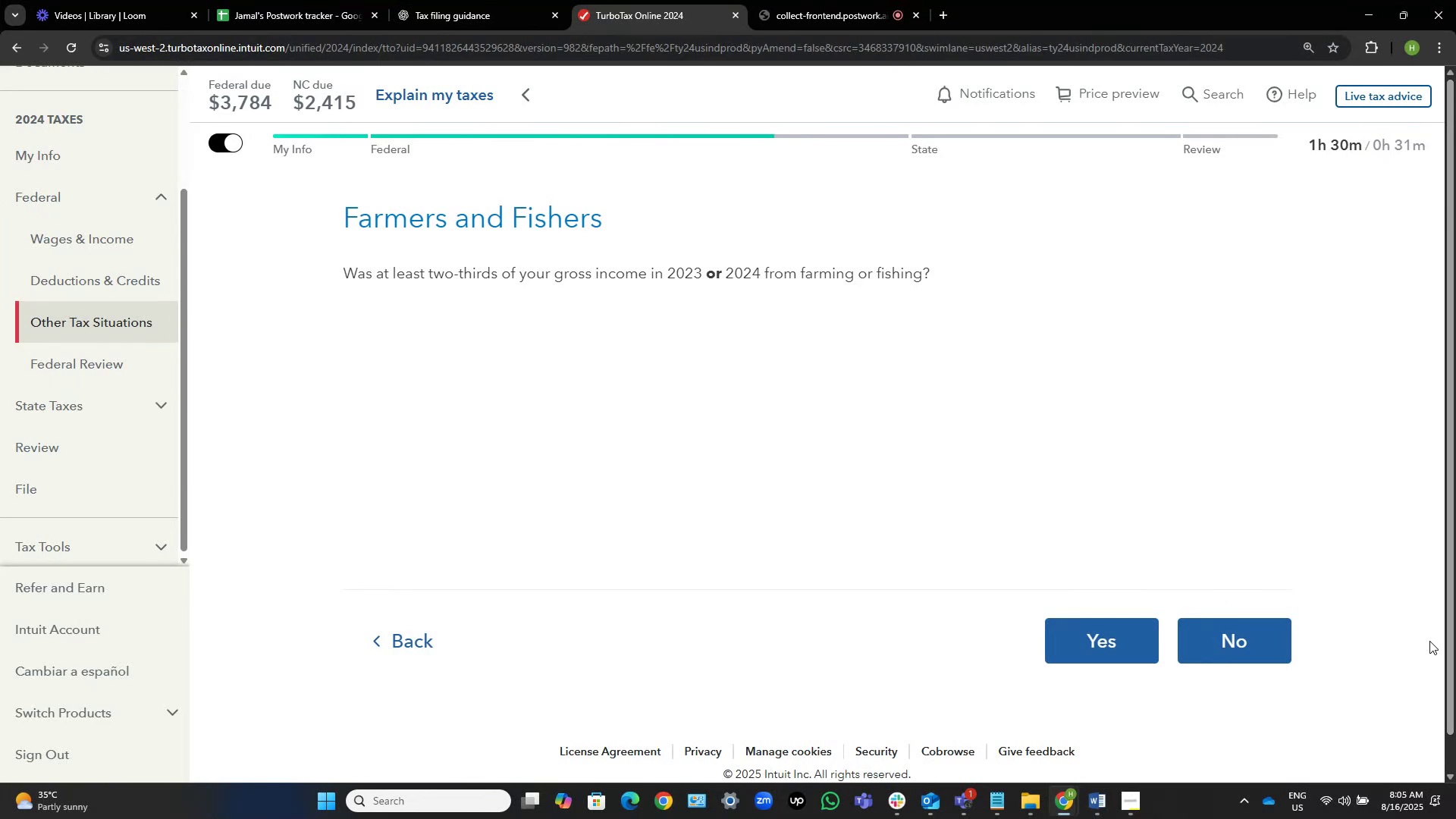 
left_click([1250, 632])
 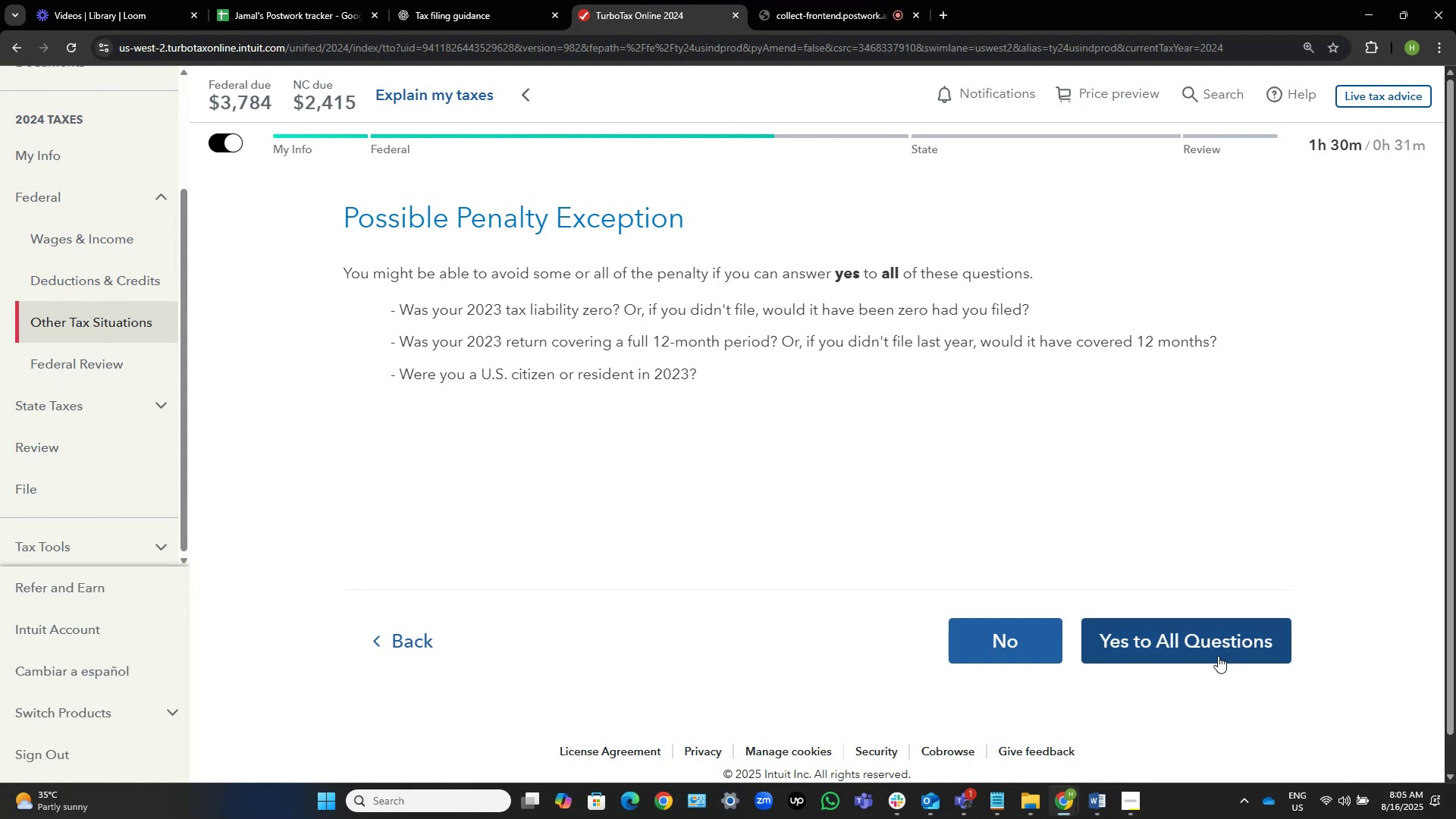 
wait(5.38)
 